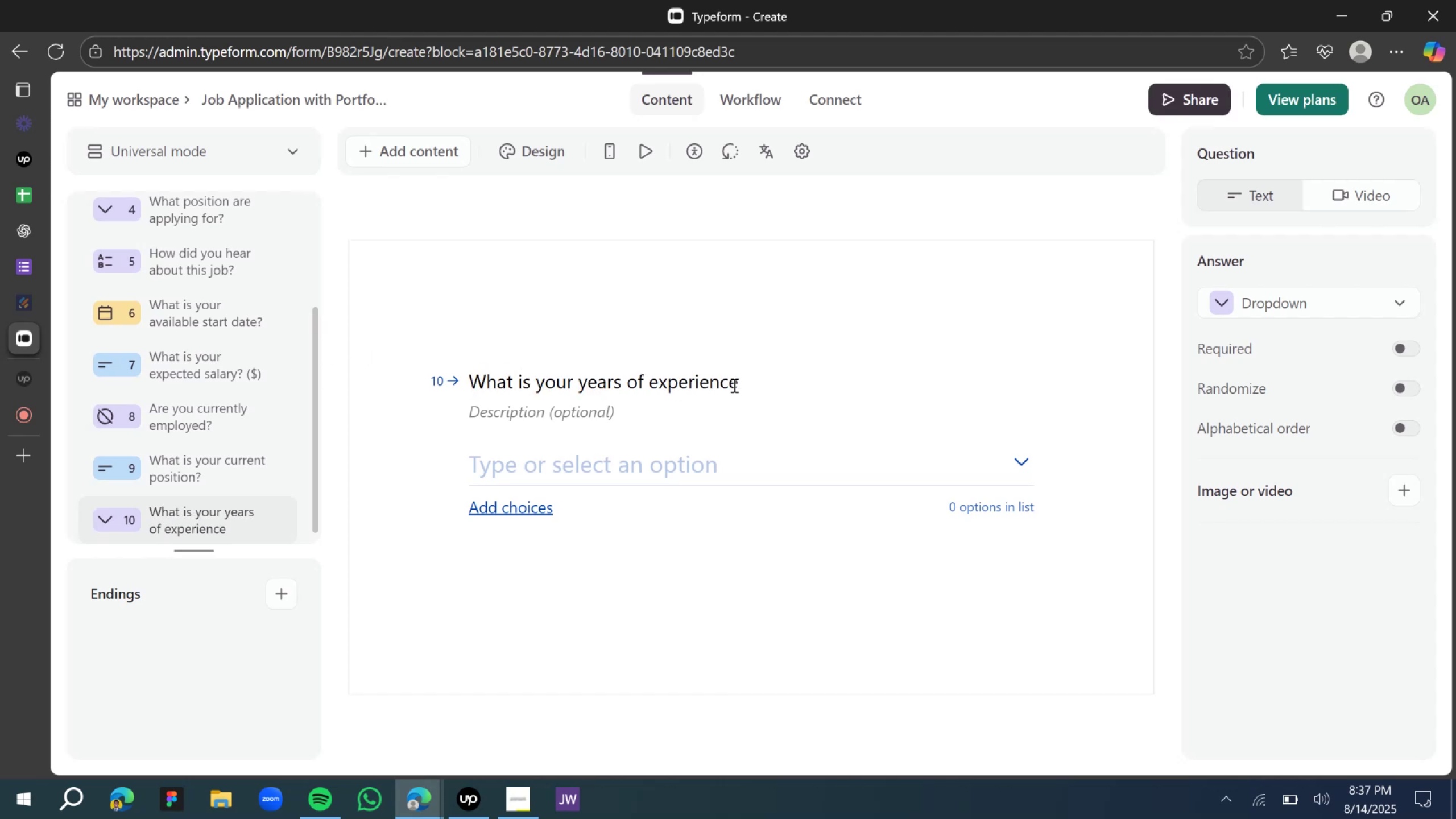 
left_click([737, 385])
 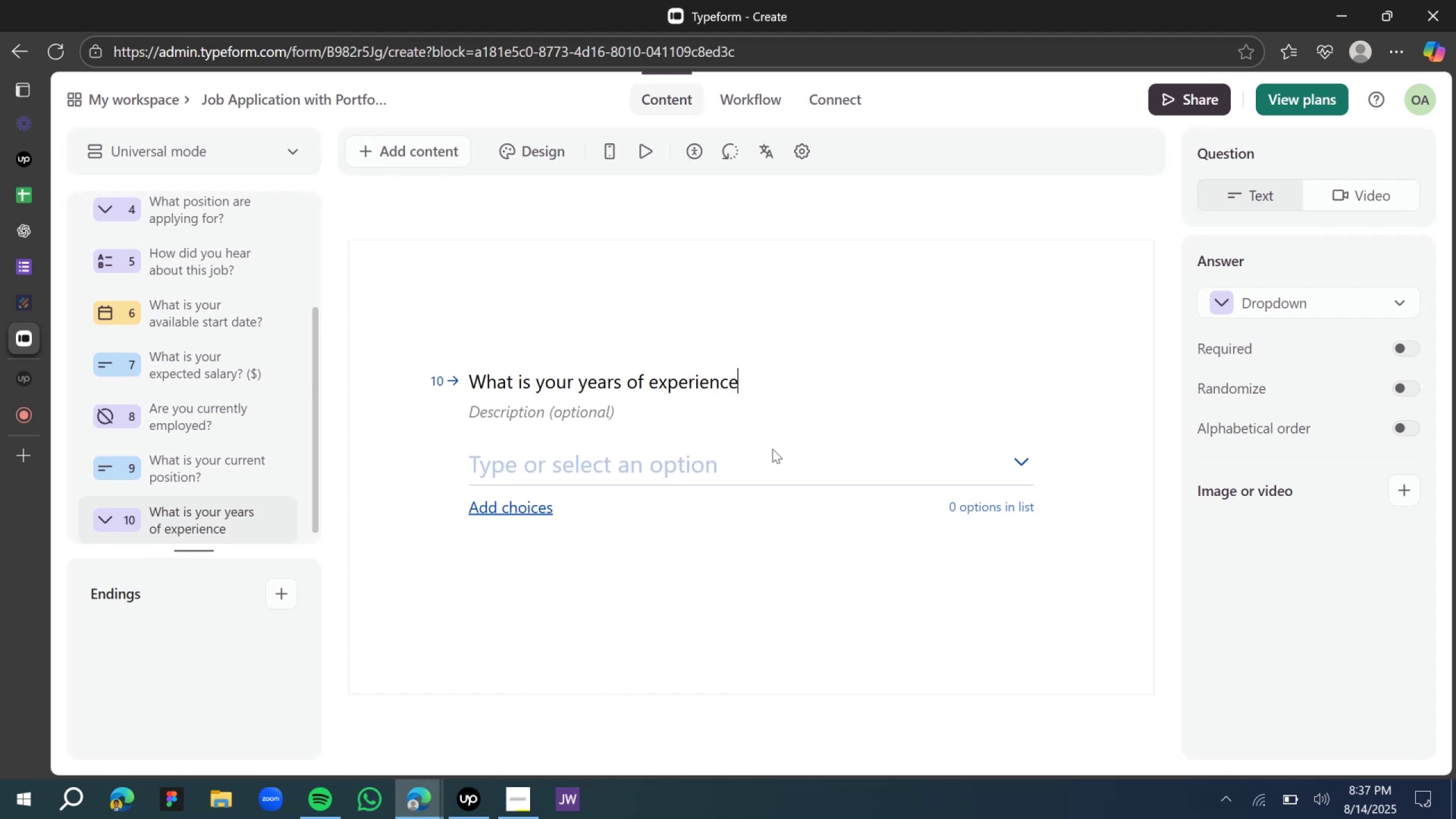 
key(Shift+Slash)
 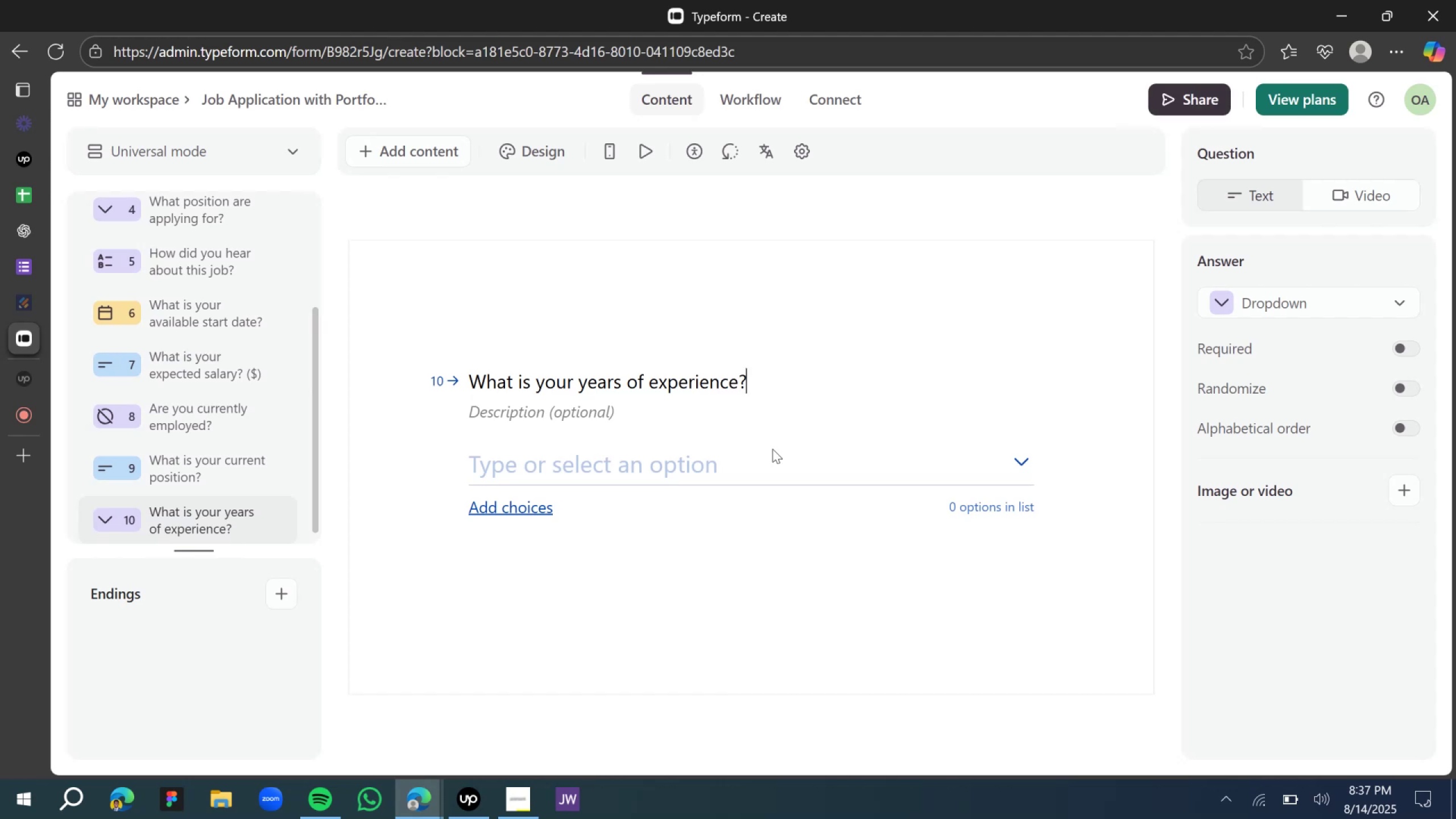 
wait(6.28)
 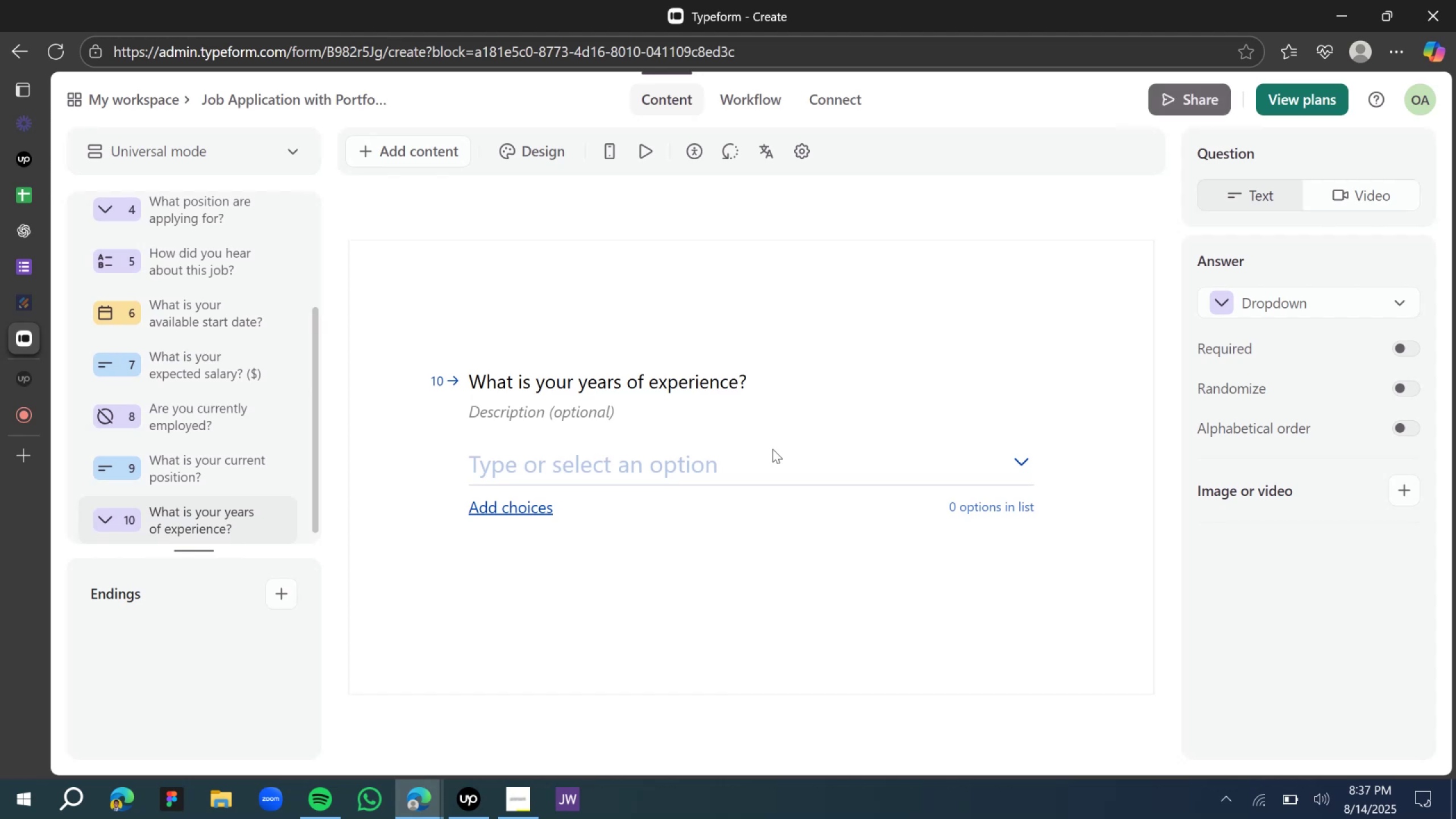 
left_click([551, 506])
 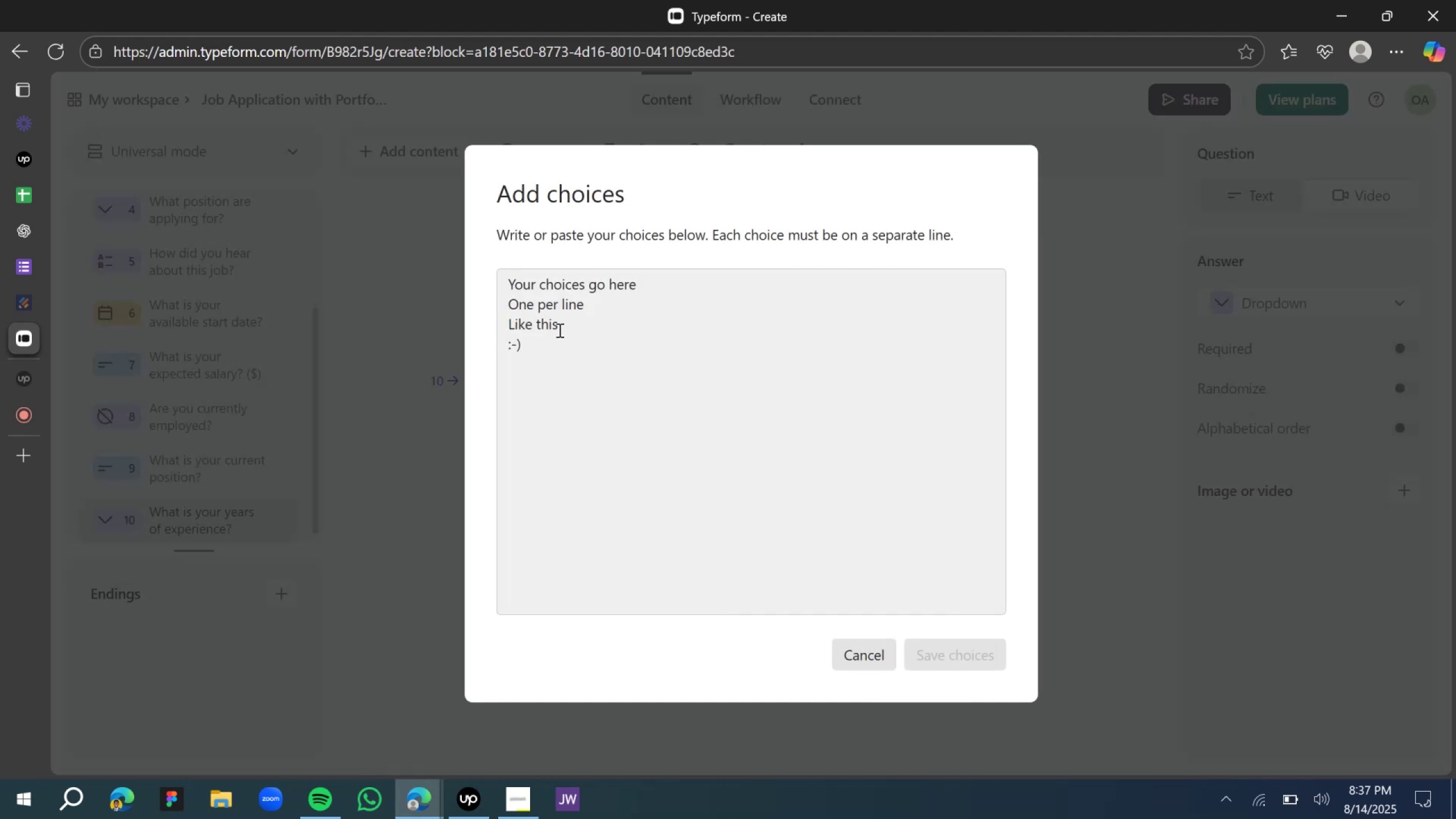 
left_click_drag(start_coordinate=[549, 295], to_coordinate=[547, 294])
 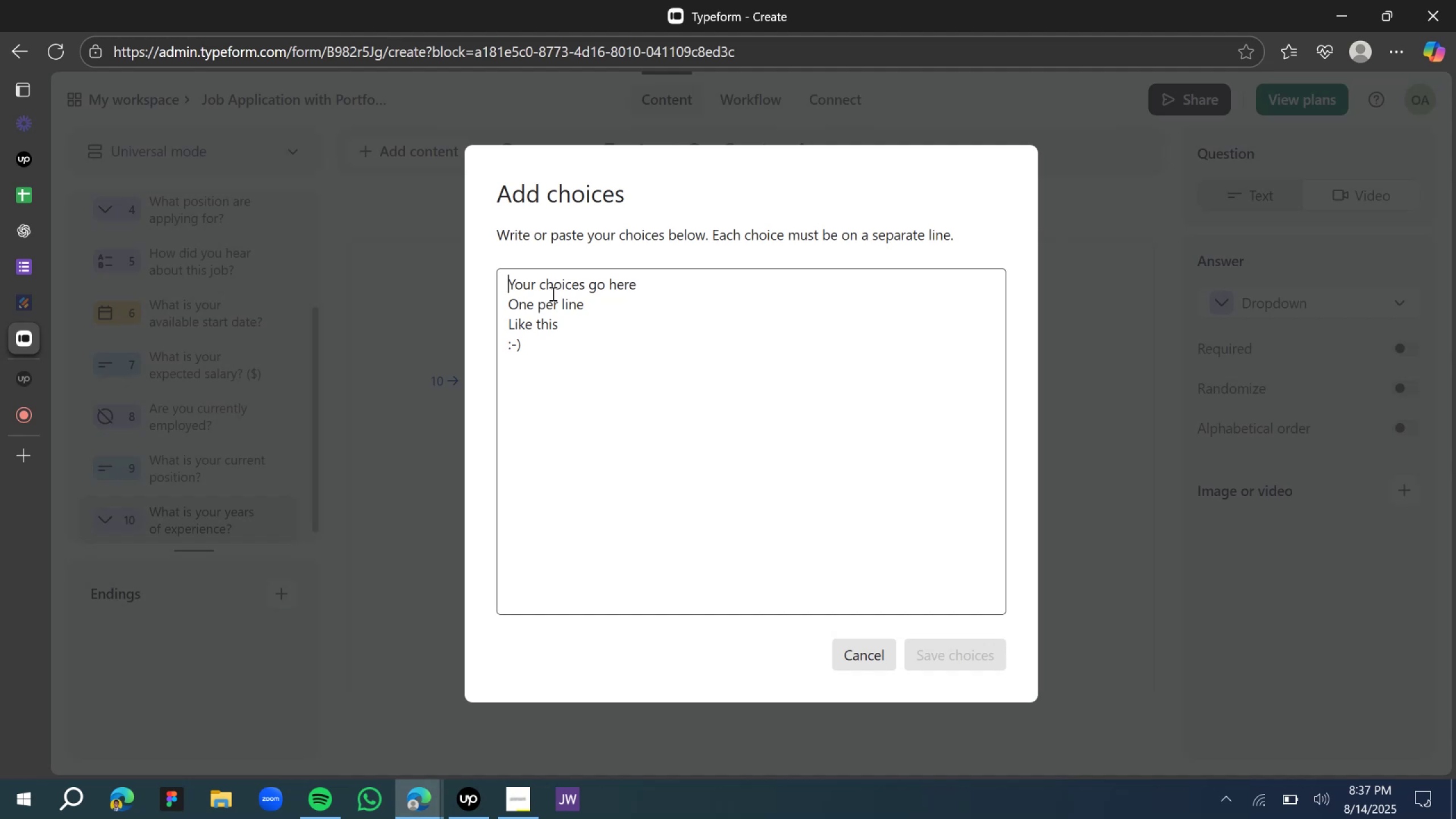 
key(Control+V)
 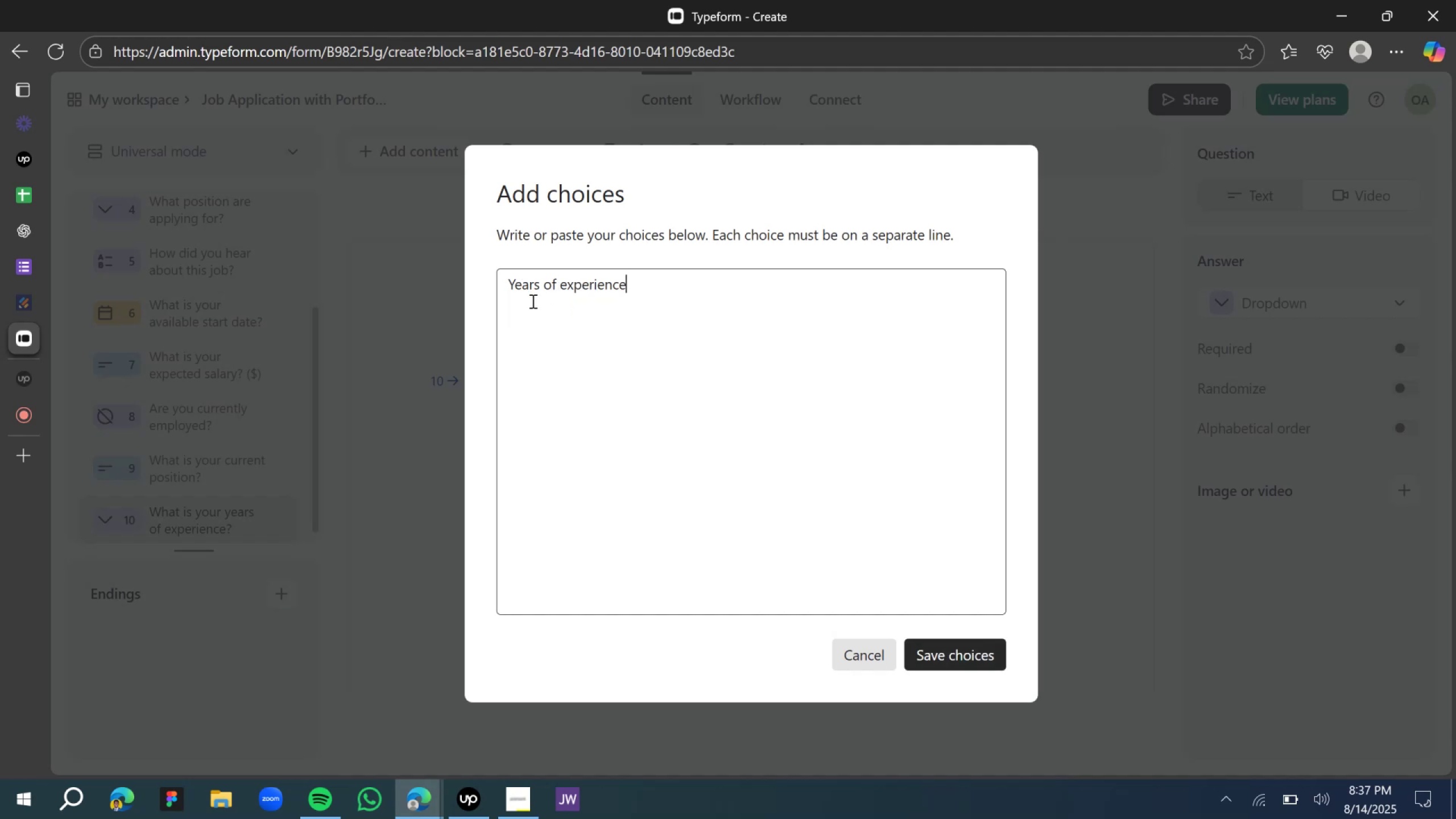 
left_click([863, 645])
 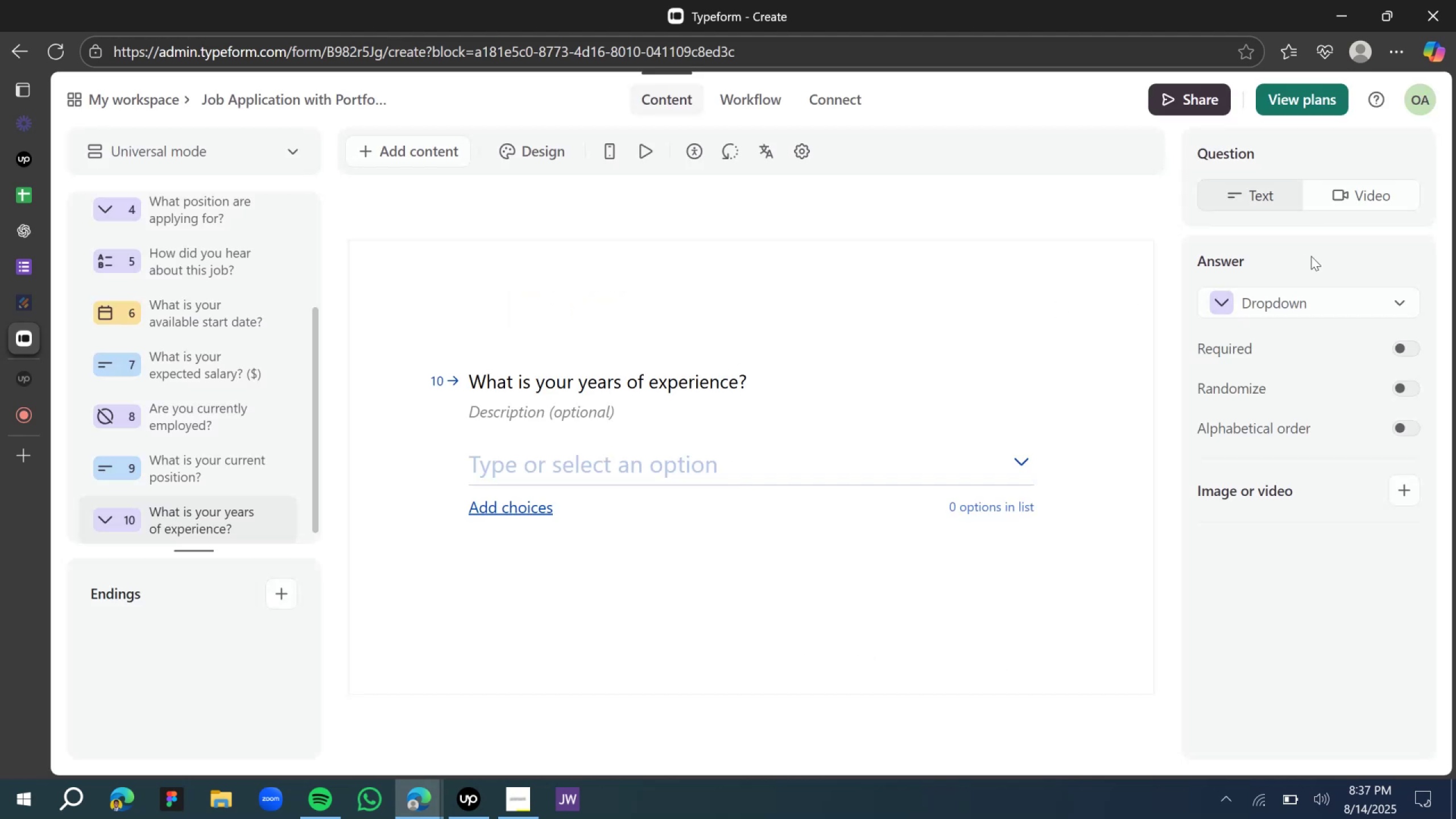 
left_click([1341, 314])
 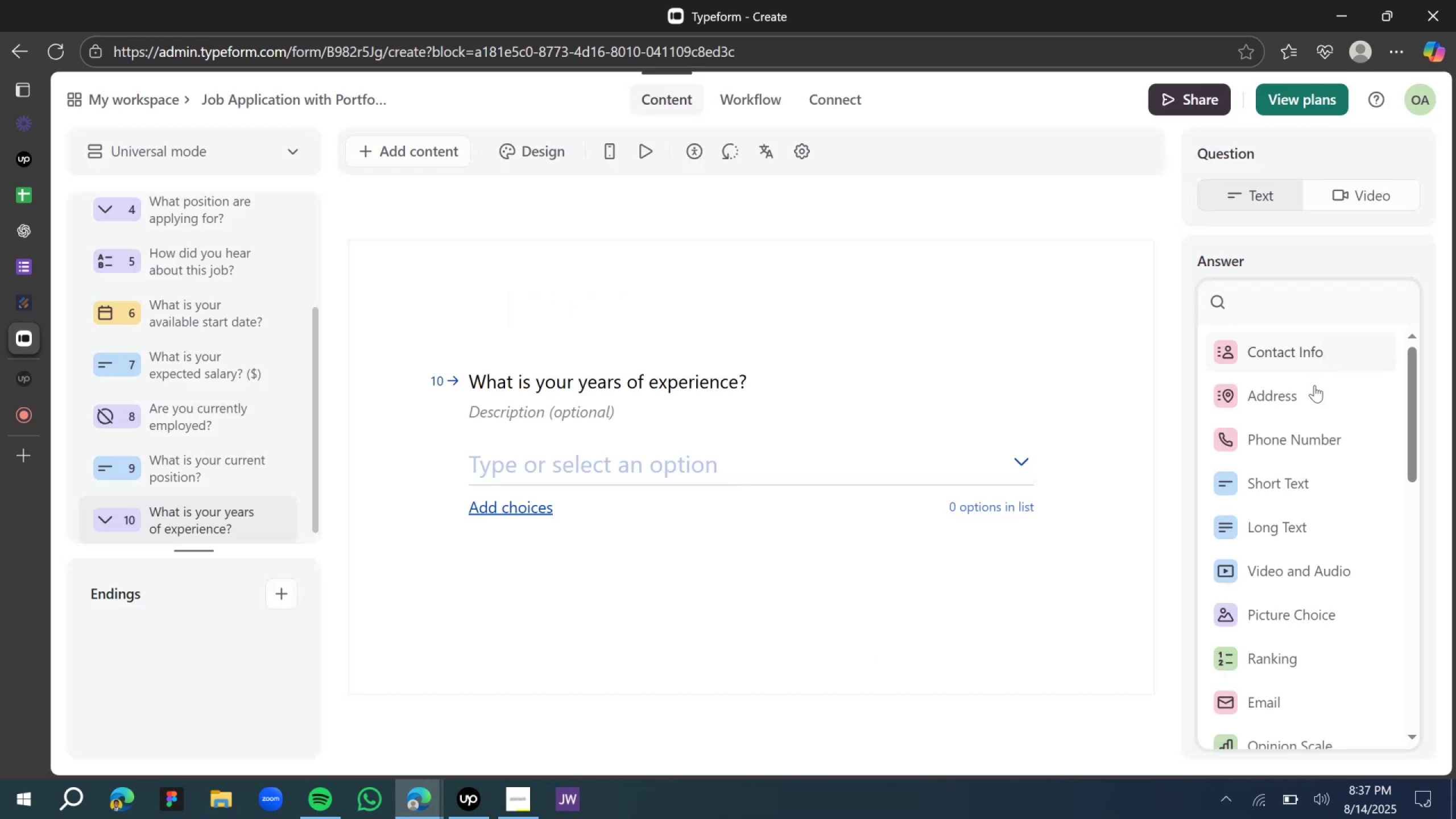 
scroll: coordinate [1265, 628], scroll_direction: down, amount: 8.0
 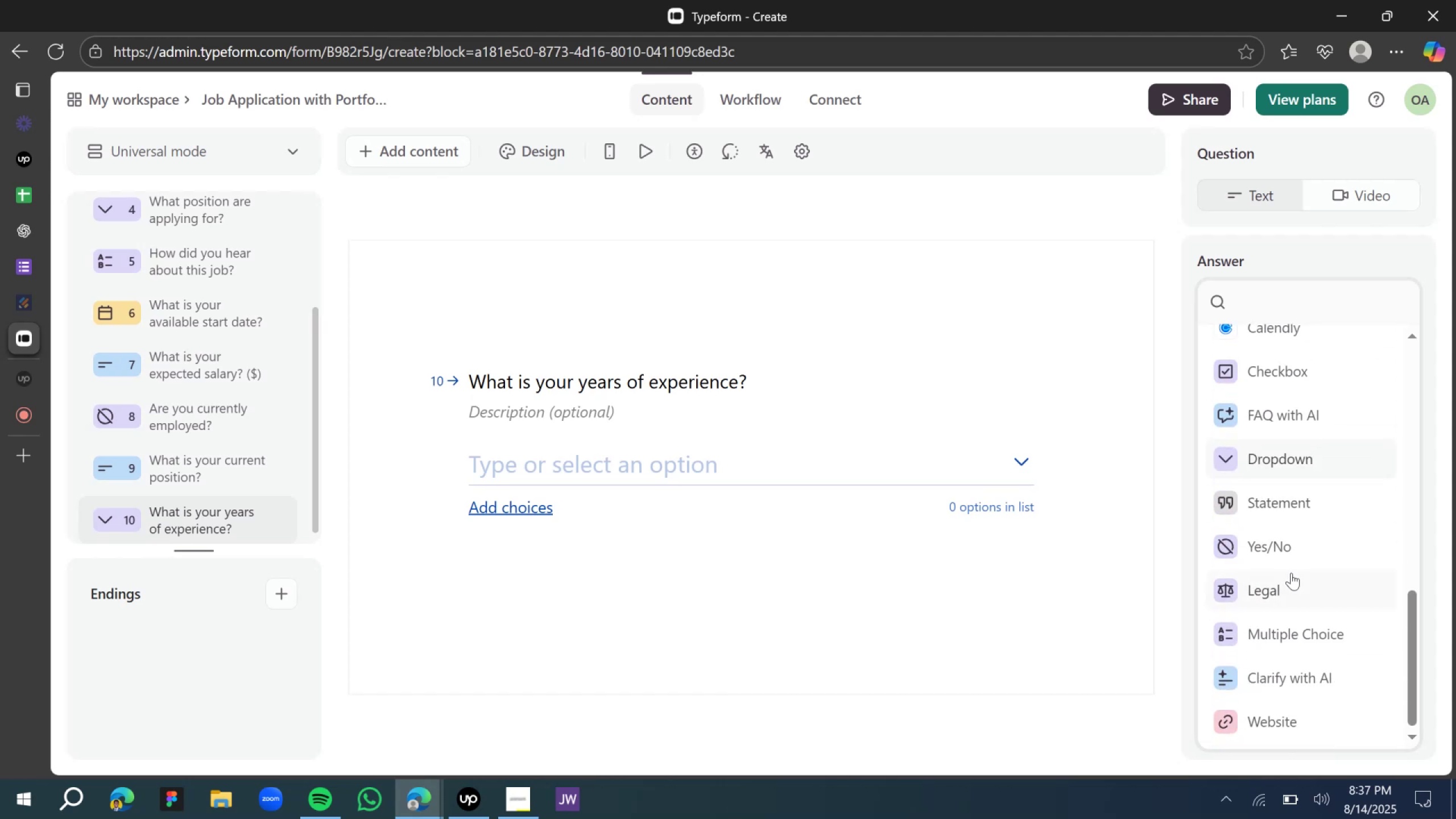 
scroll: coordinate [1290, 557], scroll_direction: up, amount: 6.0
 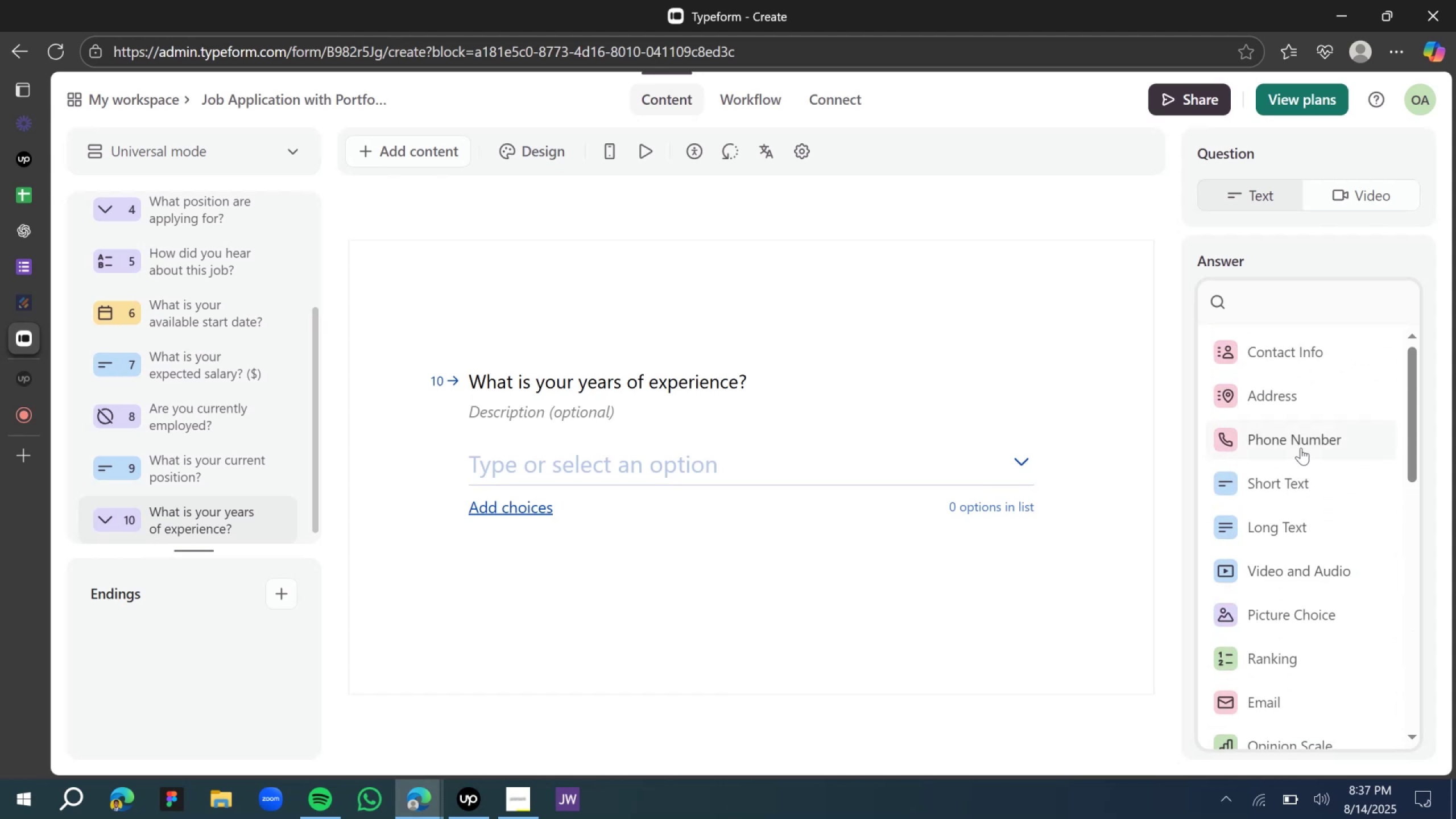 
left_click([1304, 482])
 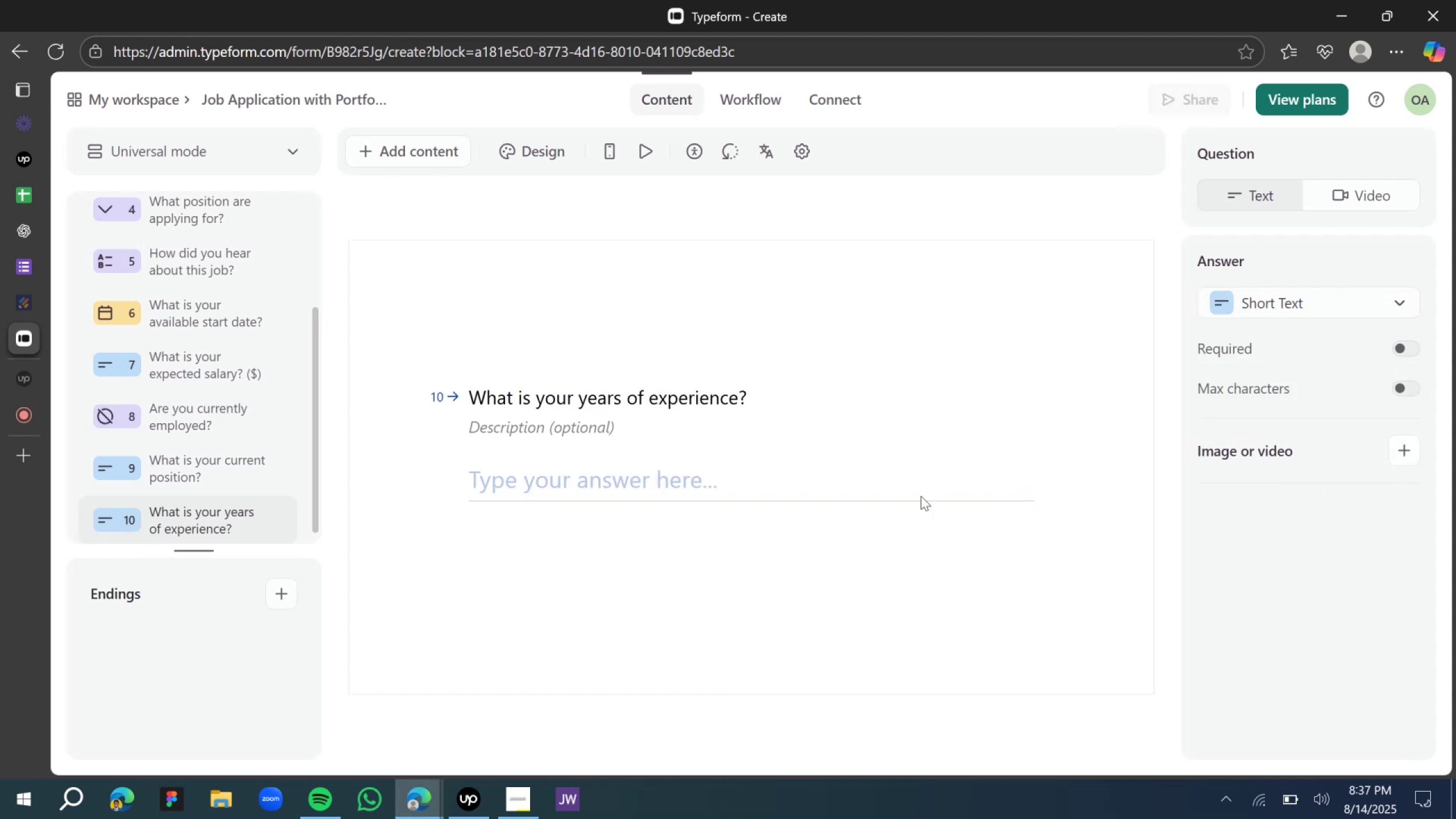 
left_click([602, 304])
 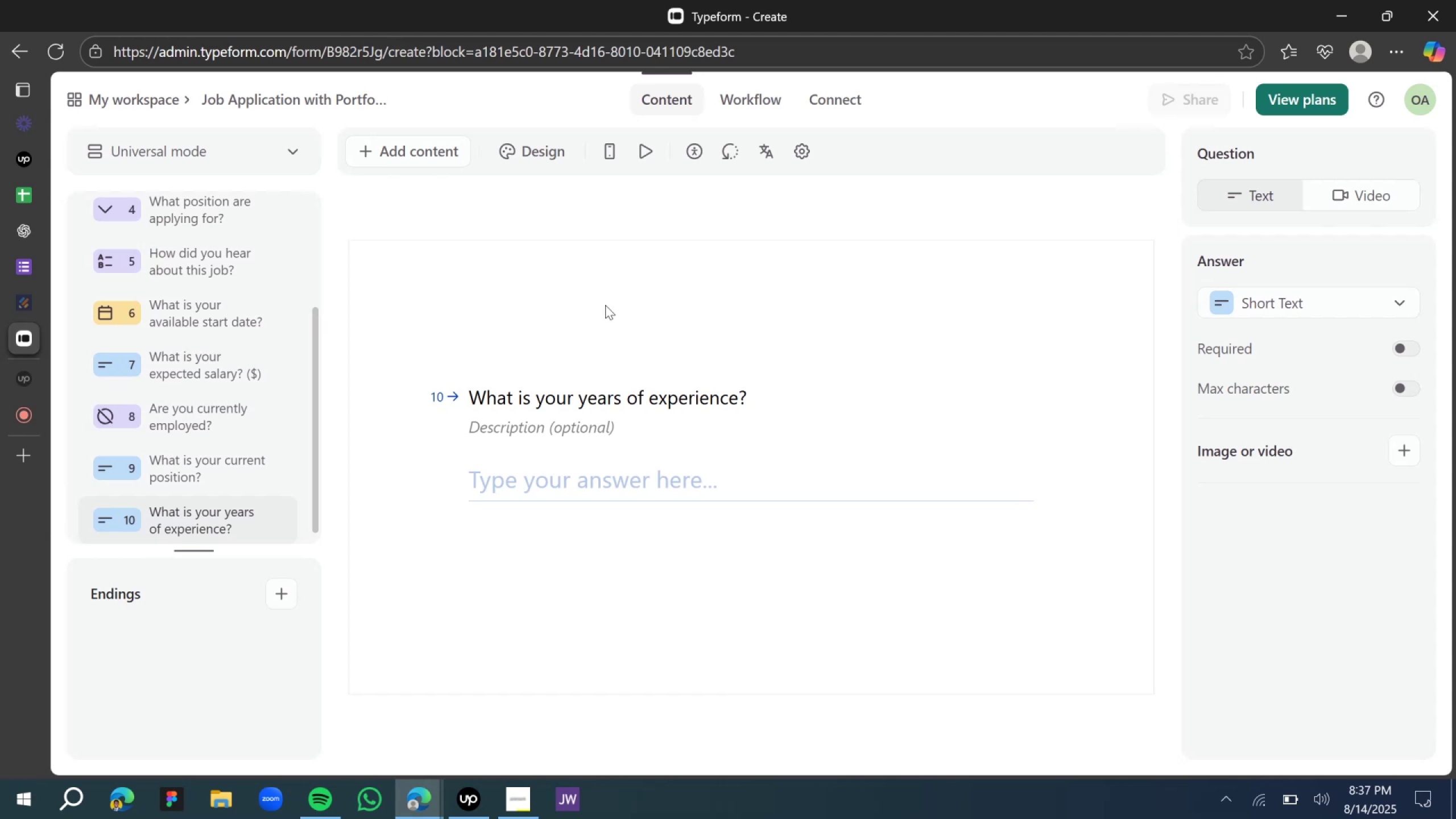 
left_click([607, 306])
 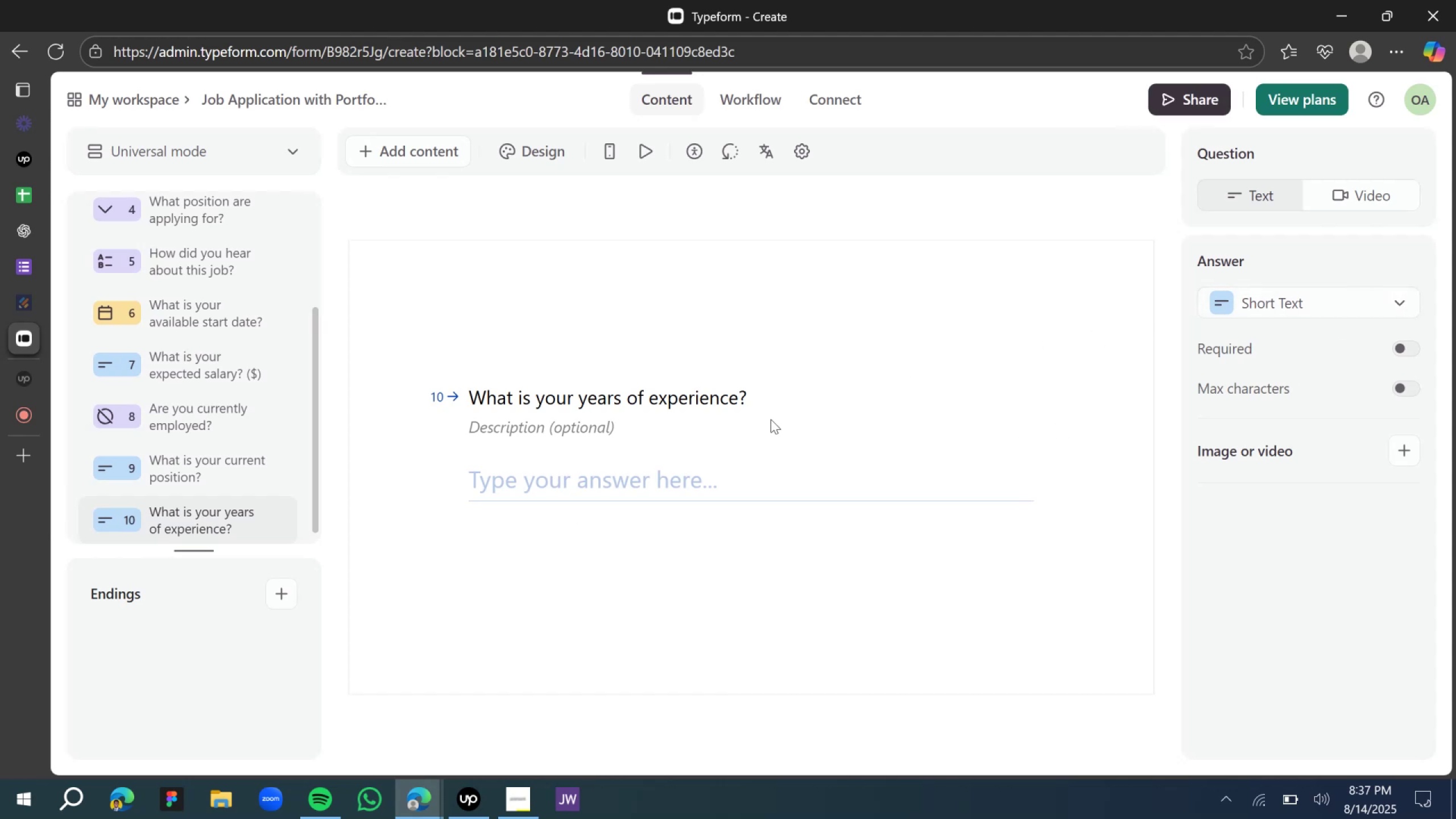 
wait(5.14)
 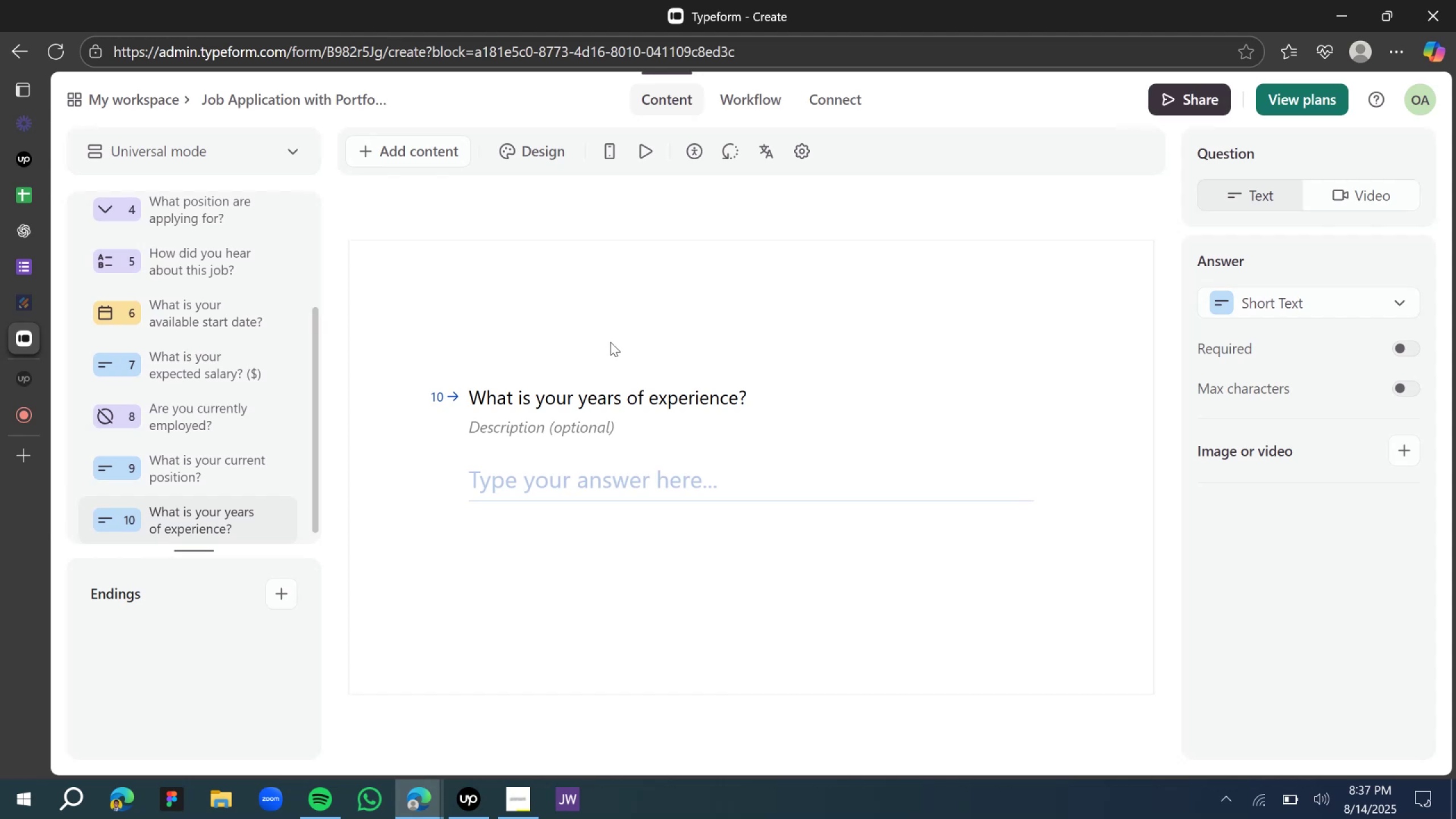 
left_click([1371, 300])
 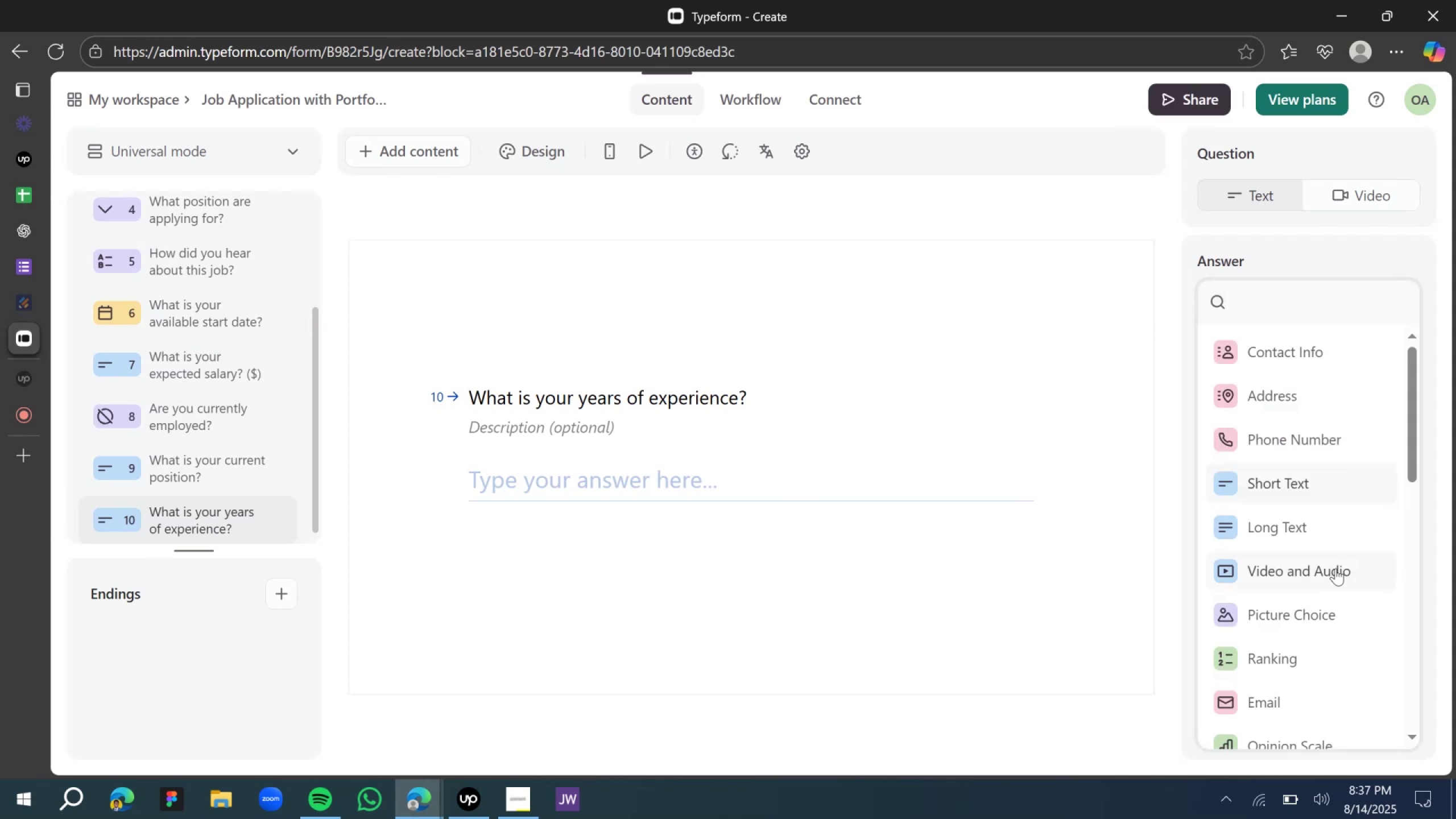 
scroll: coordinate [1306, 585], scroll_direction: down, amount: 8.0
 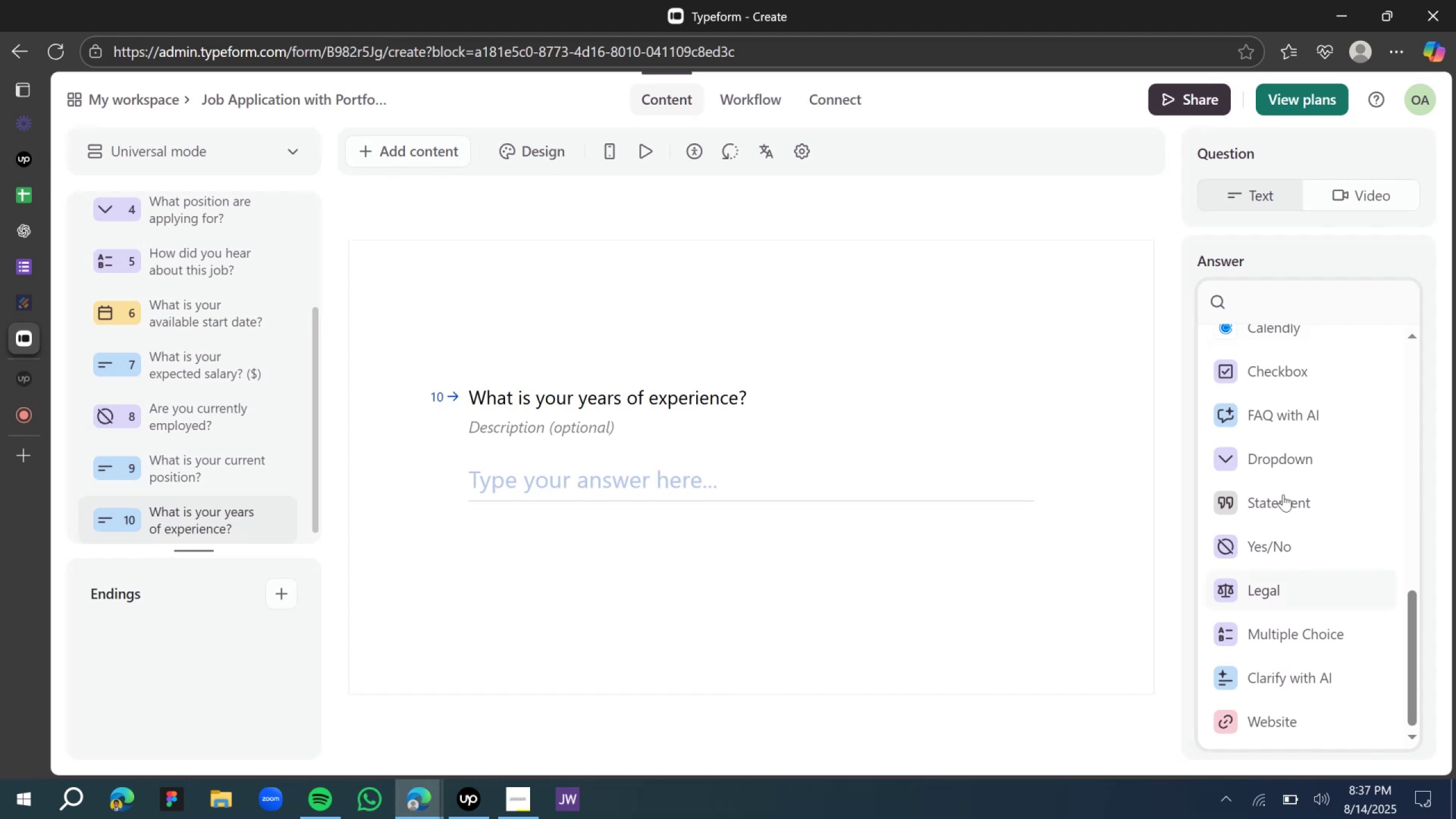 
left_click([1280, 466])
 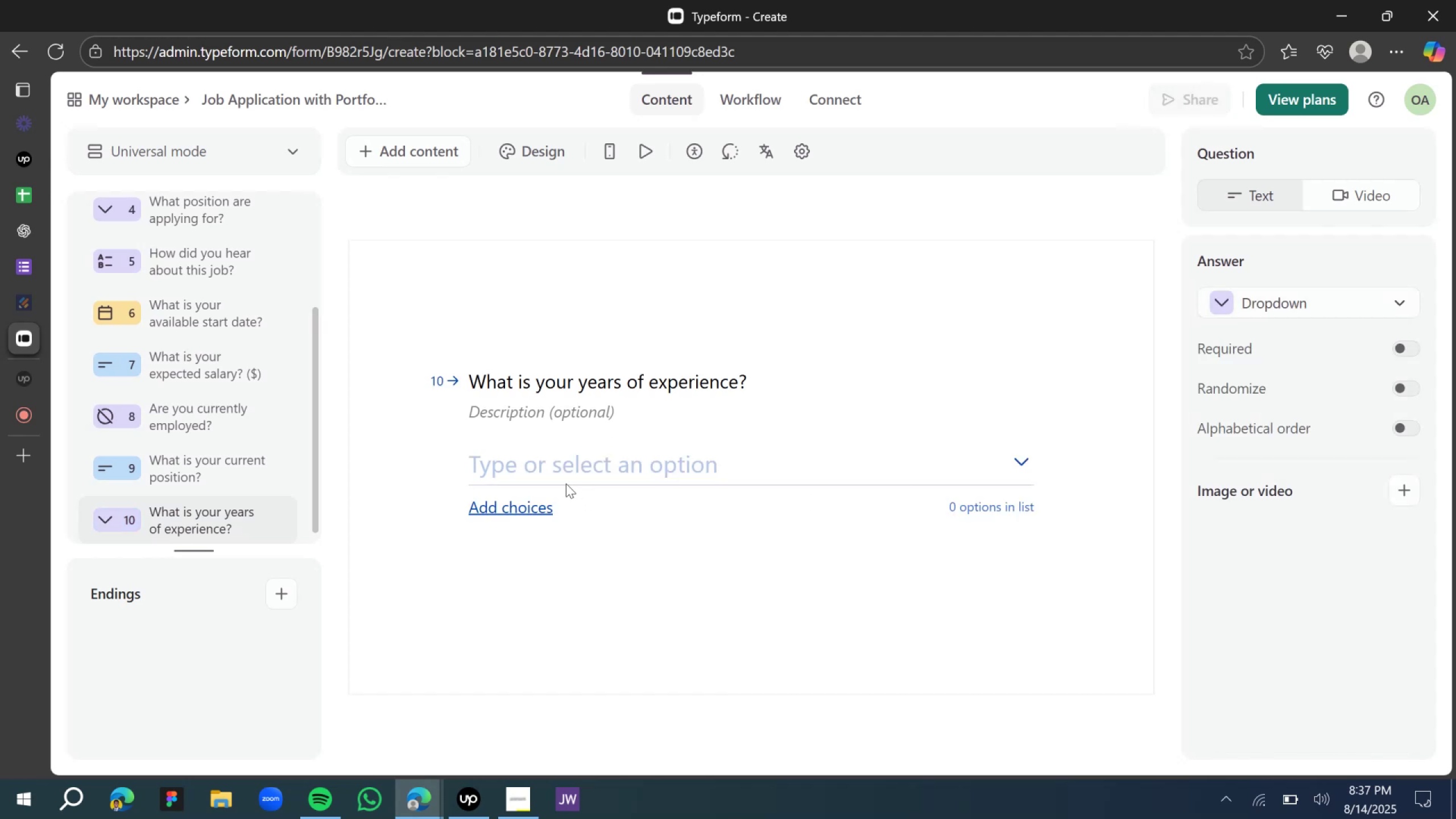 
left_click([548, 510])
 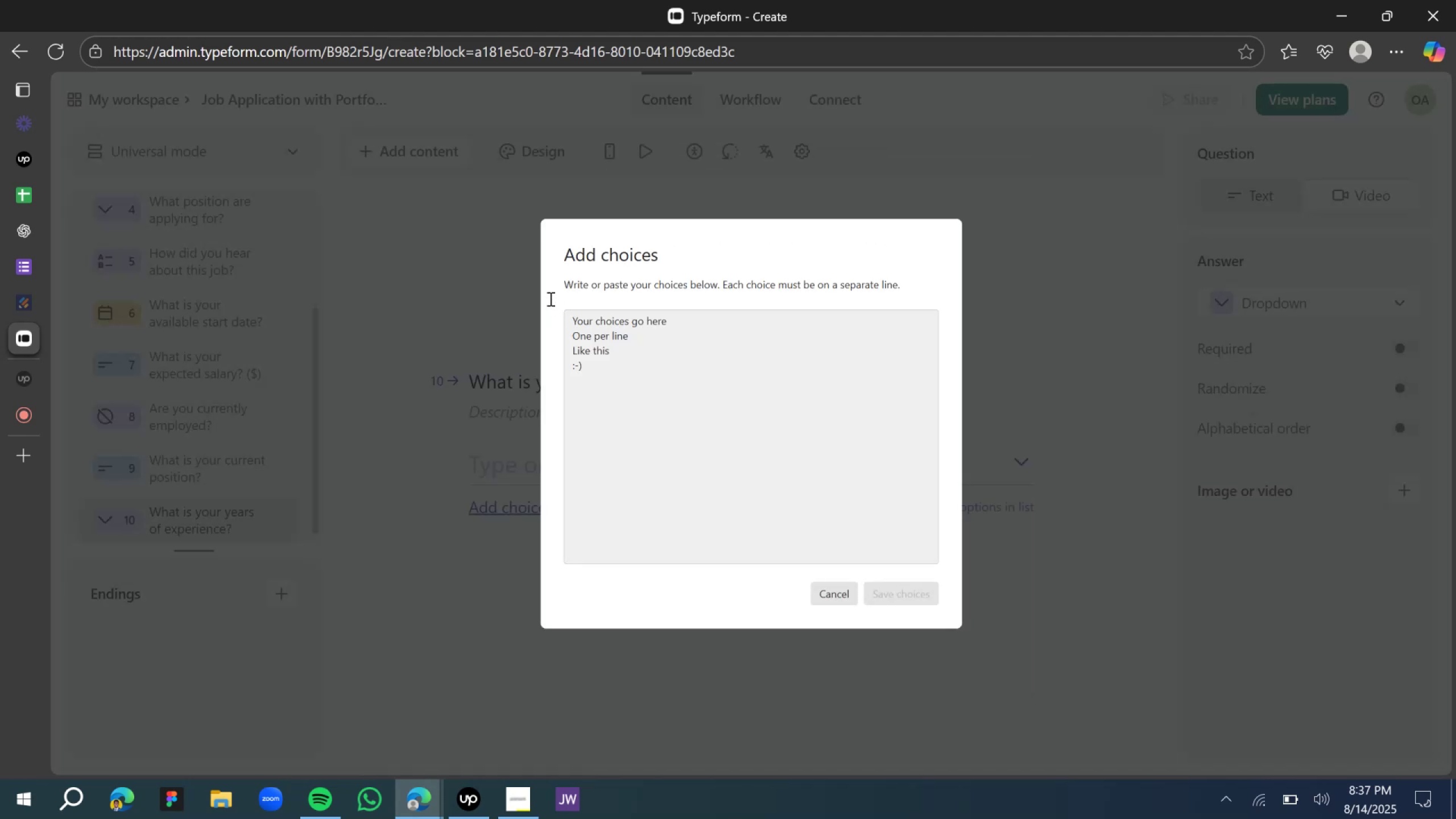 
left_click([582, 323])
 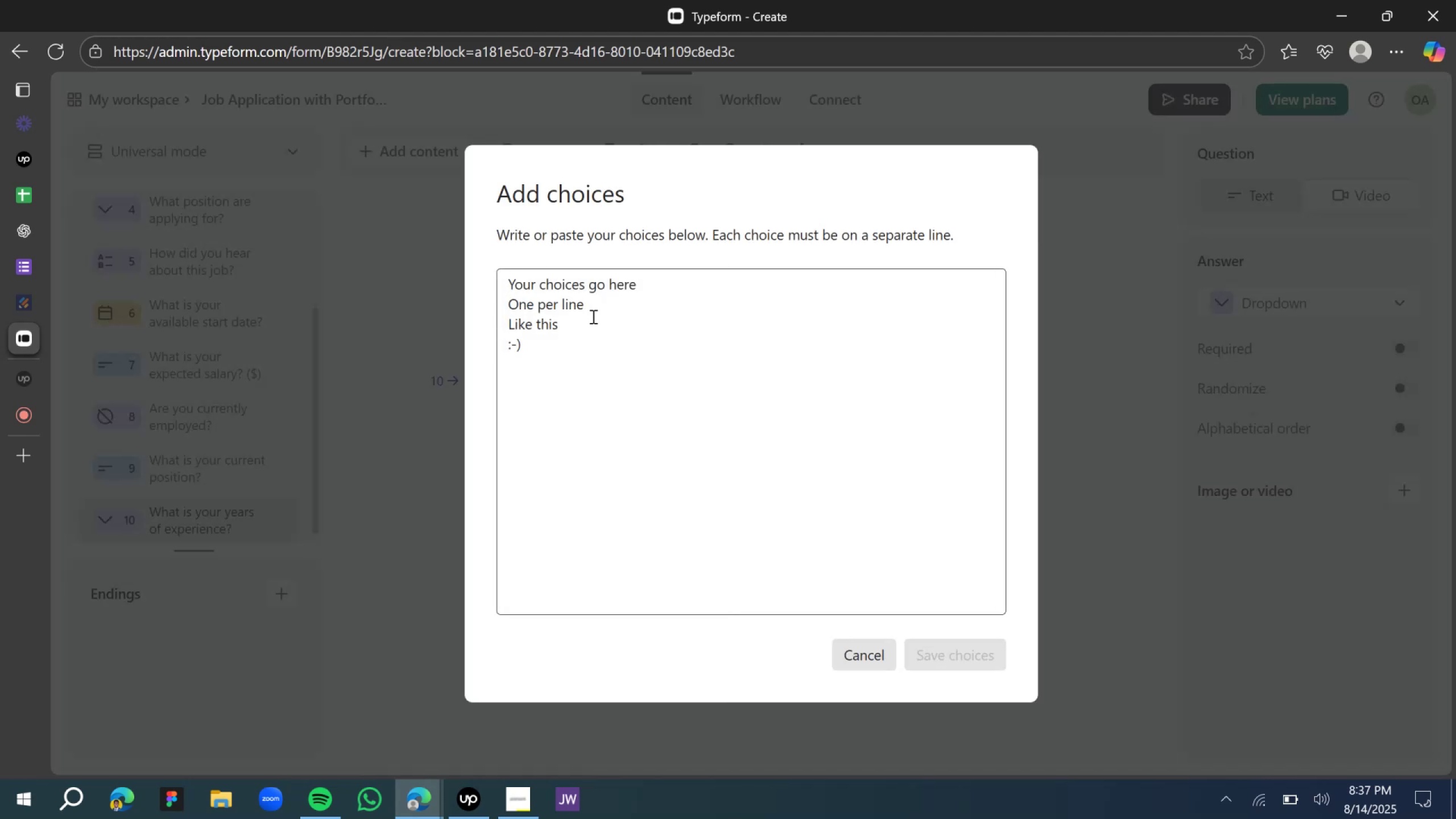 
type(0 - 1 years )
key(Backspace)
key(Backspace)
type( of experience)
 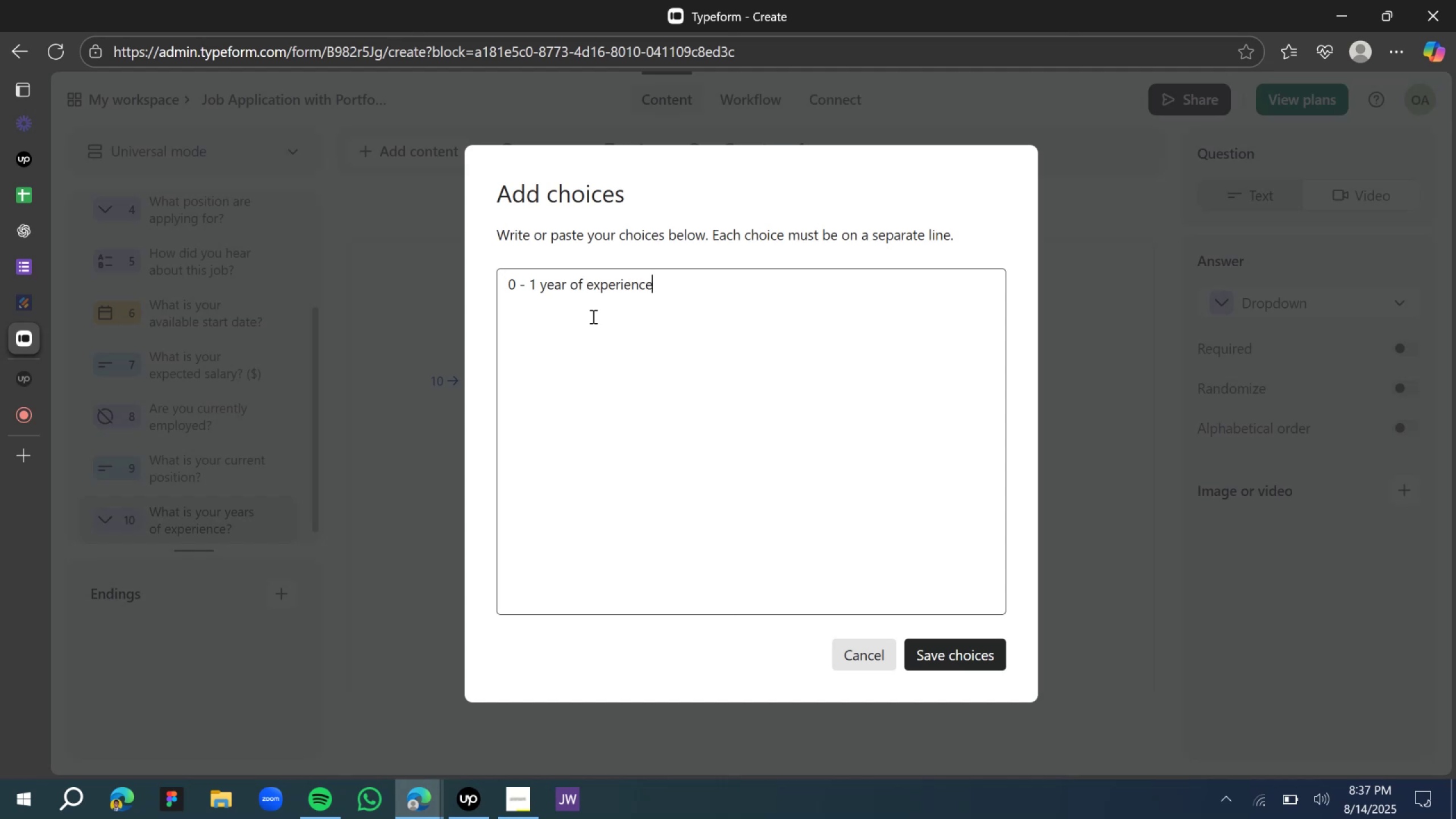 
key(Enter)
 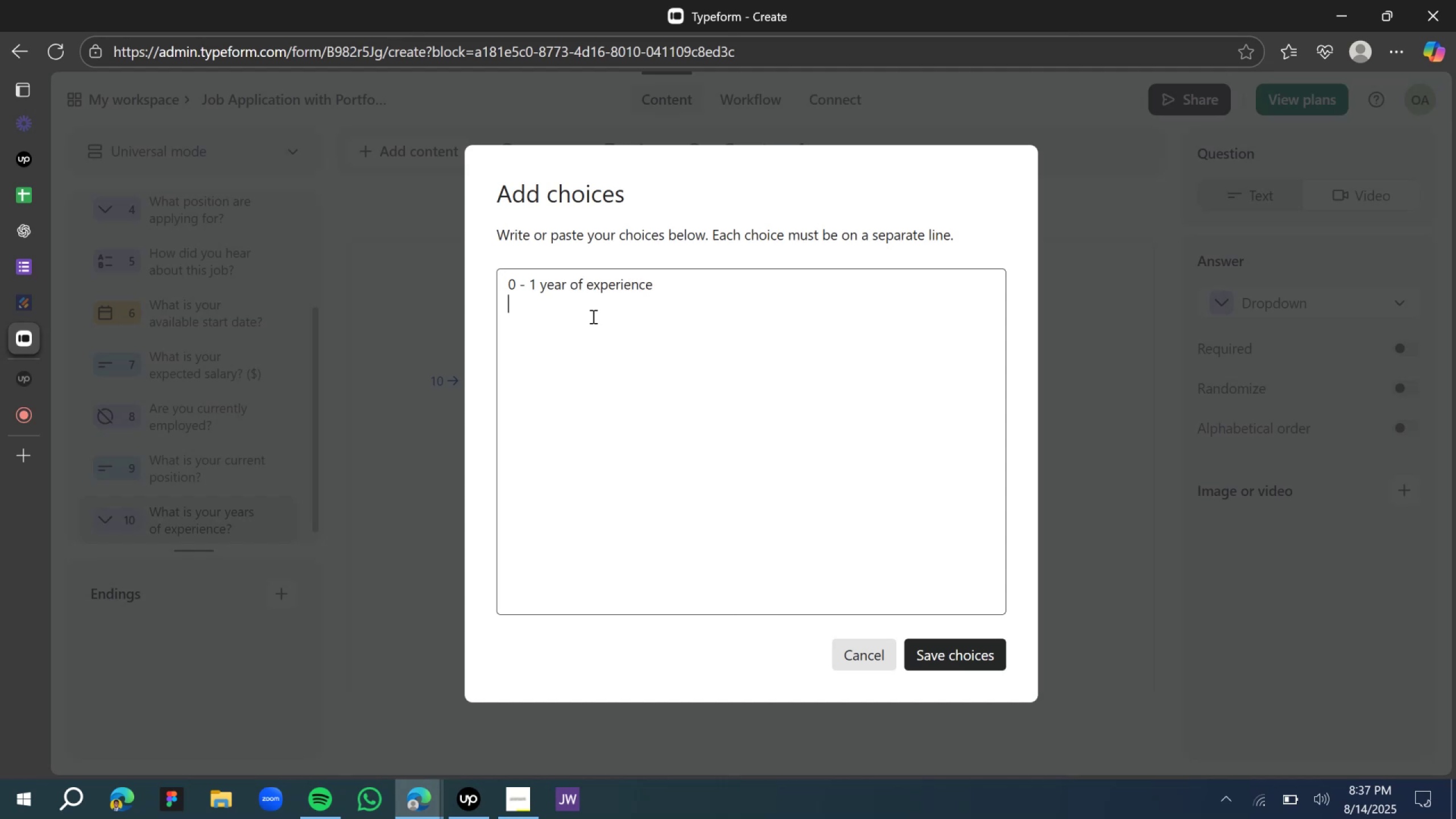 
type(2 - 3 year)
key(Tab)
 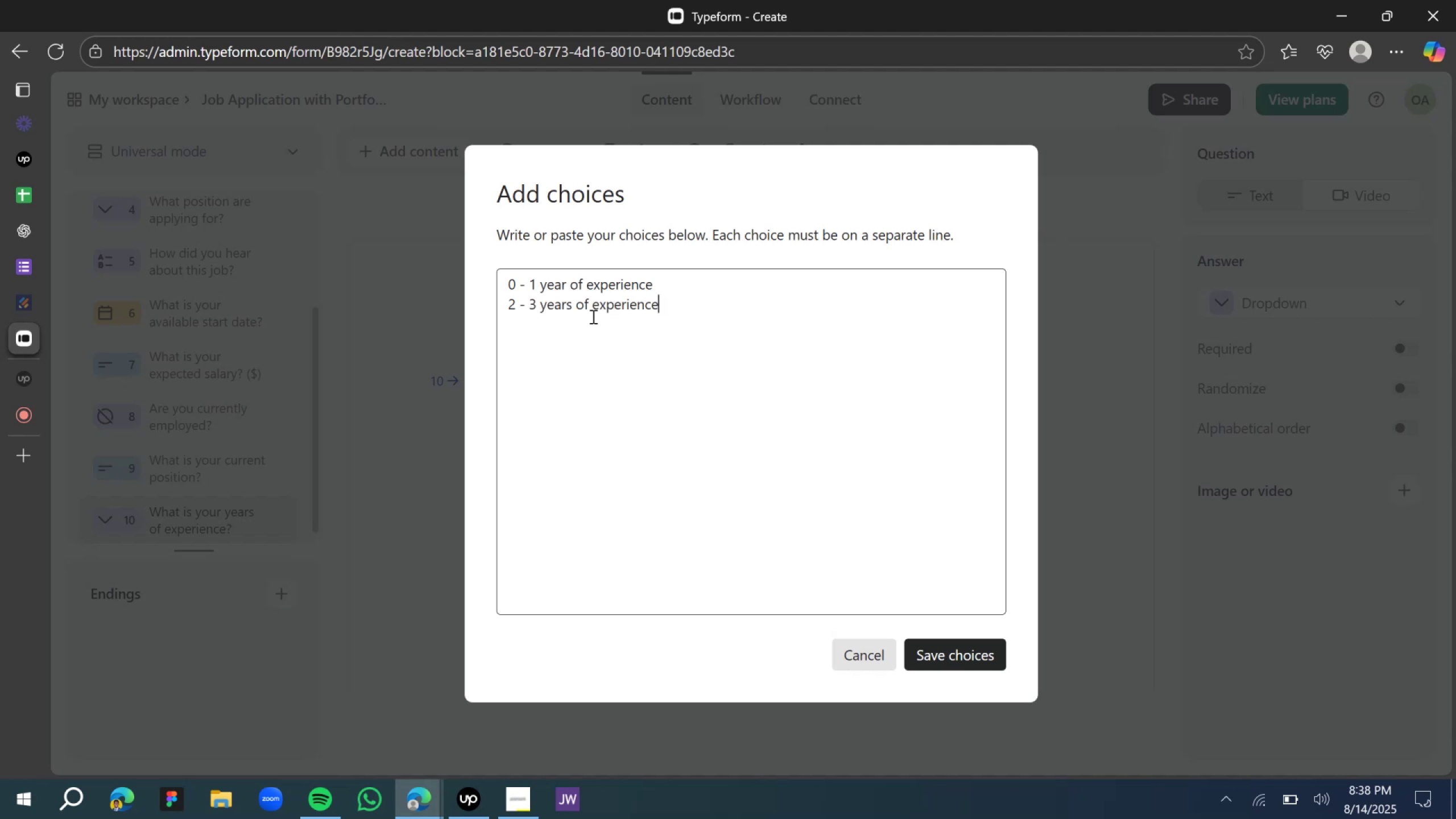 
key(Enter)
 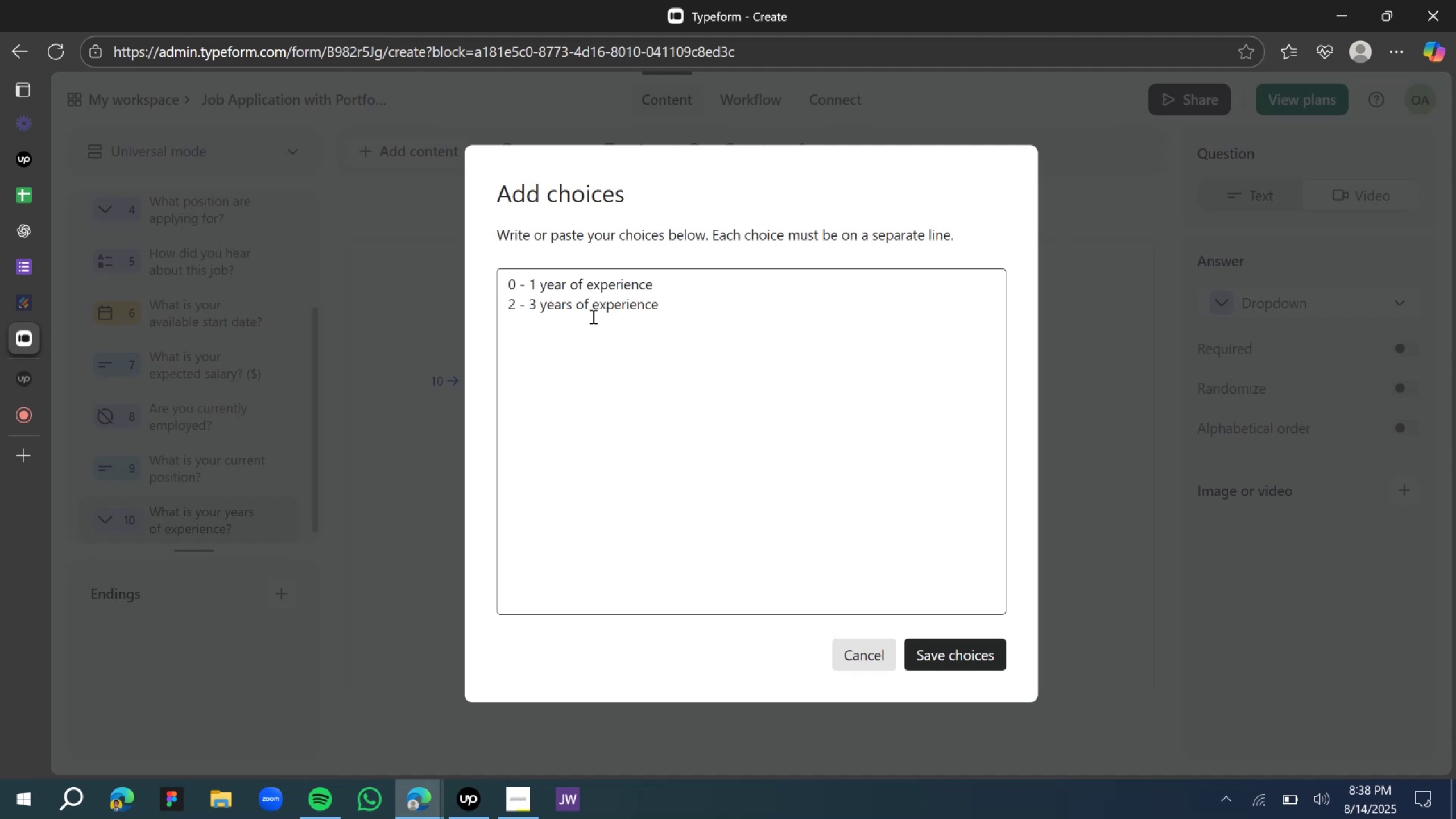 
type(4 - 8 years of )
key(Tab)
key(Backspace)
key(Backspace)
key(Backspace)
key(Backspace)
 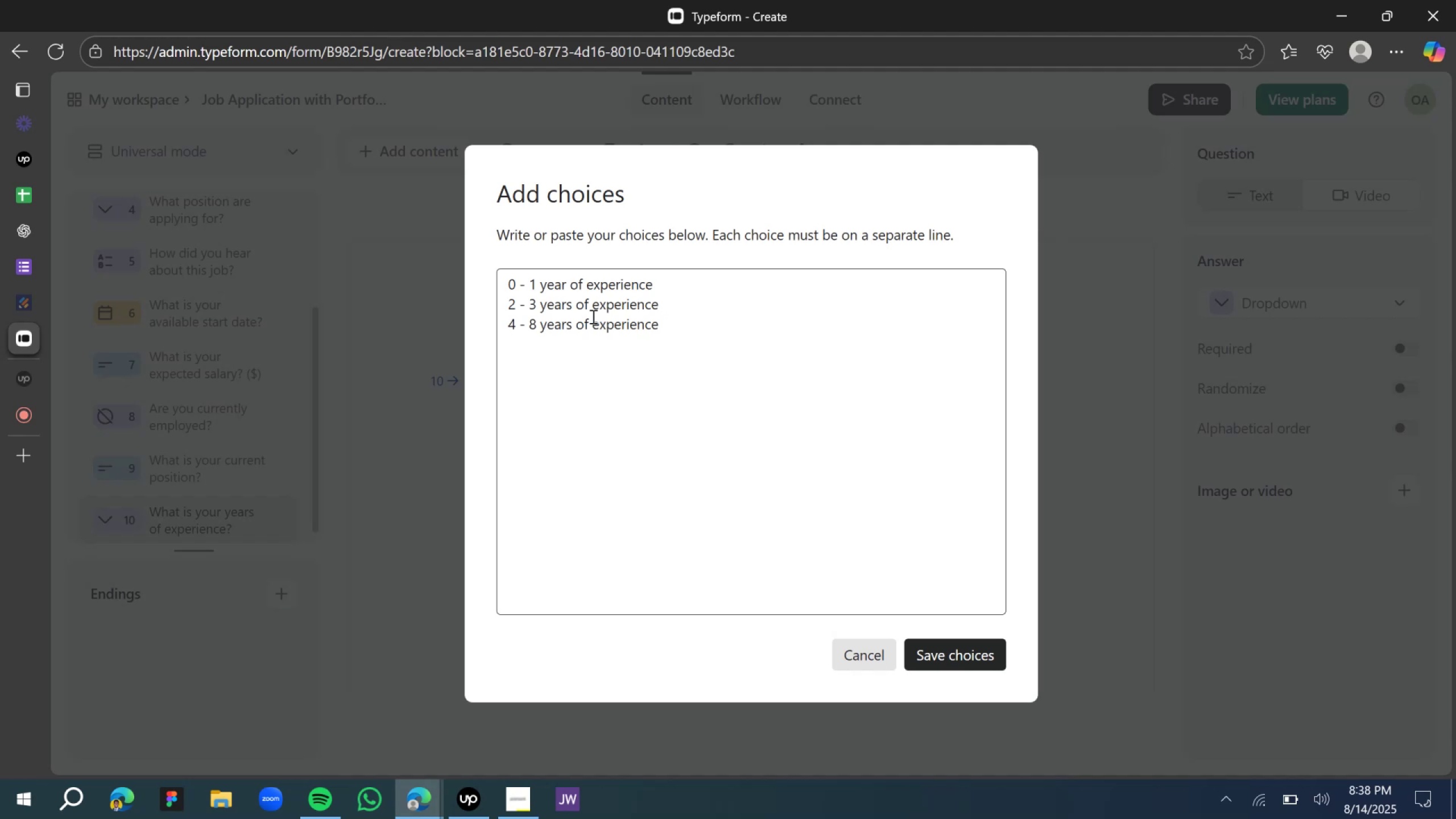 
key(Enter)
 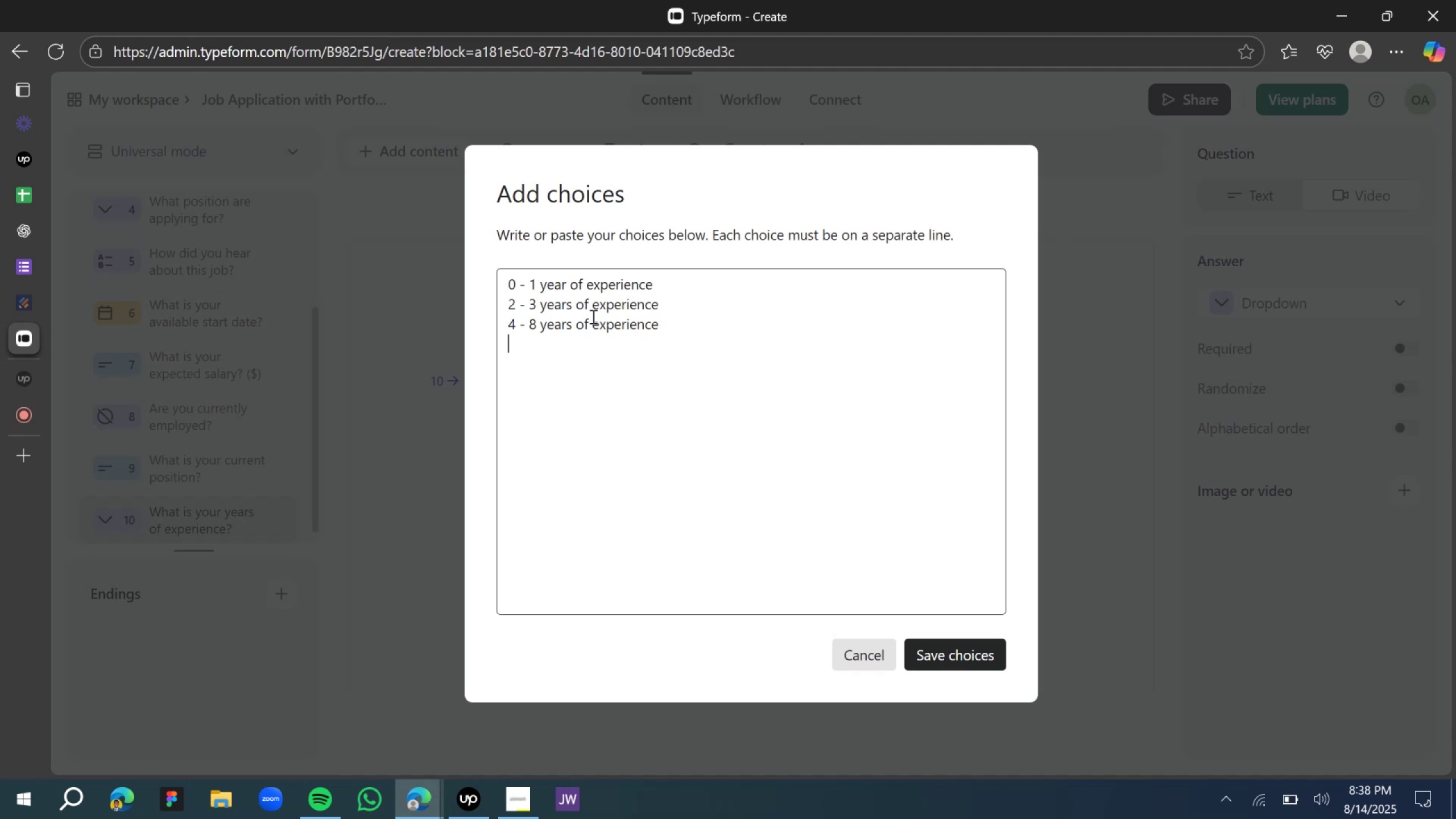 
type(10+ years )
key(Tab)
key(Backspace)
key(Backspace)
 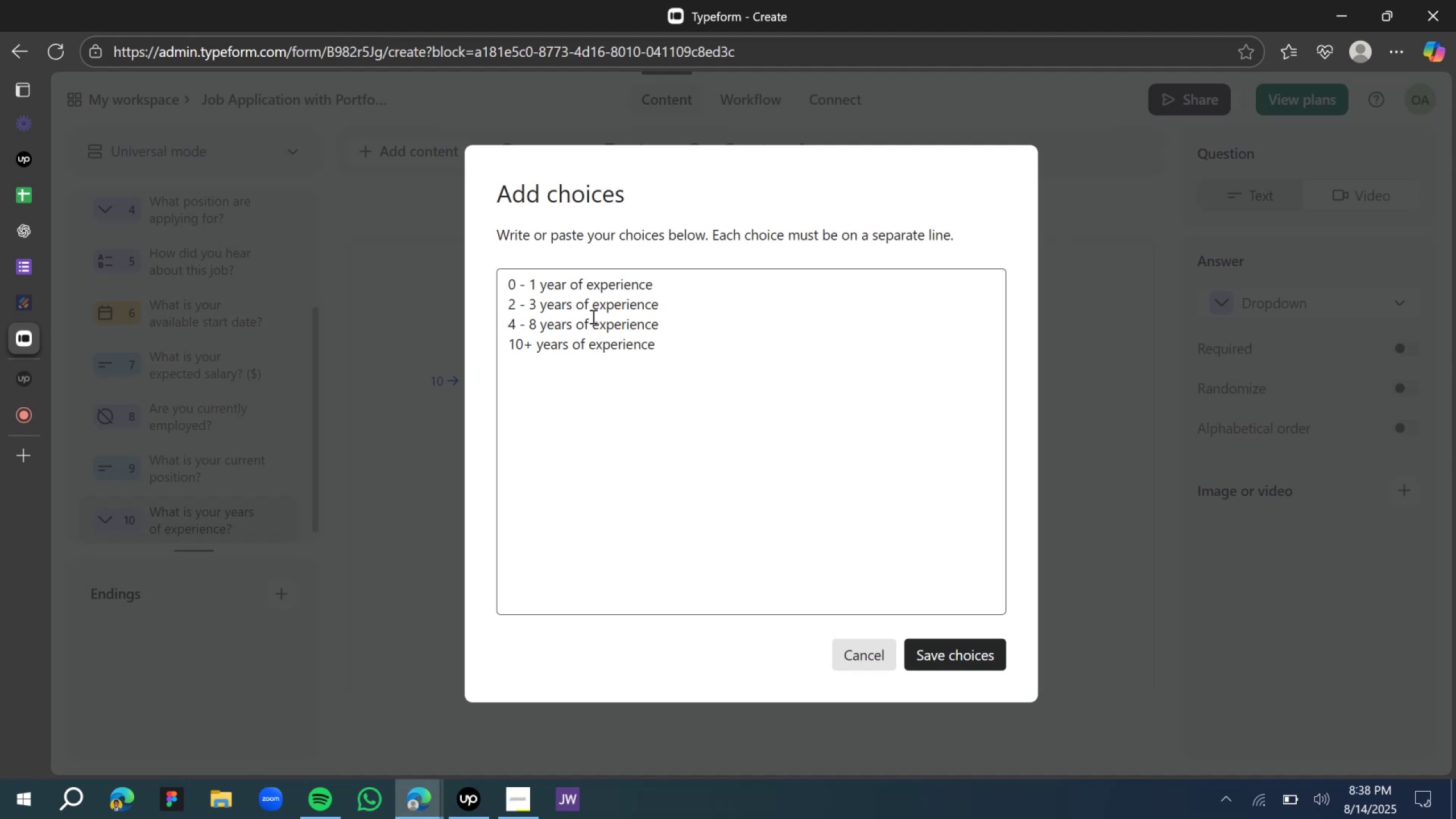 
wait(11.36)
 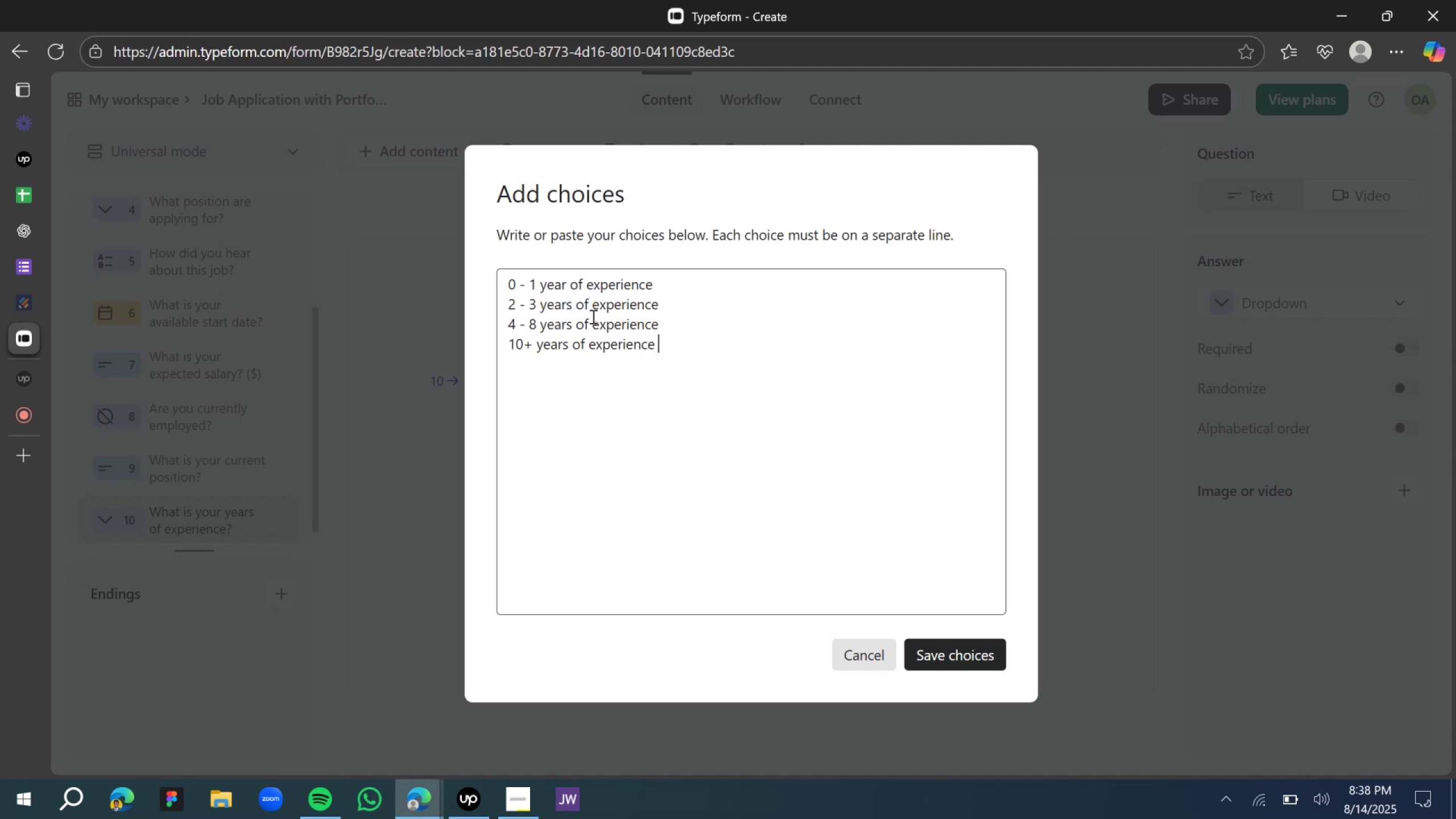 
left_click([956, 661])
 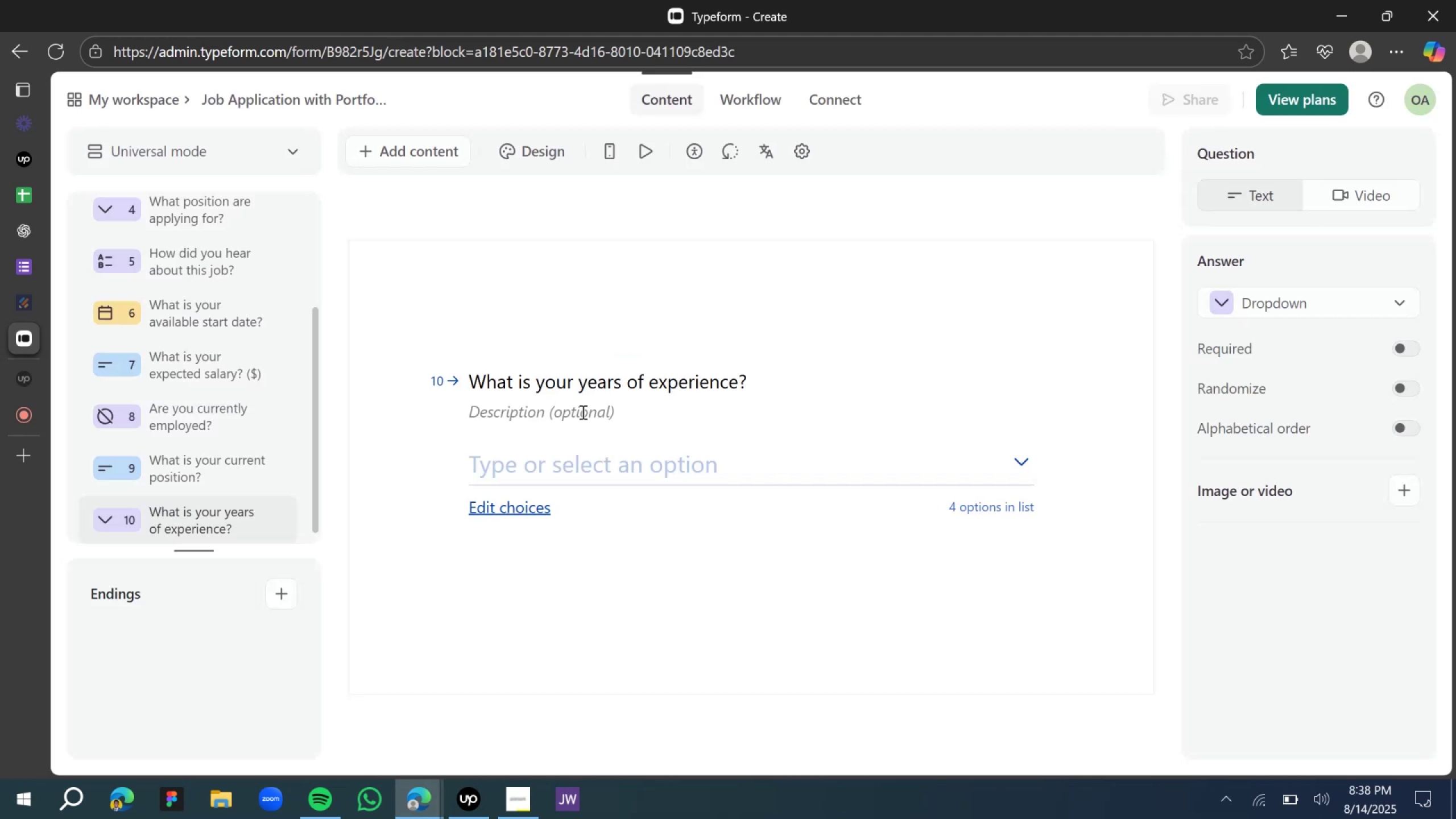 
scroll: coordinate [214, 450], scroll_direction: down, amount: 8.0
 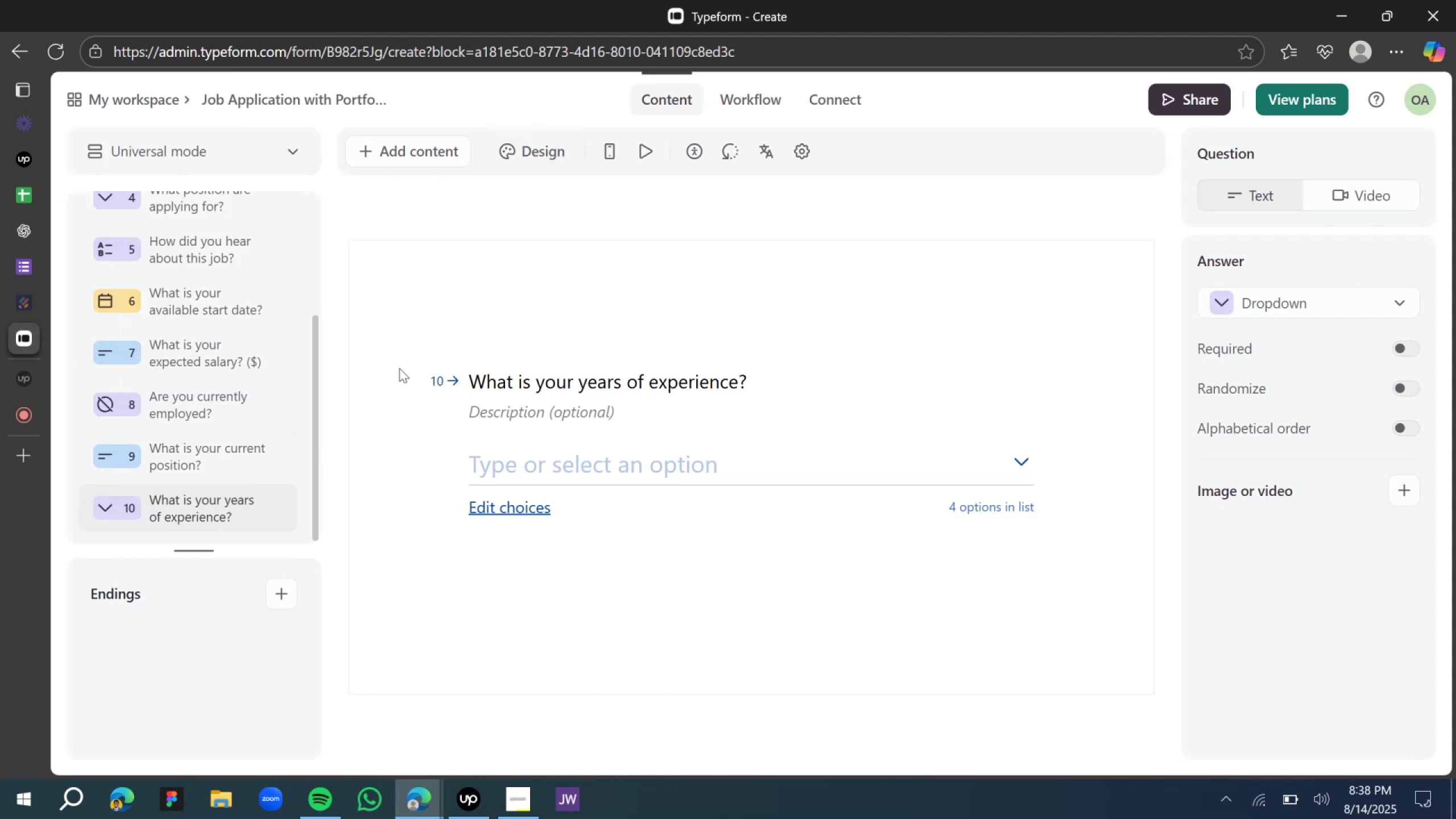 
wait(9.66)
 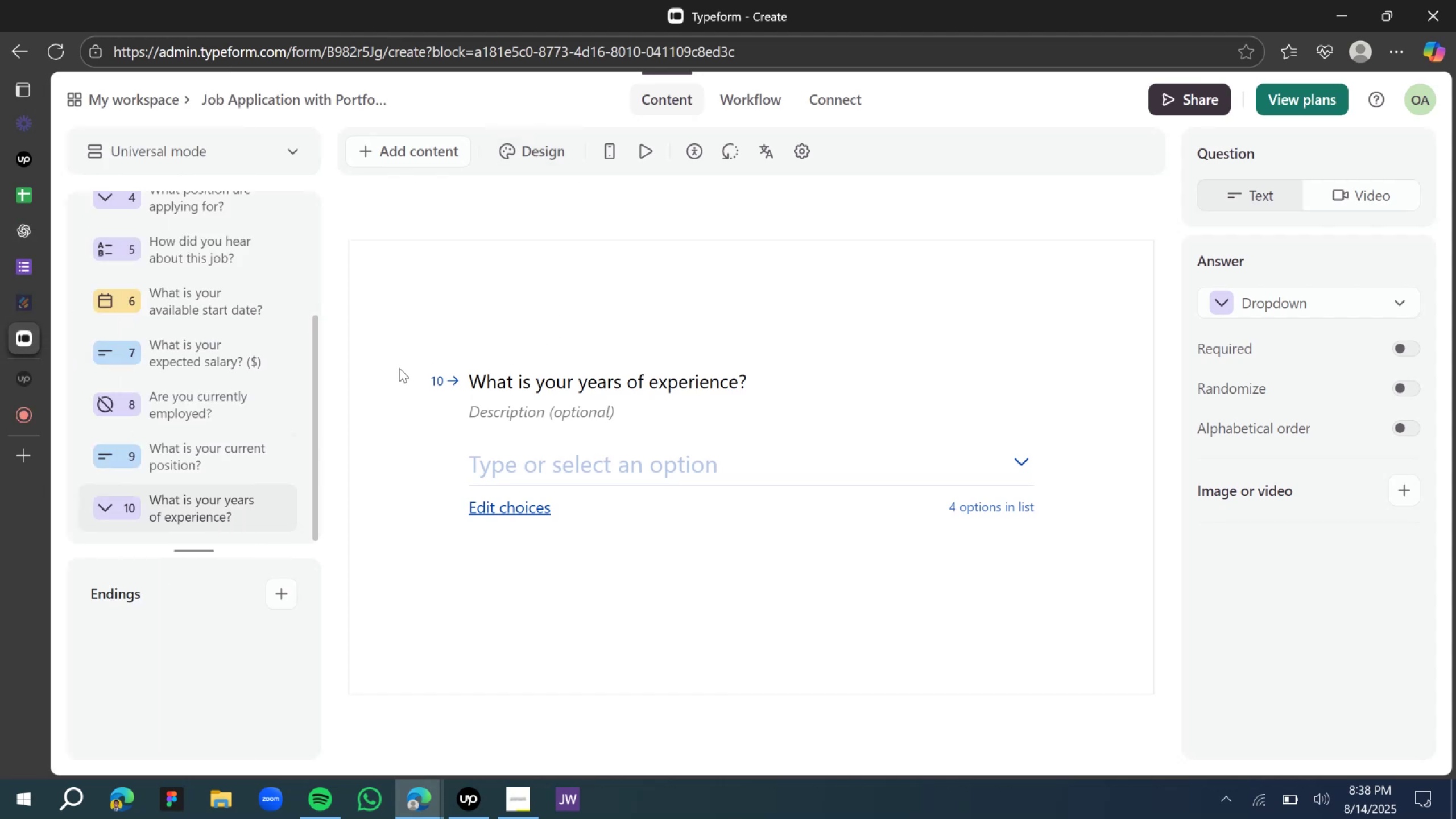 
scroll: coordinate [609, 325], scroll_direction: none, amount: 0.0
 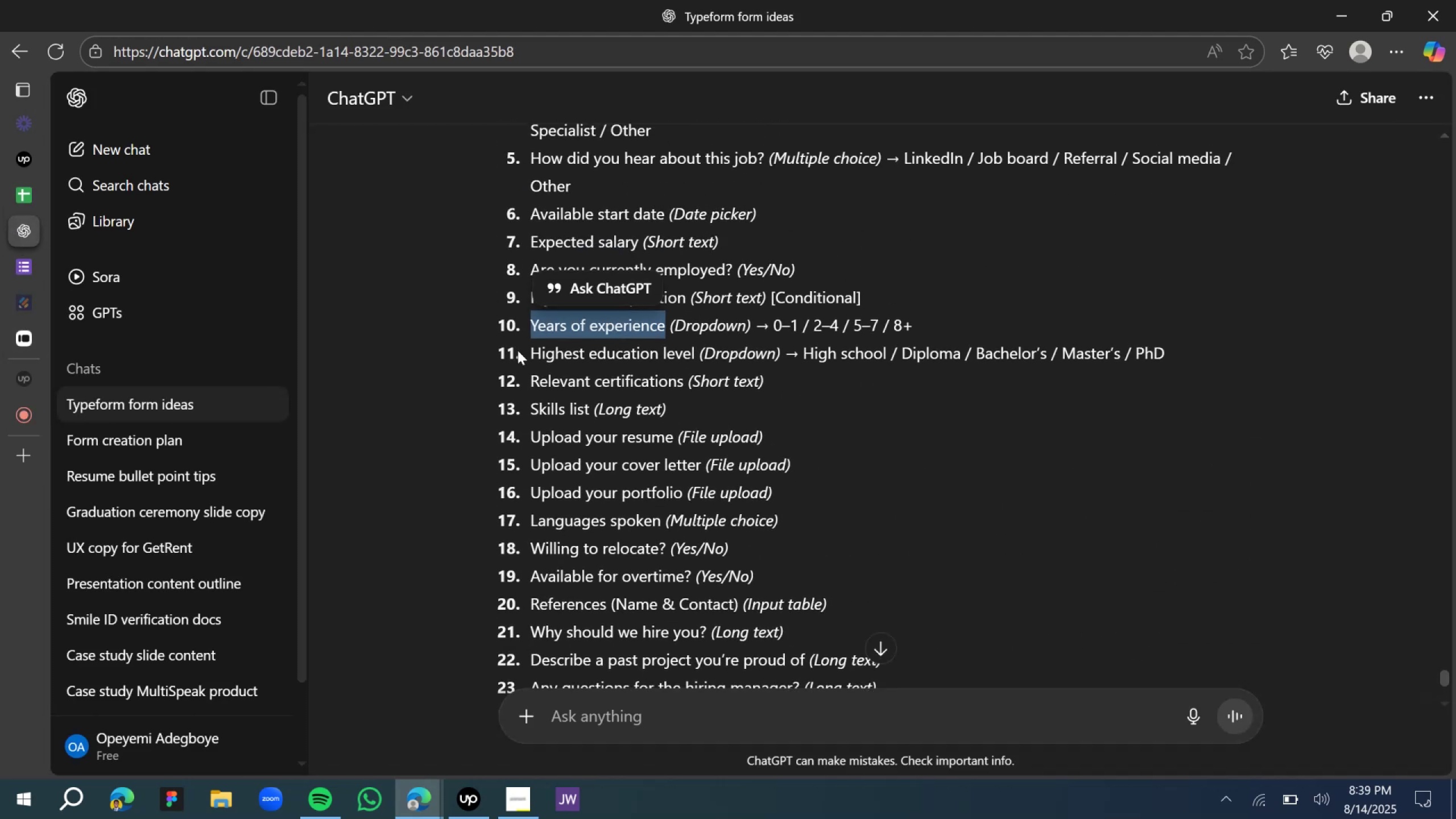 
left_click([532, 355])
 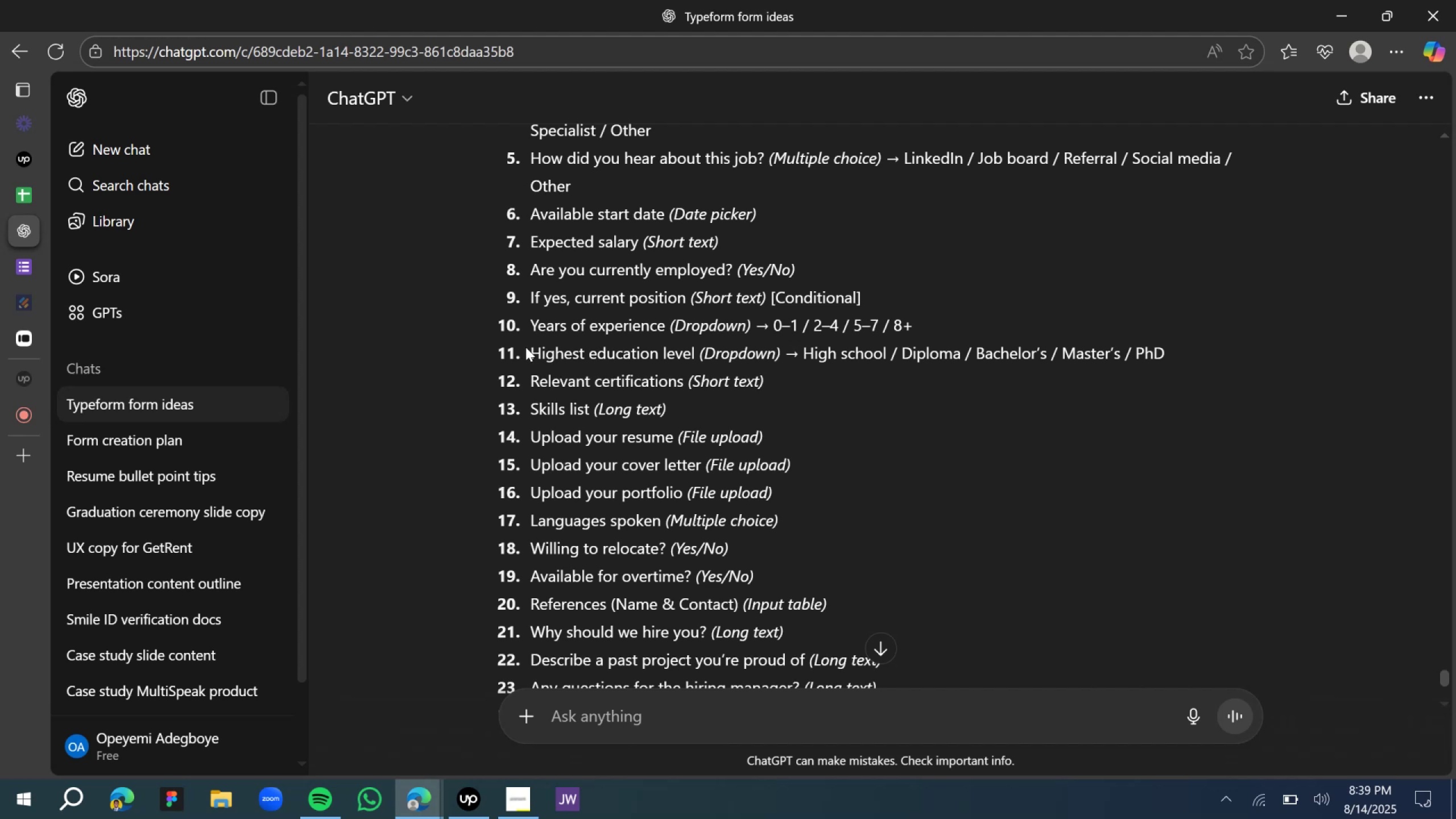 
left_click_drag(start_coordinate=[530, 348], to_coordinate=[694, 349])
 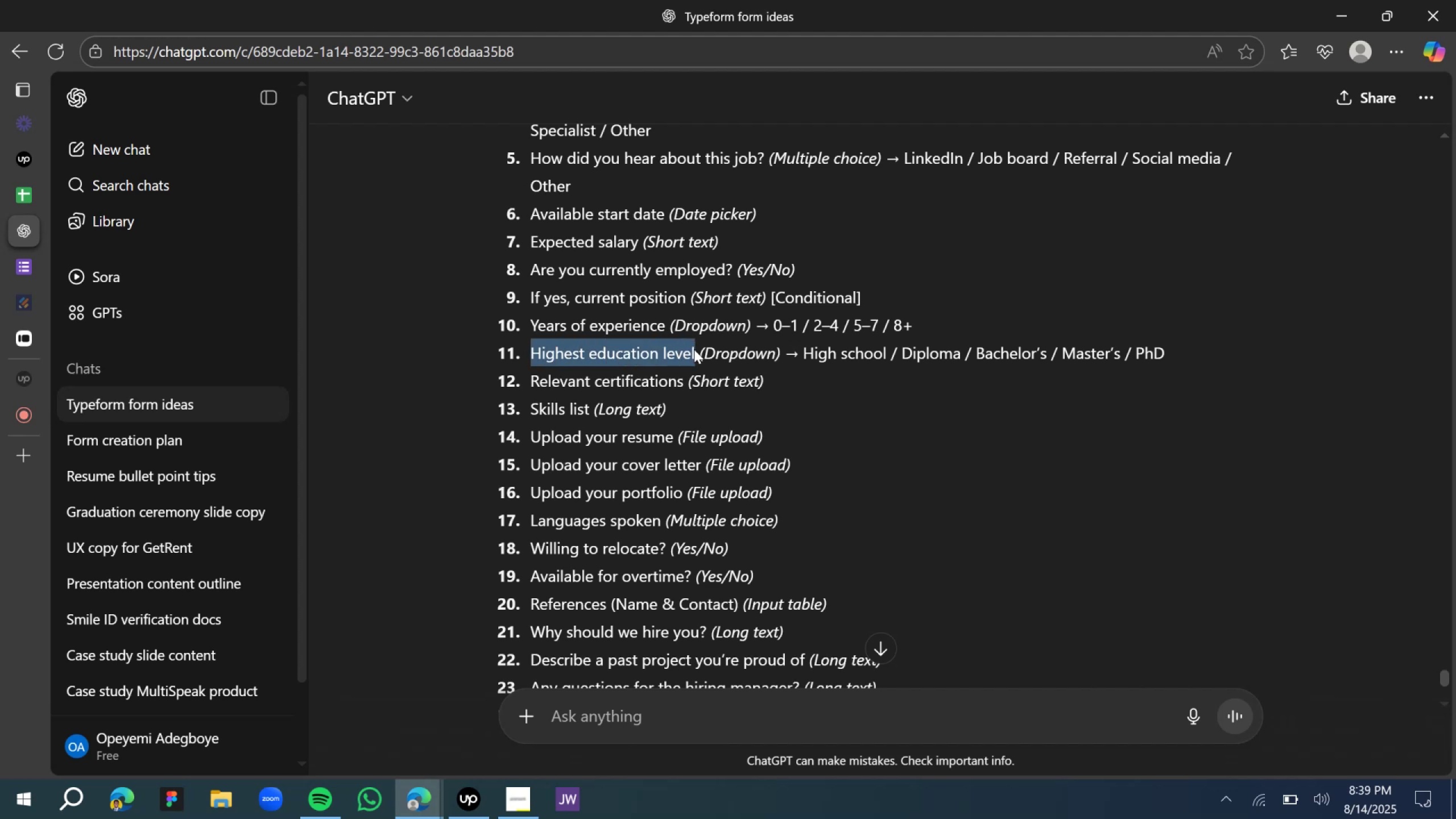 
key(Control+C)
 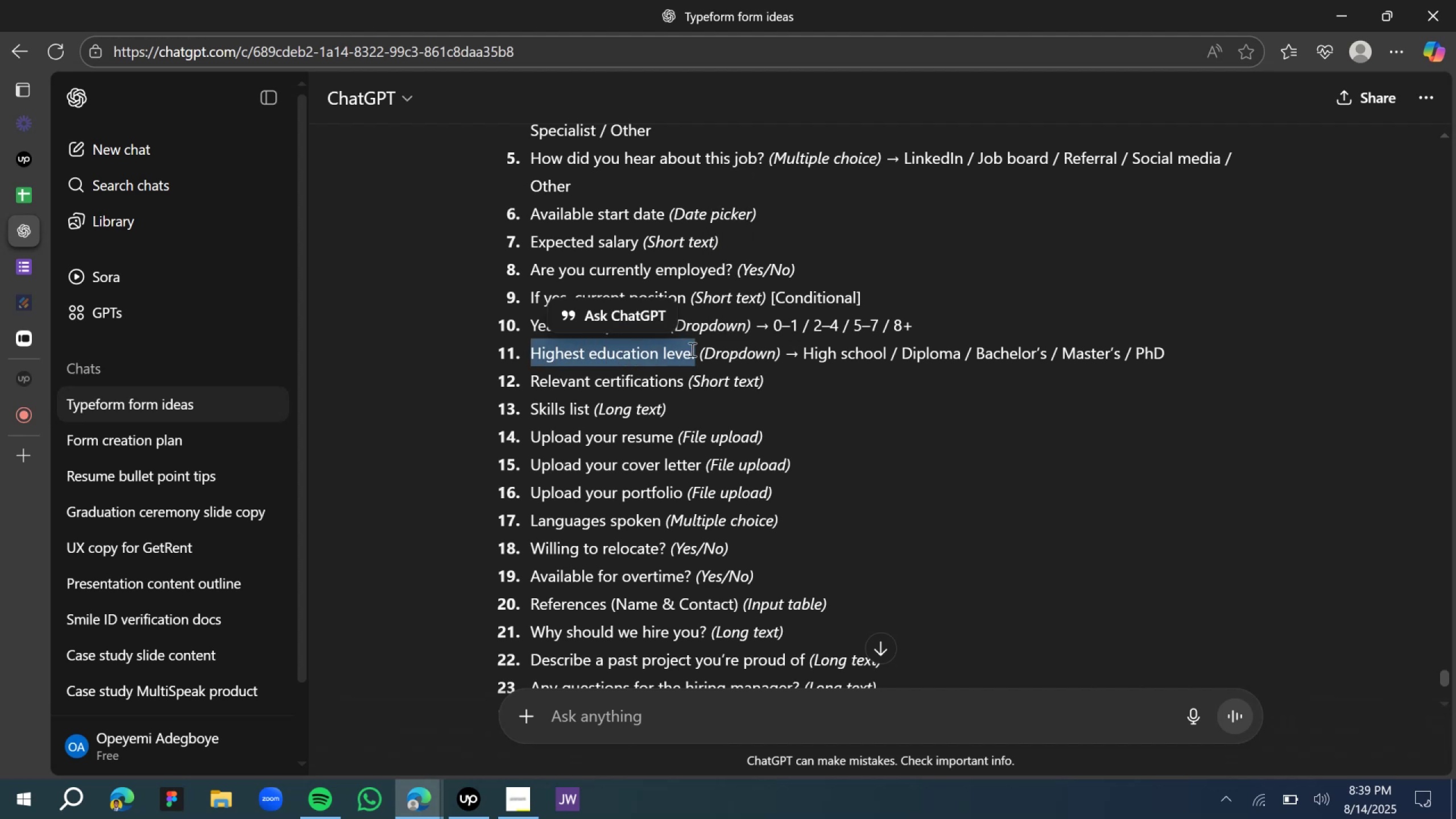 
key(Control+C)
 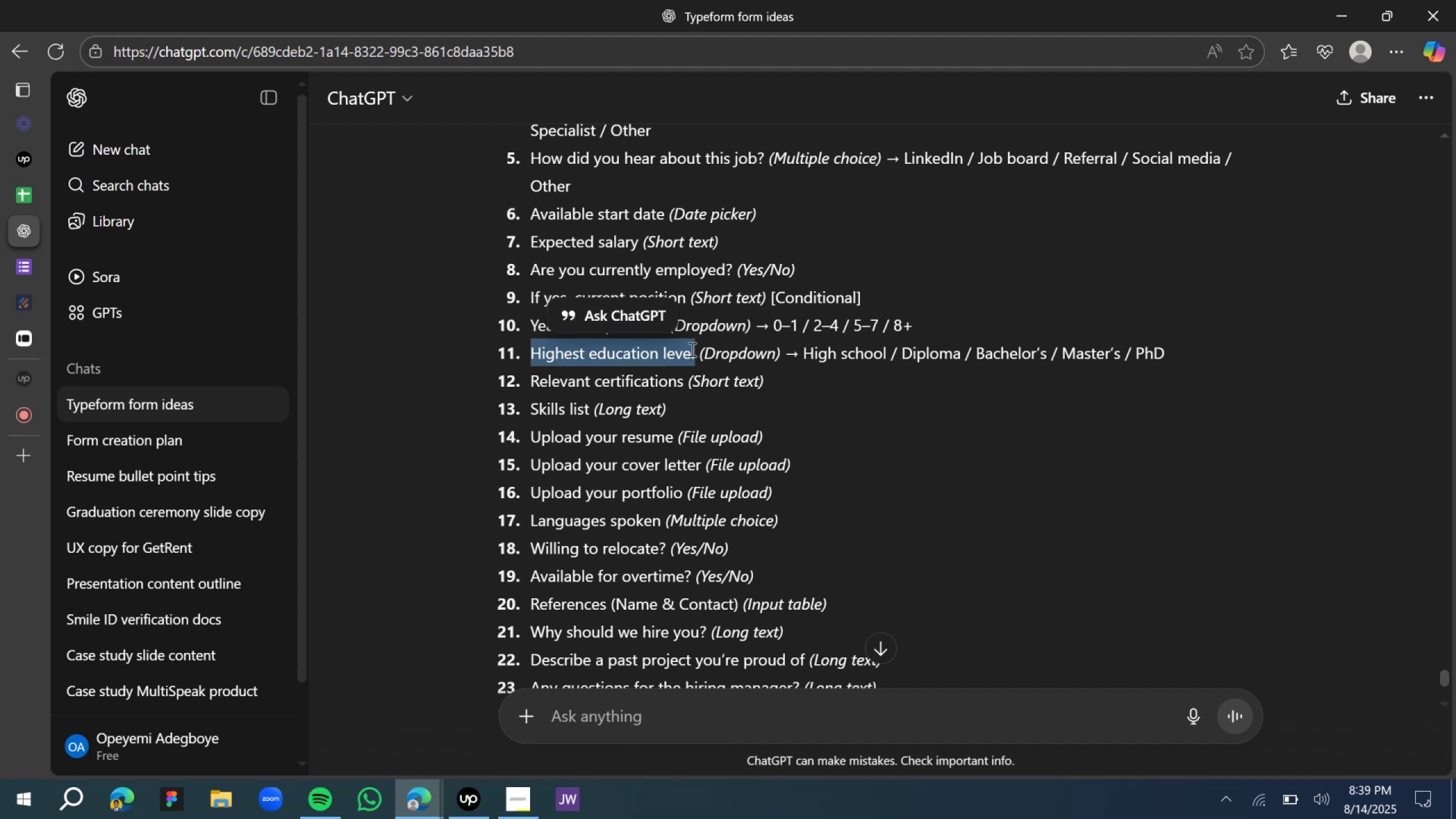 
key(Control+C)
 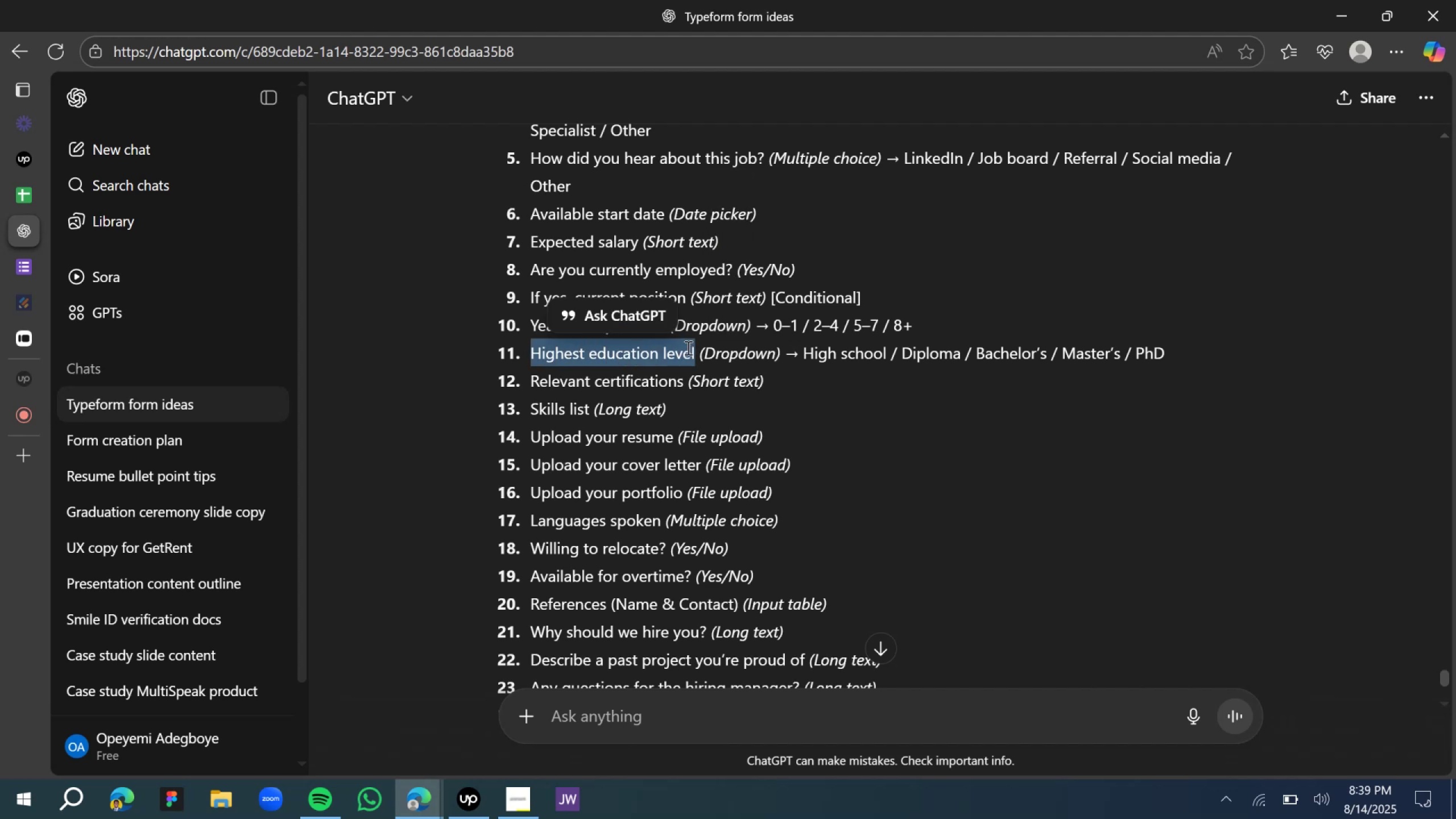 
key(Control+C)
 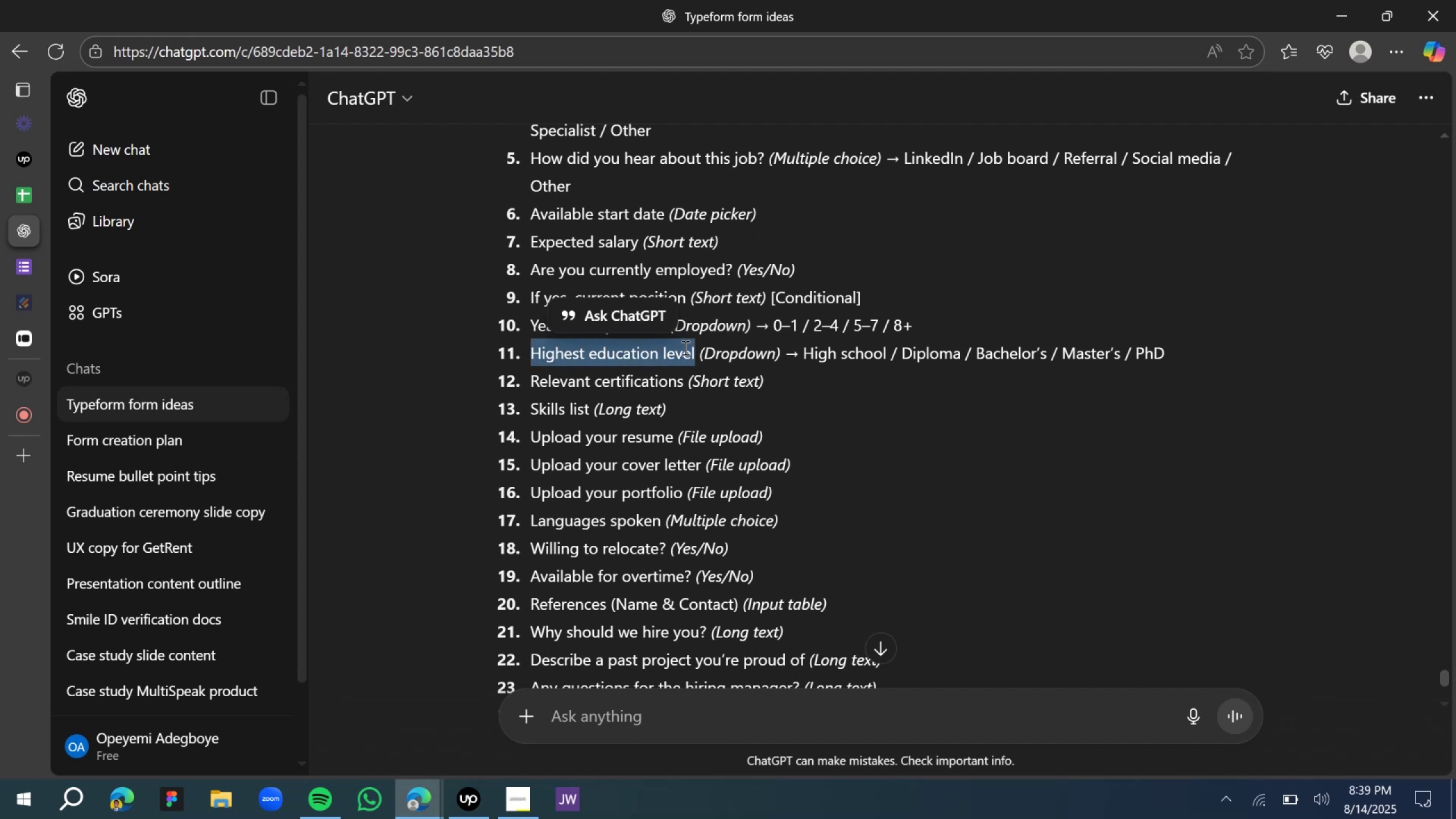 
key(Control+C)
 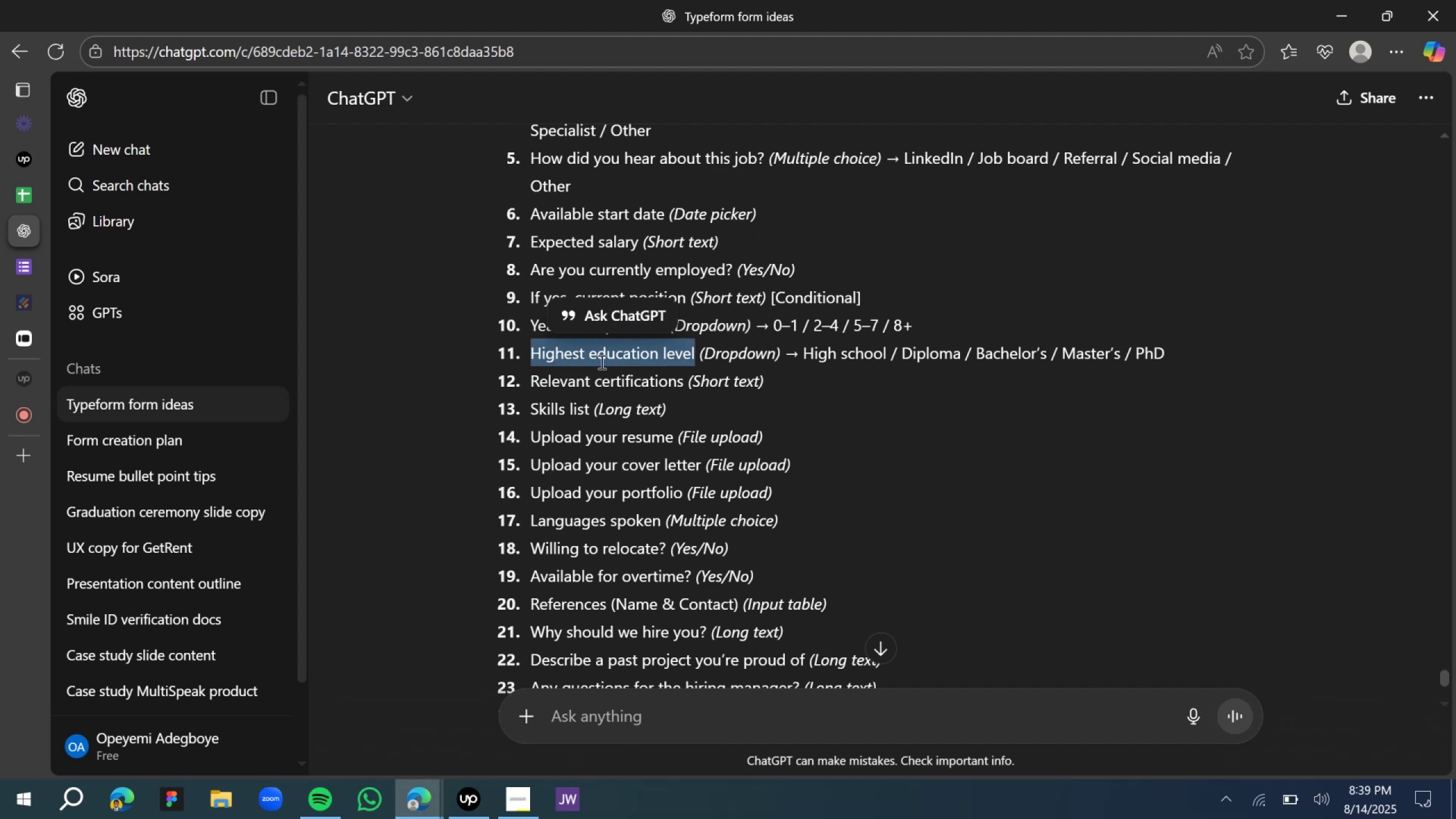 
key(Control+C)
 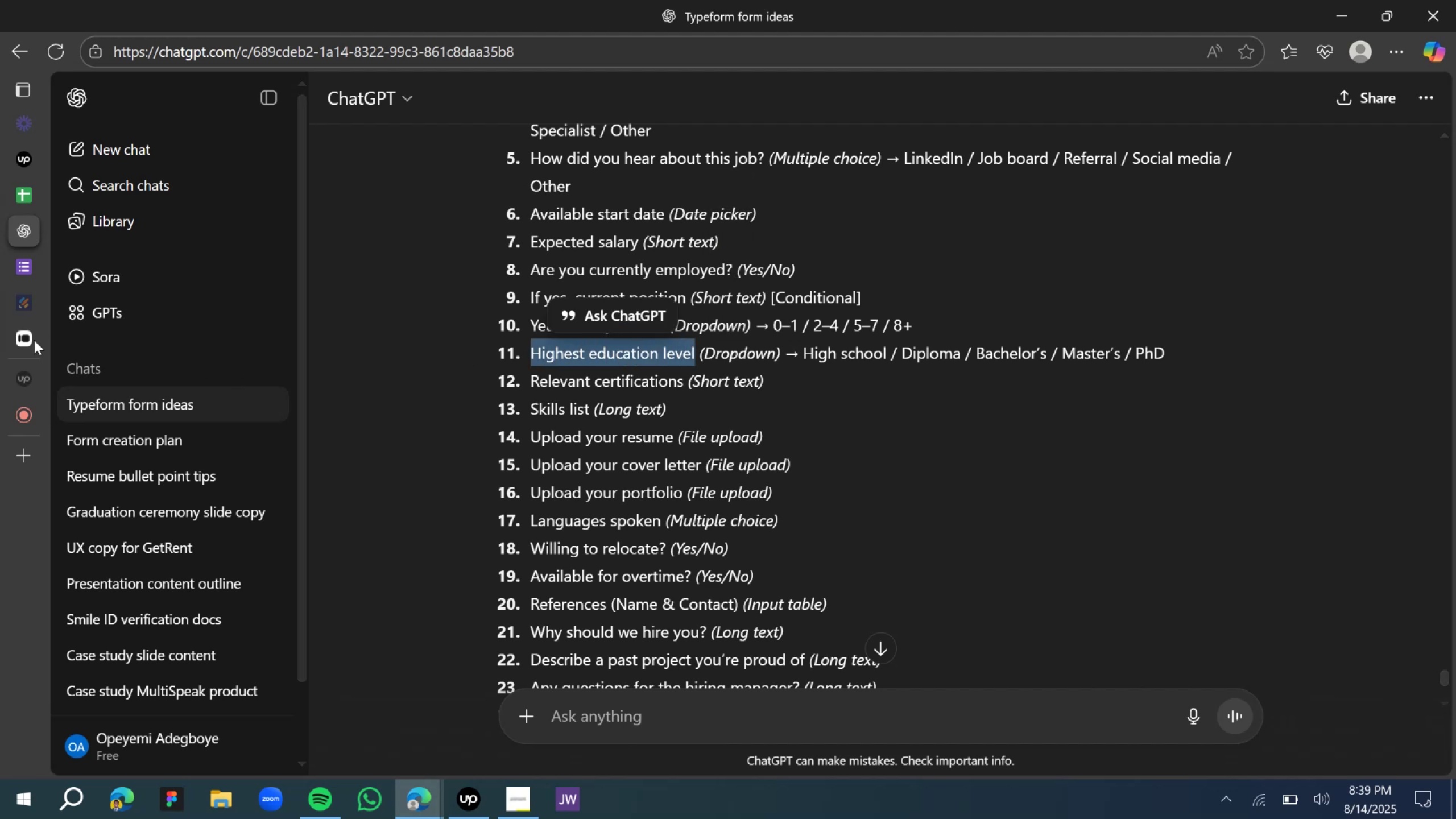 
left_click([31, 341])
 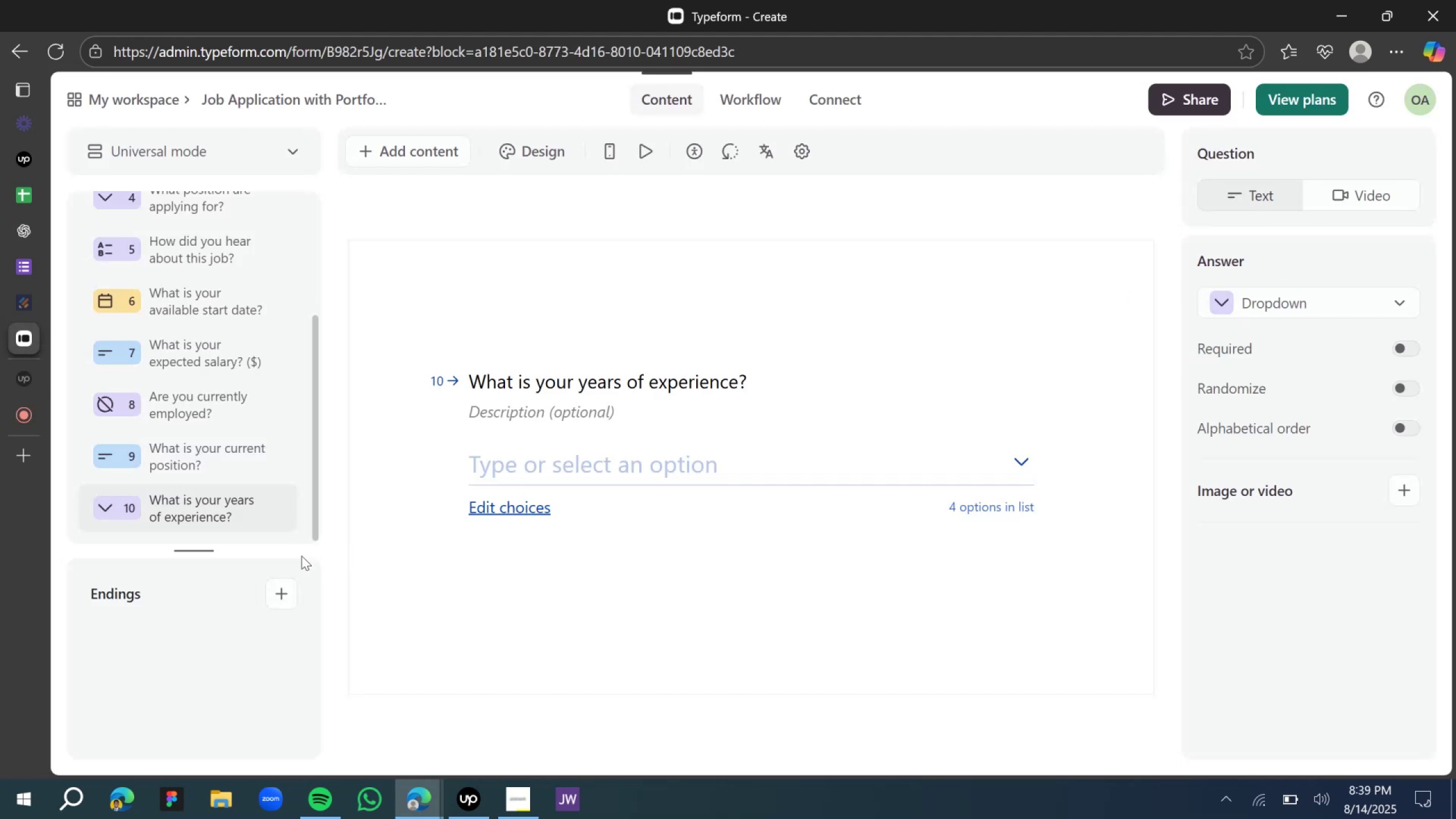 
left_click([272, 507])
 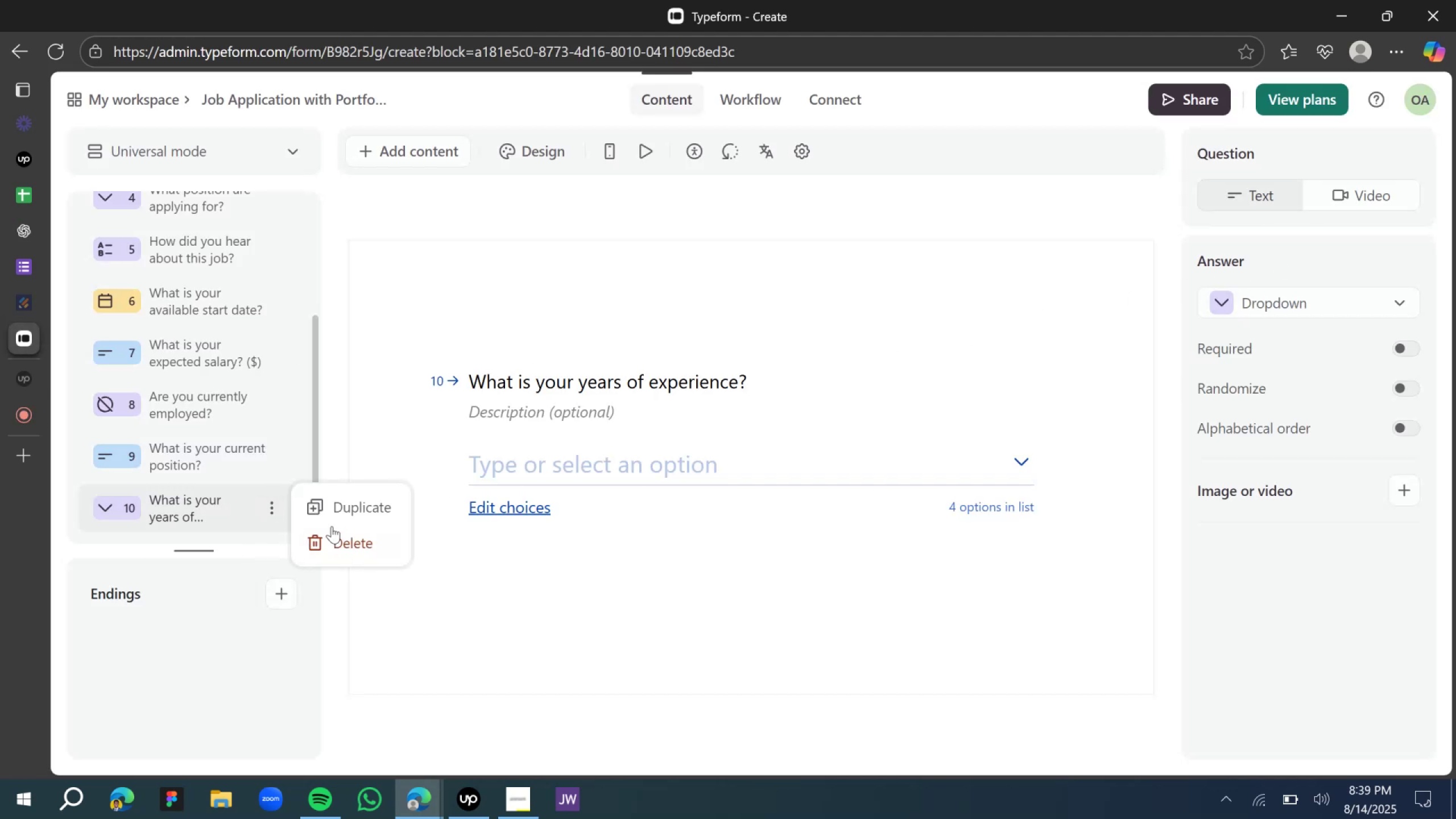 
left_click([342, 504])
 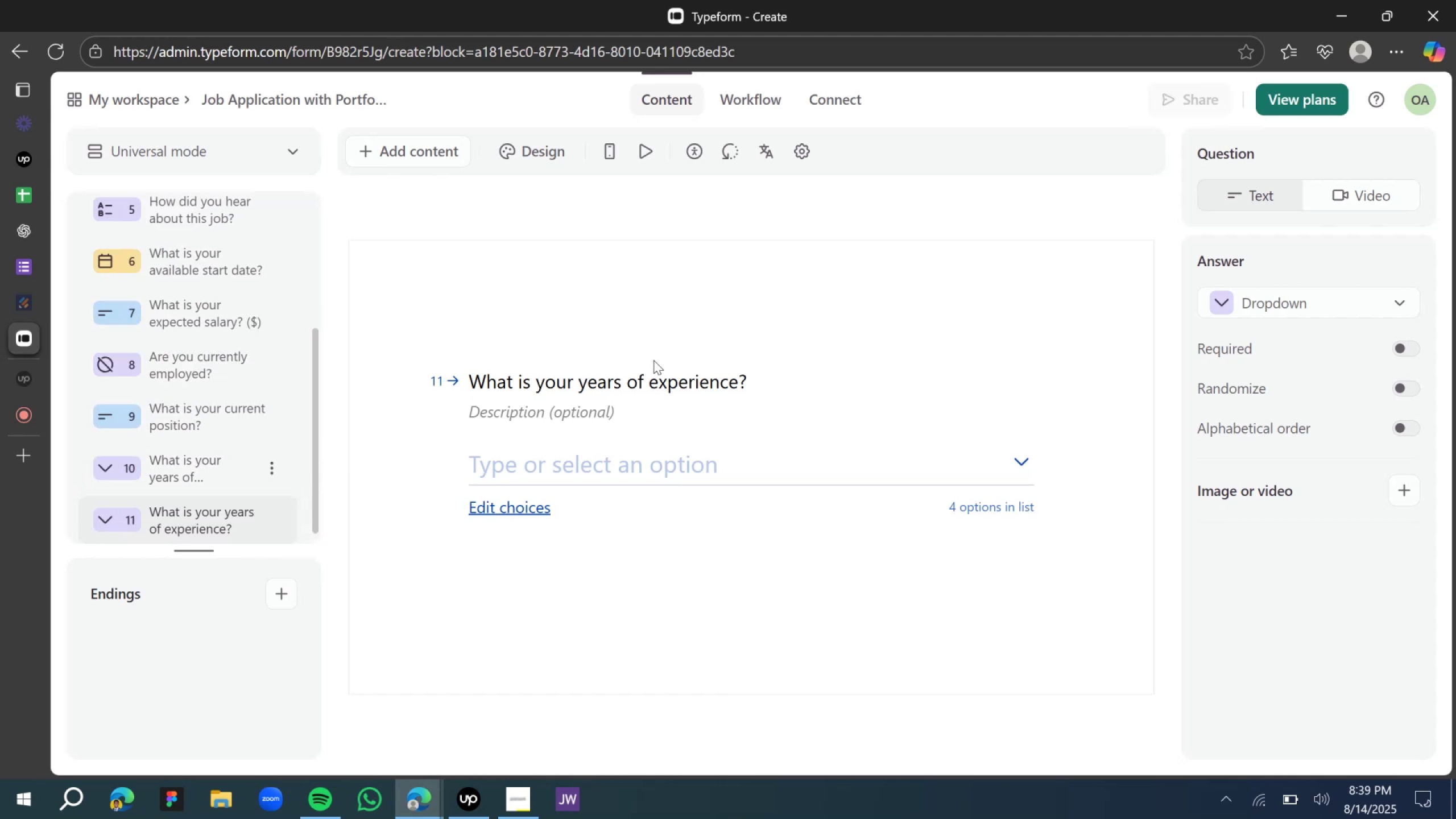 
scroll: coordinate [601, 439], scroll_direction: down, amount: 3.0
 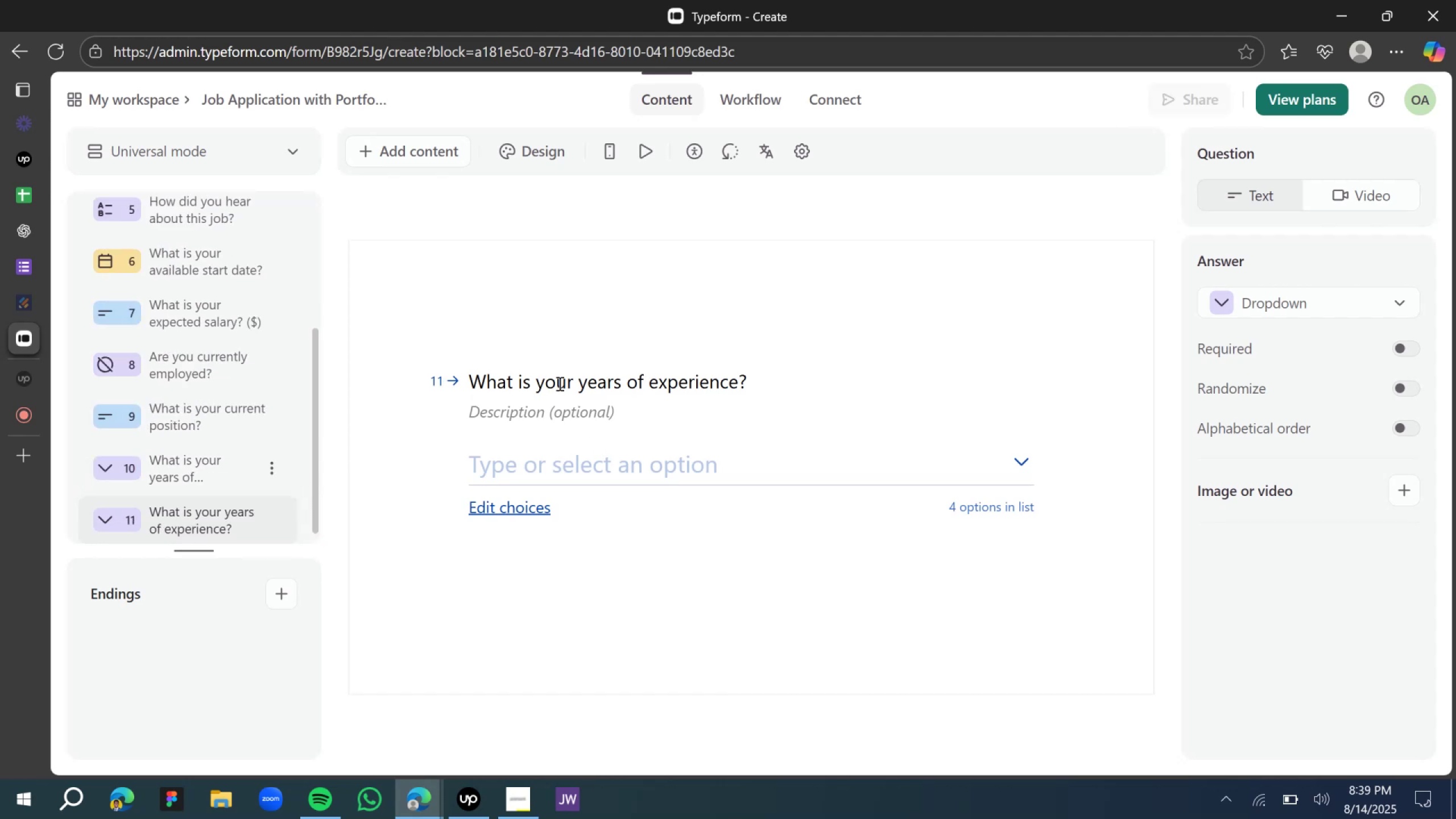 
double_click([557, 379])
 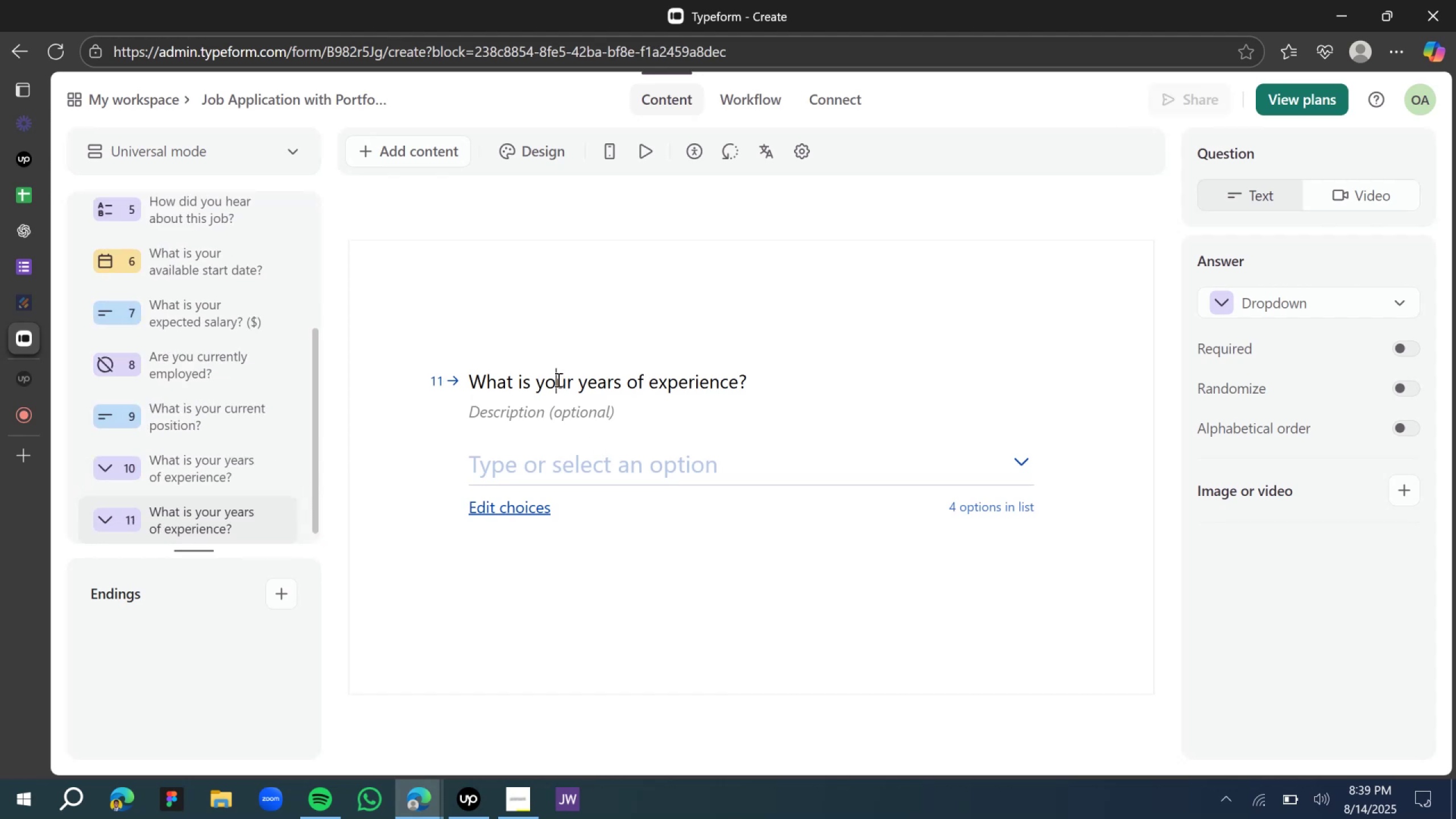 
triple_click([557, 379])
 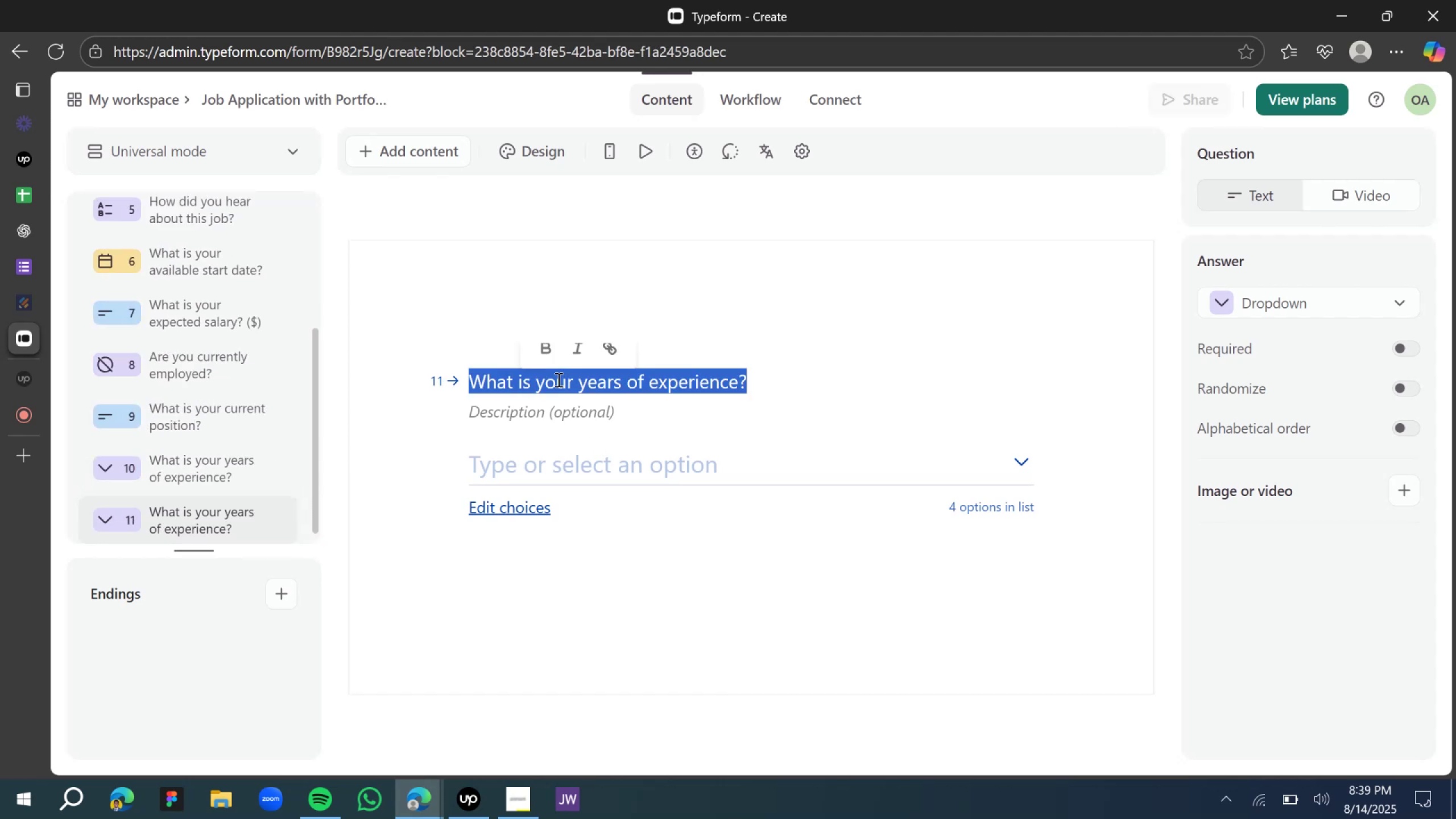 
key(Control+V)
 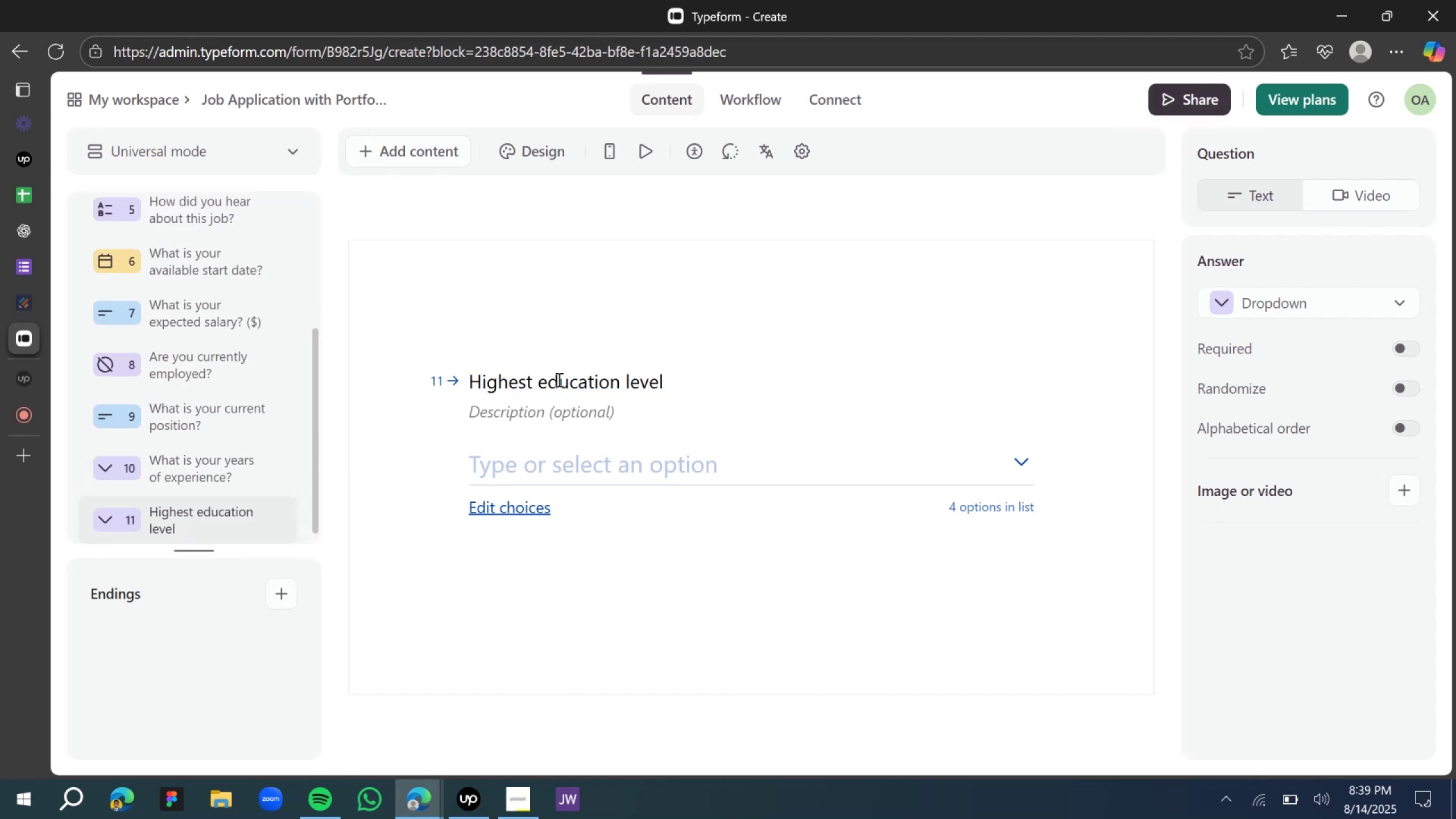 
type(What is your [Delete]h)
 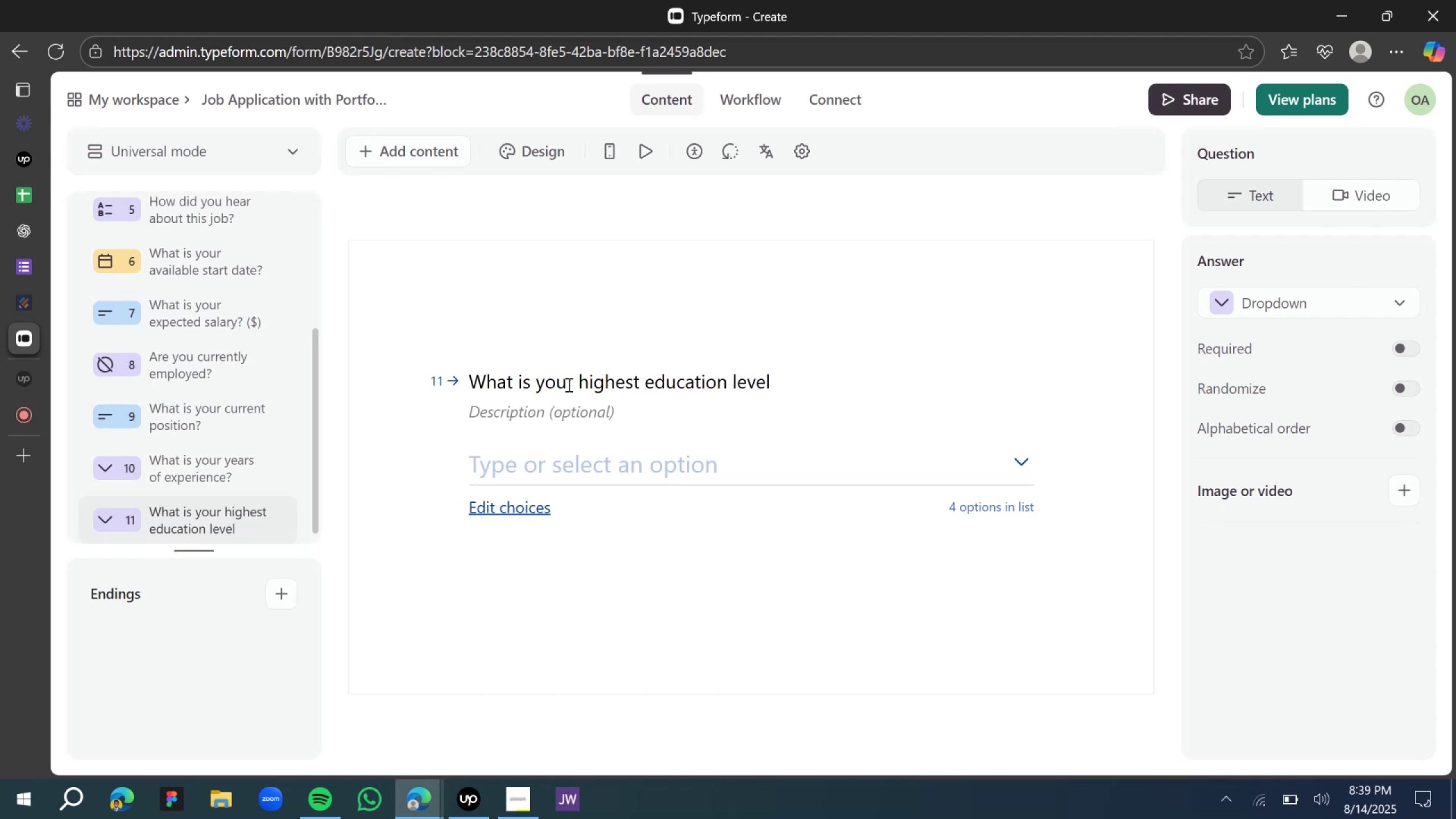 
left_click([780, 385])
 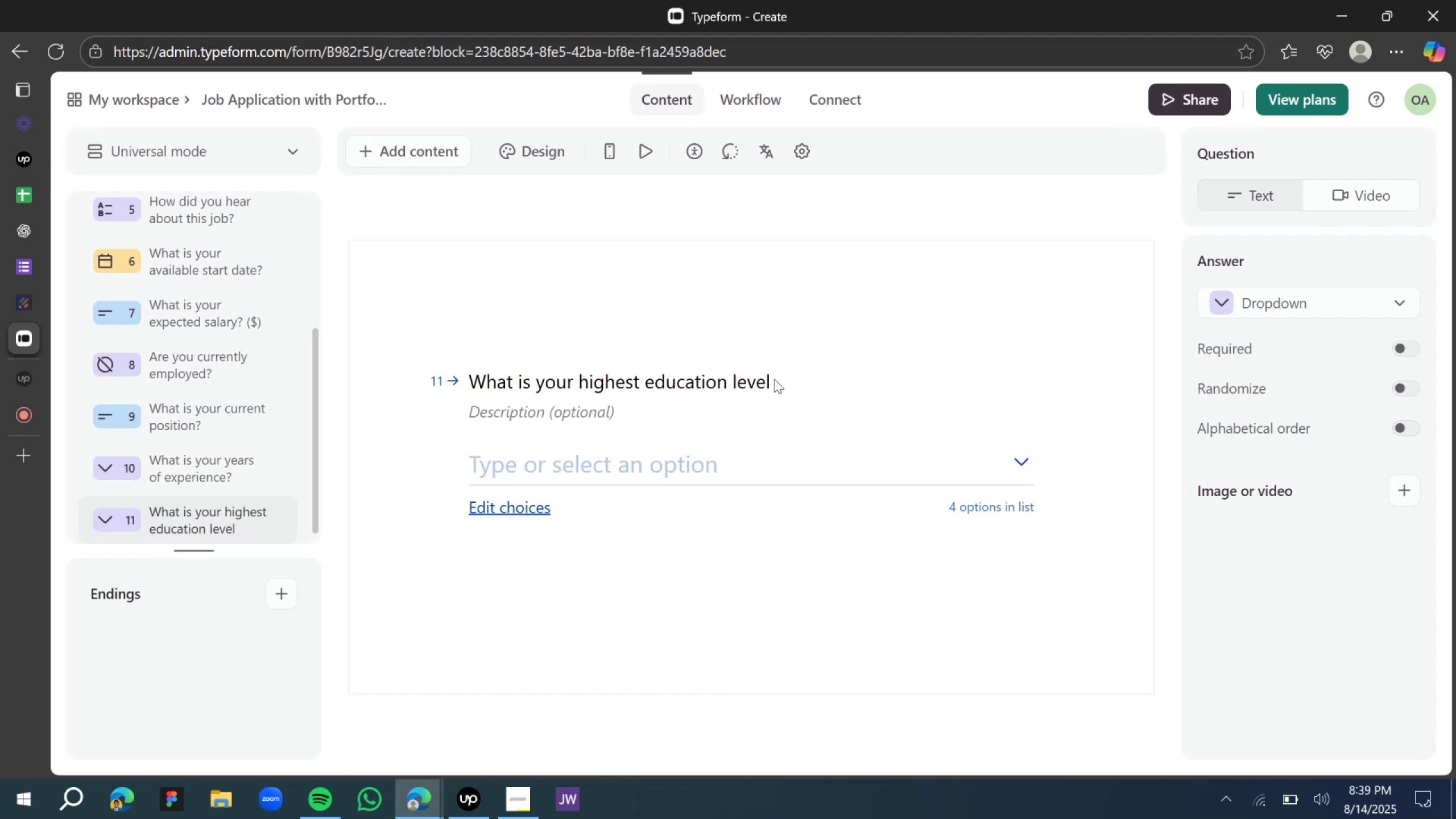 
left_click([774, 379])
 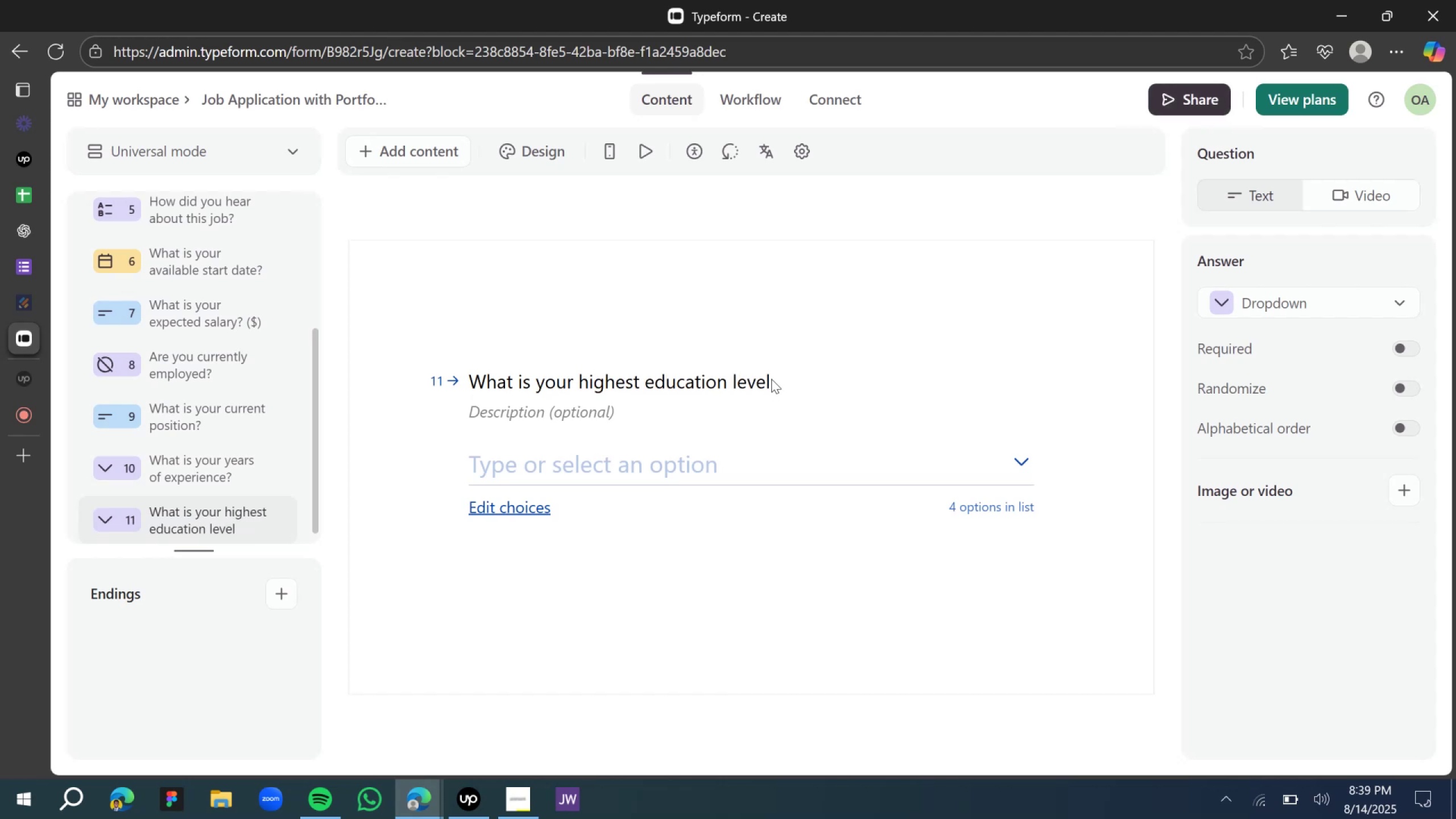 
left_click([764, 381])
 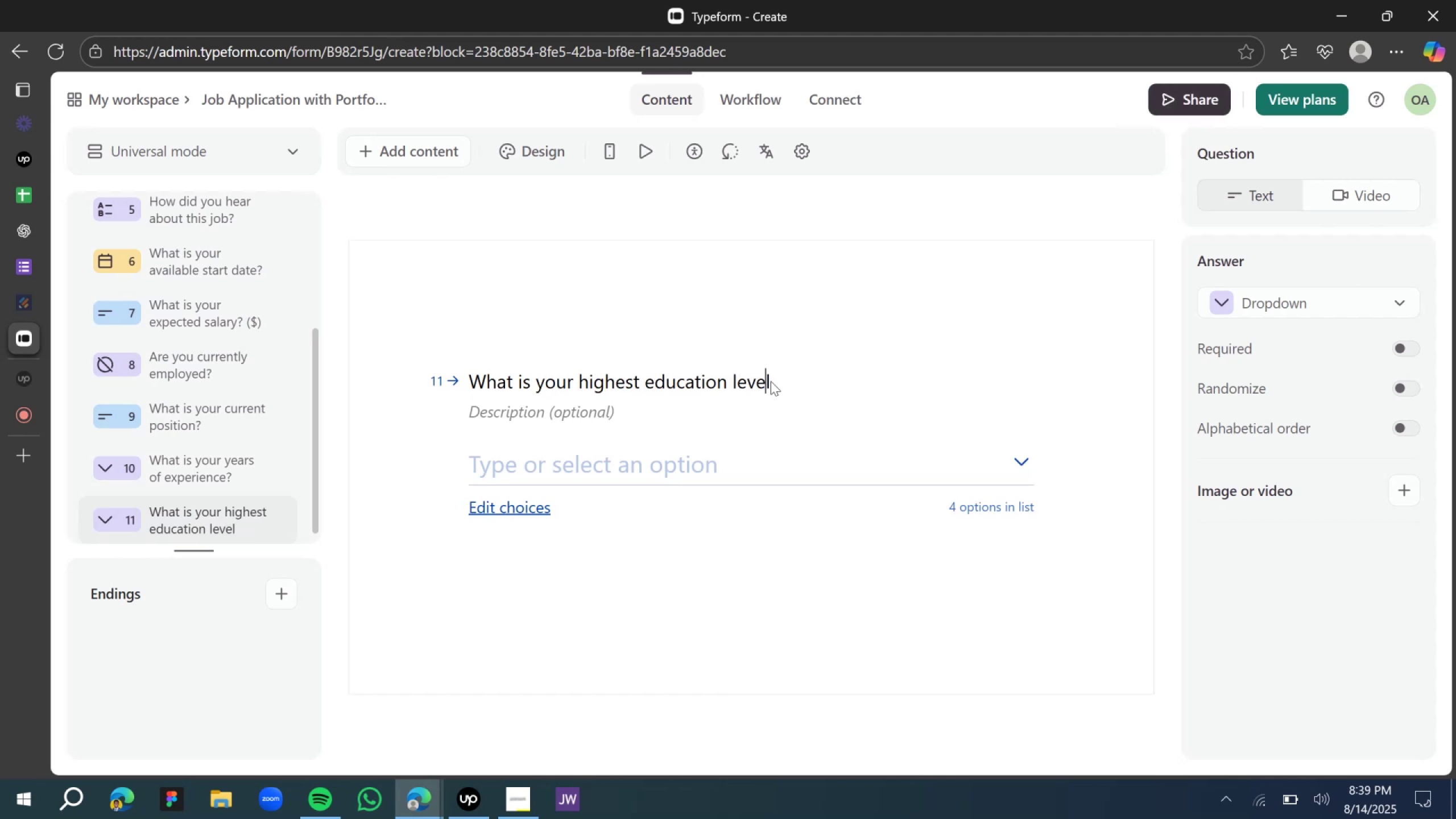 
left_click([771, 381])
 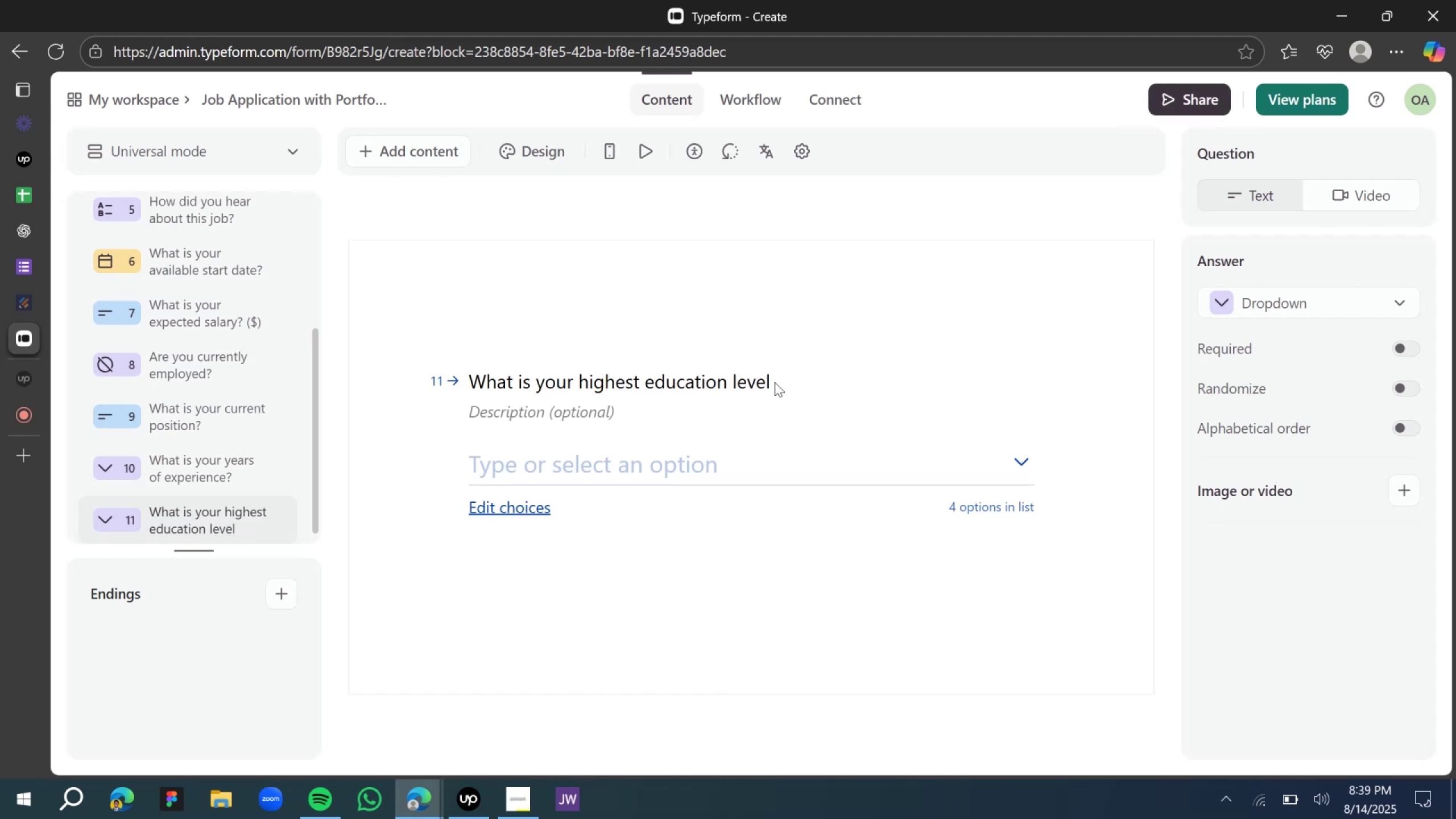 
key(ArrowRight)
 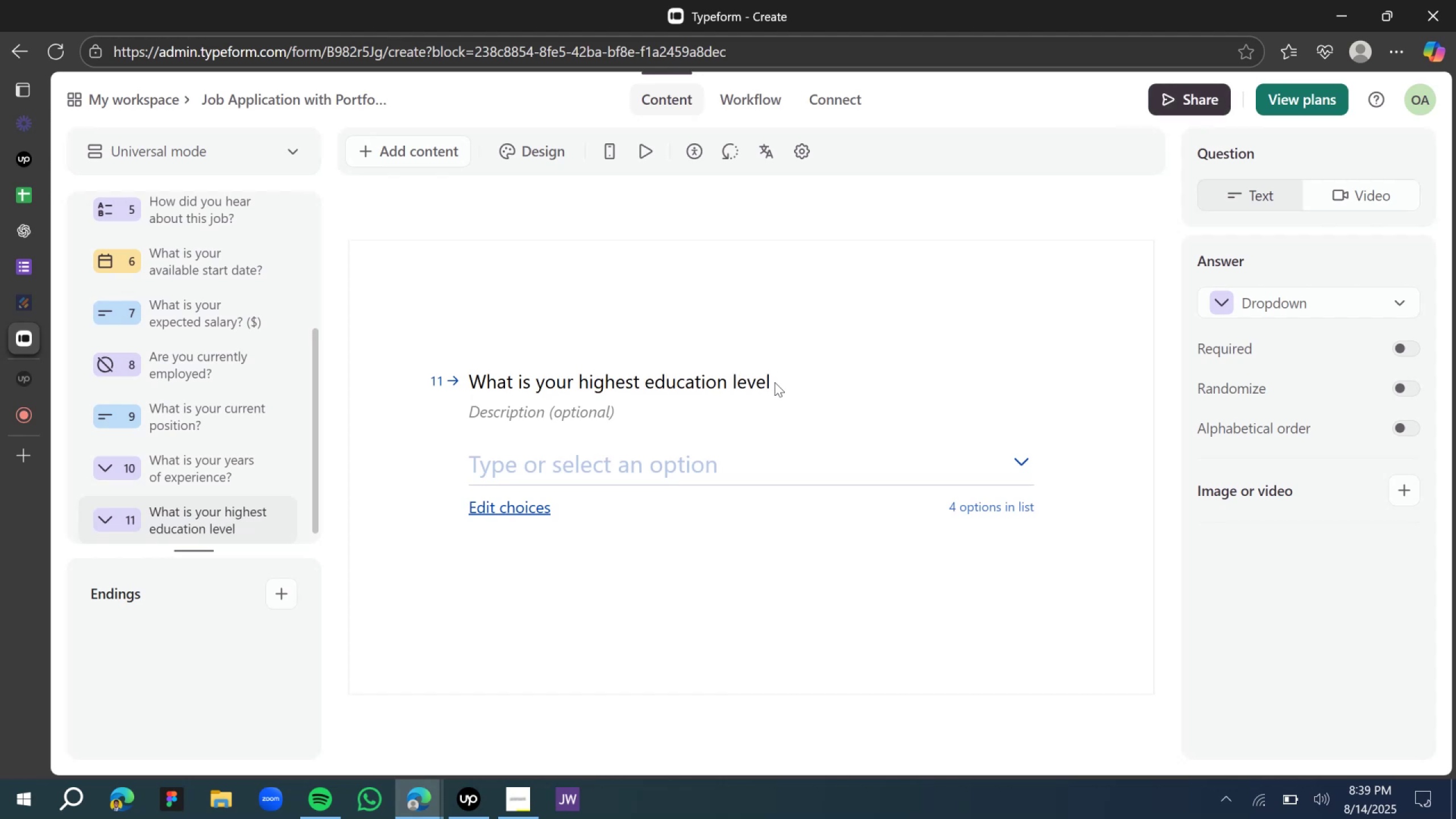 
key(Shift+Slash)
 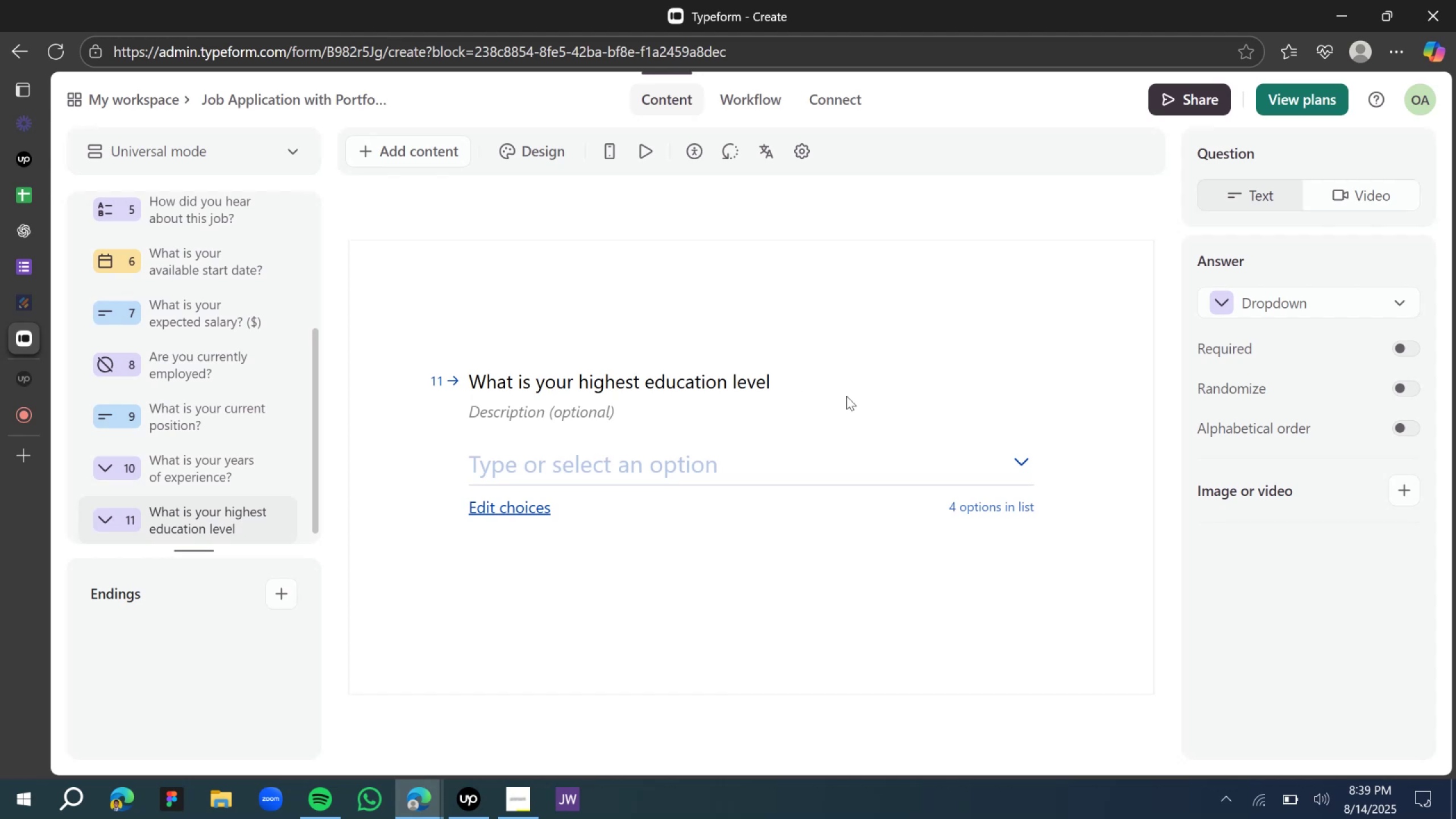 
left_click([709, 390])
 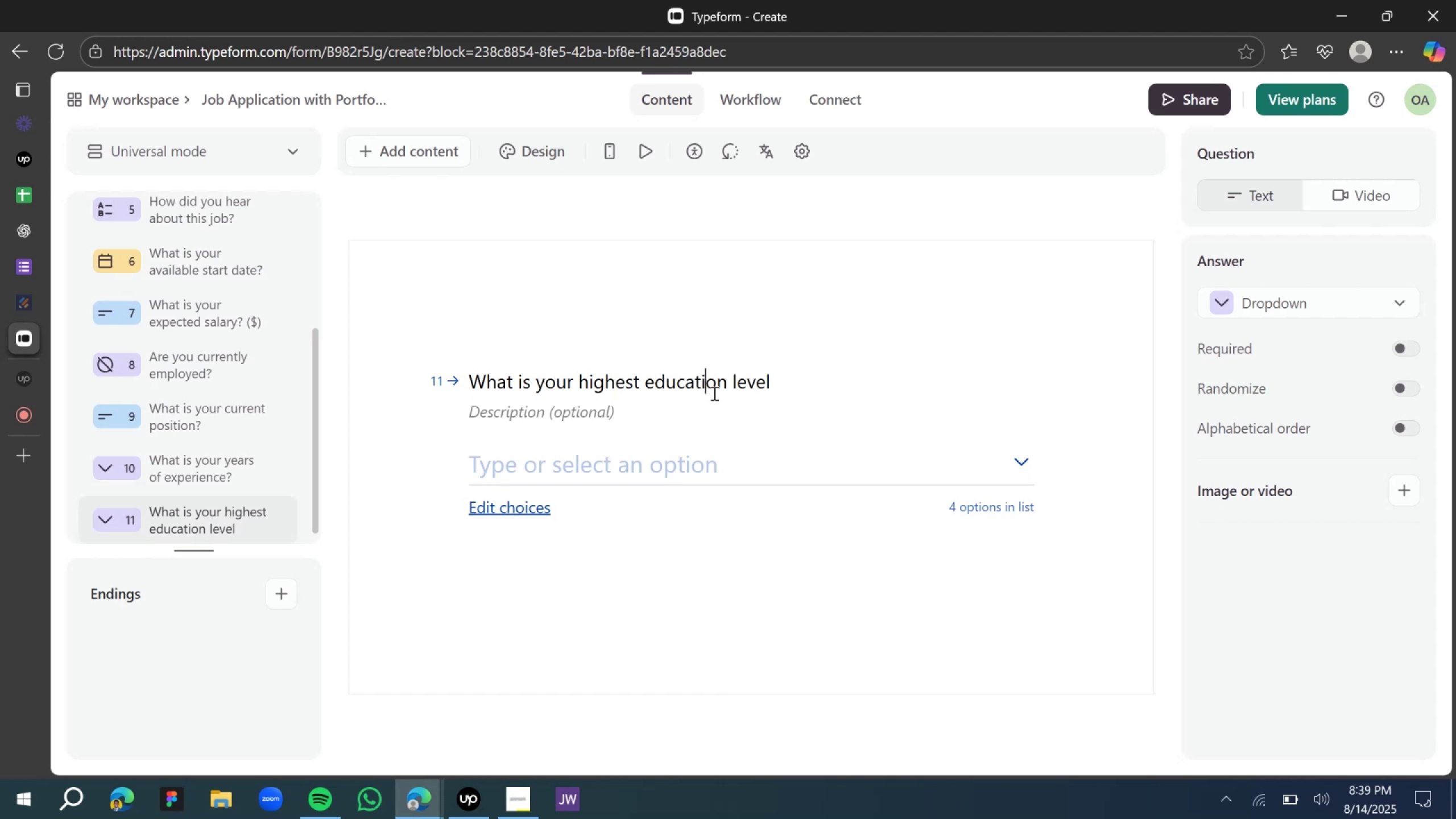 
key(ArrowRight)
 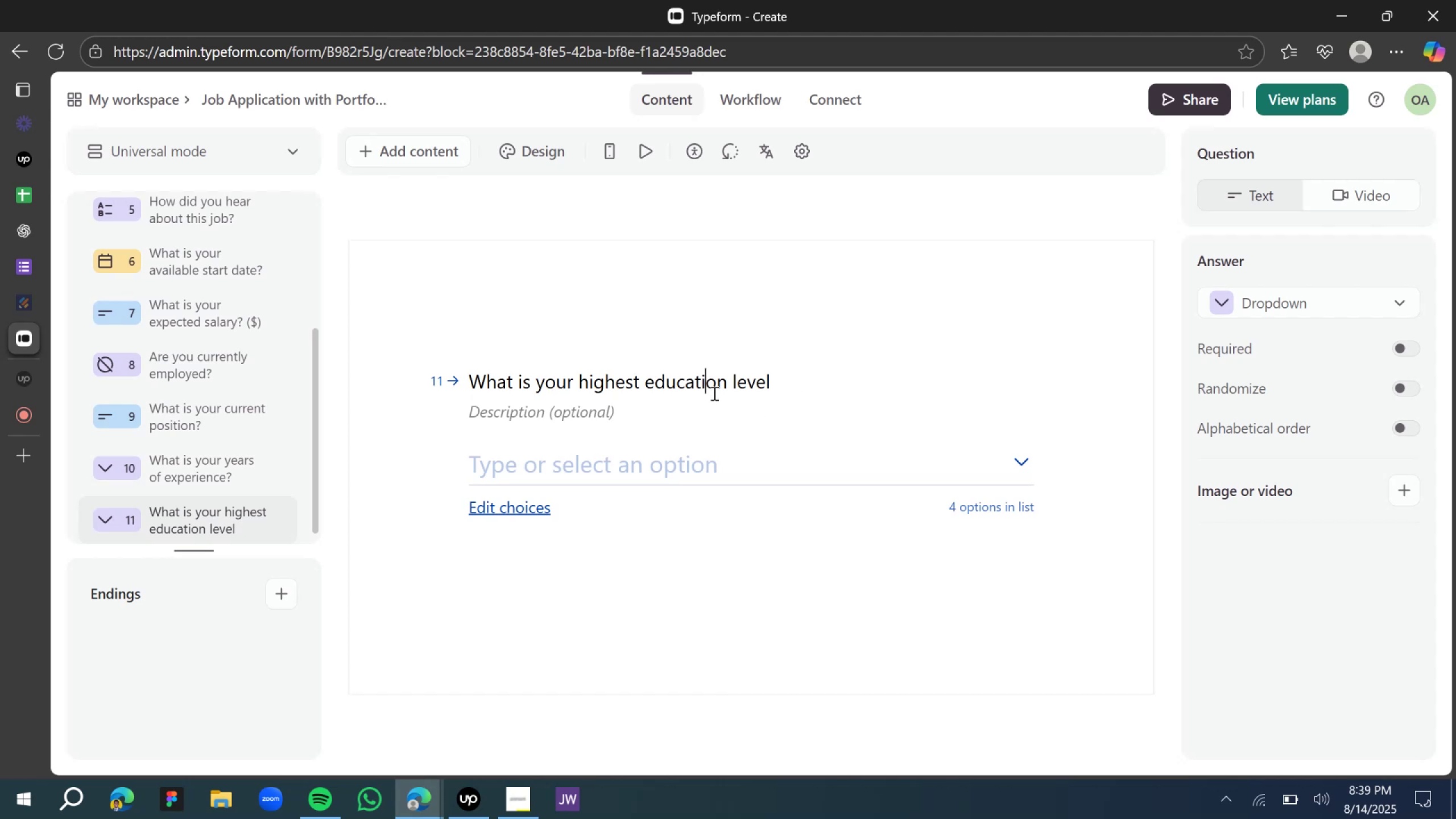 
key(ArrowRight)
 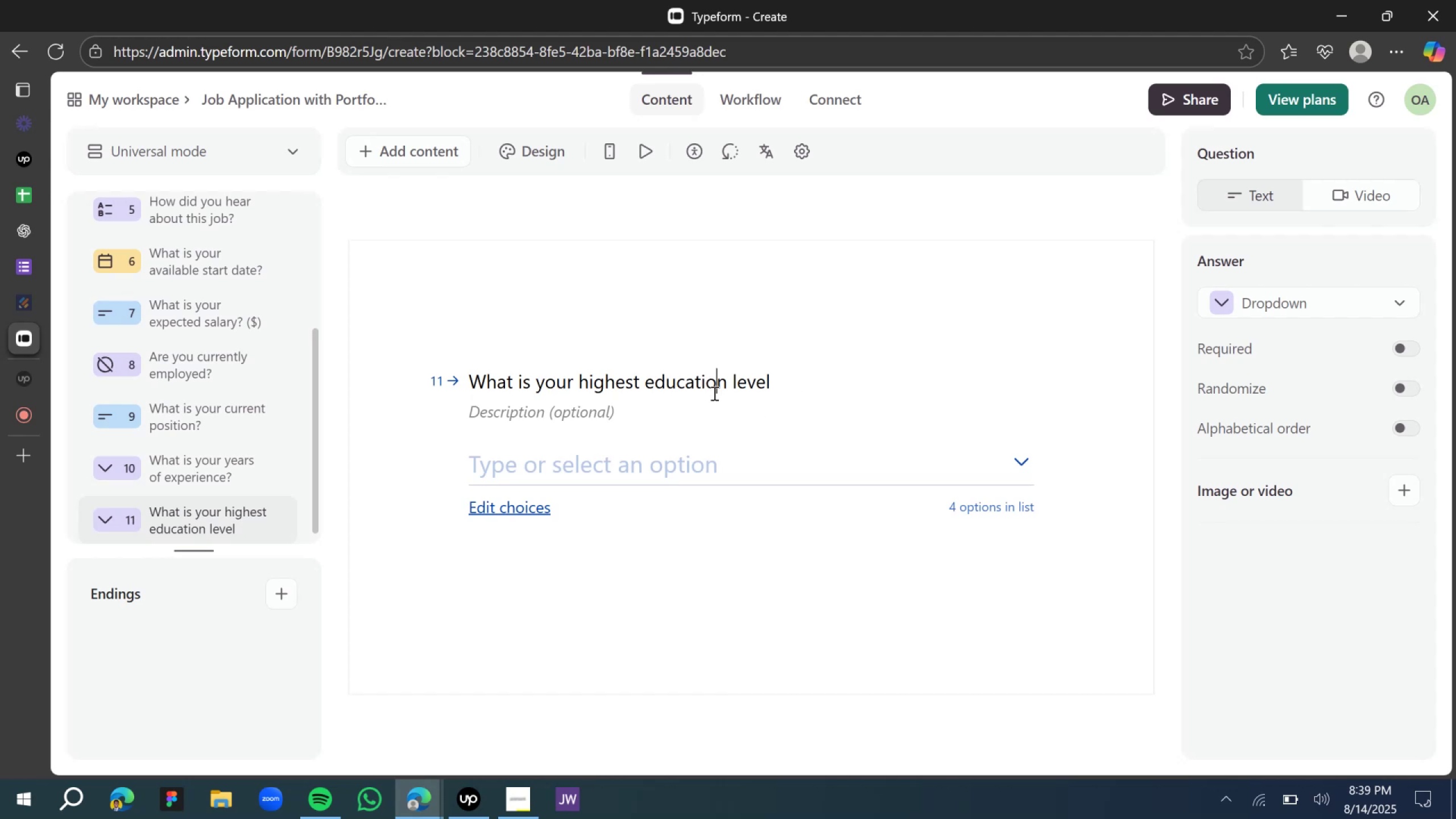 
key(ArrowRight)
 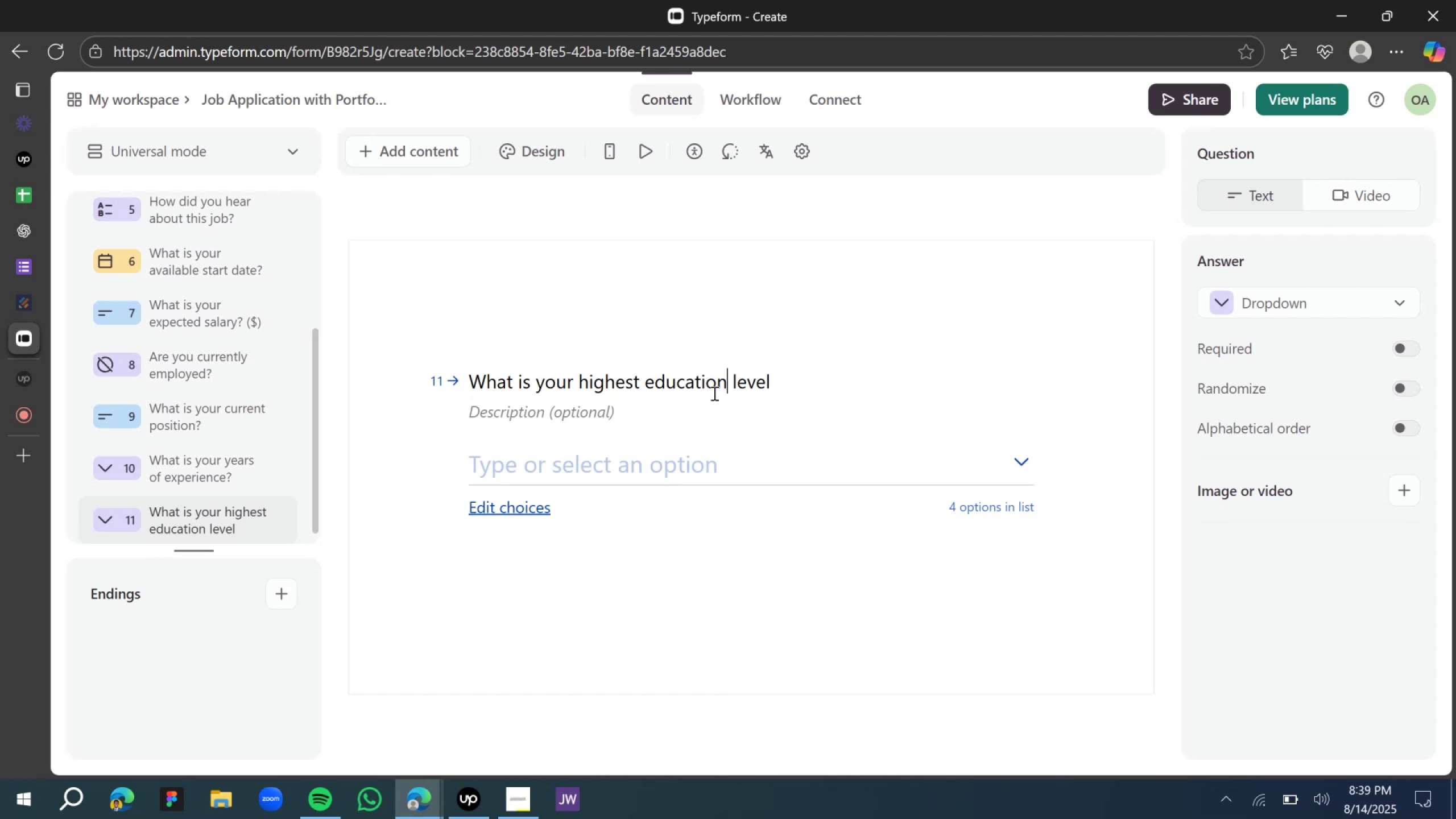 
key(ArrowRight)
 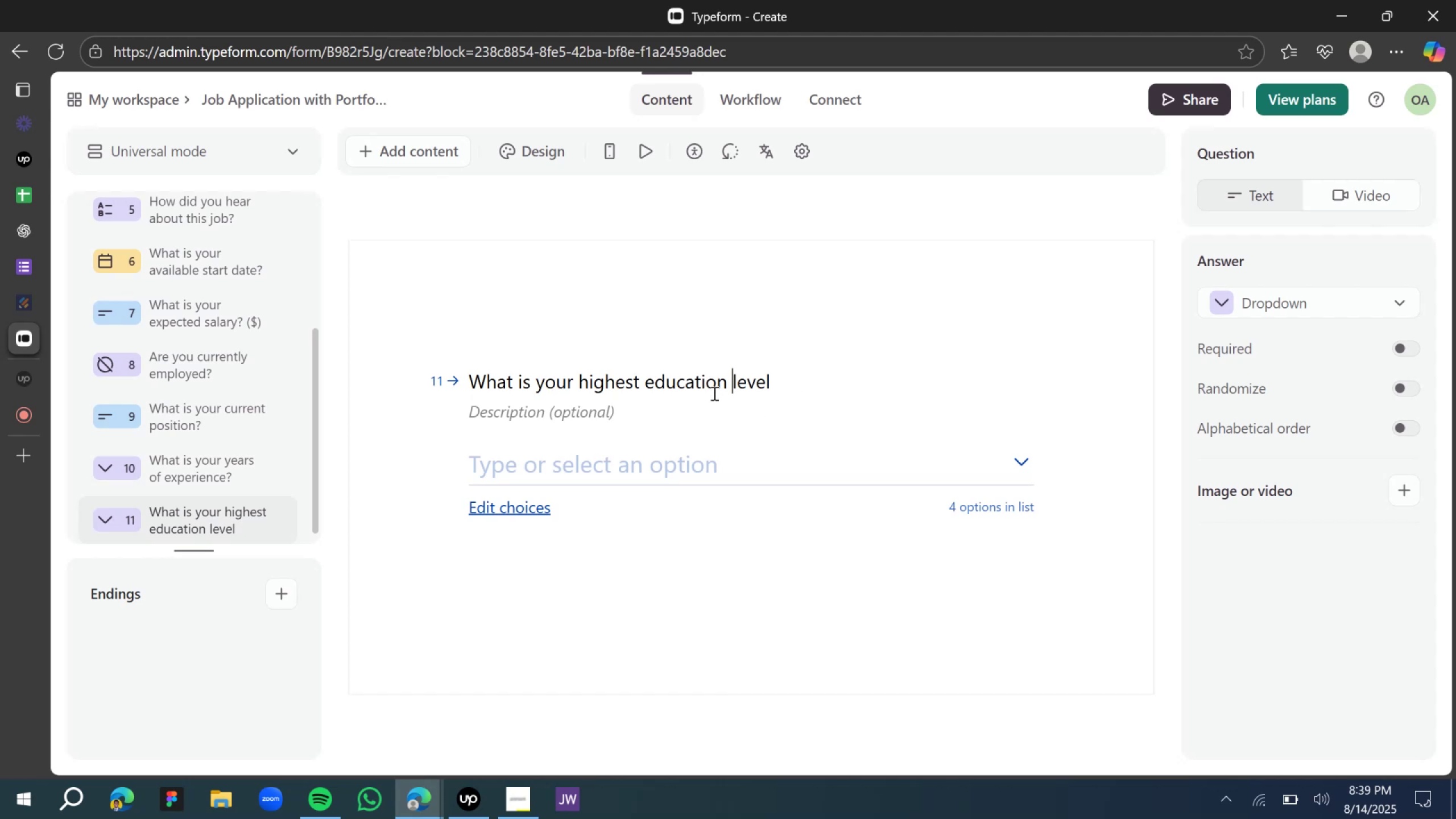 
key(ArrowRight)
 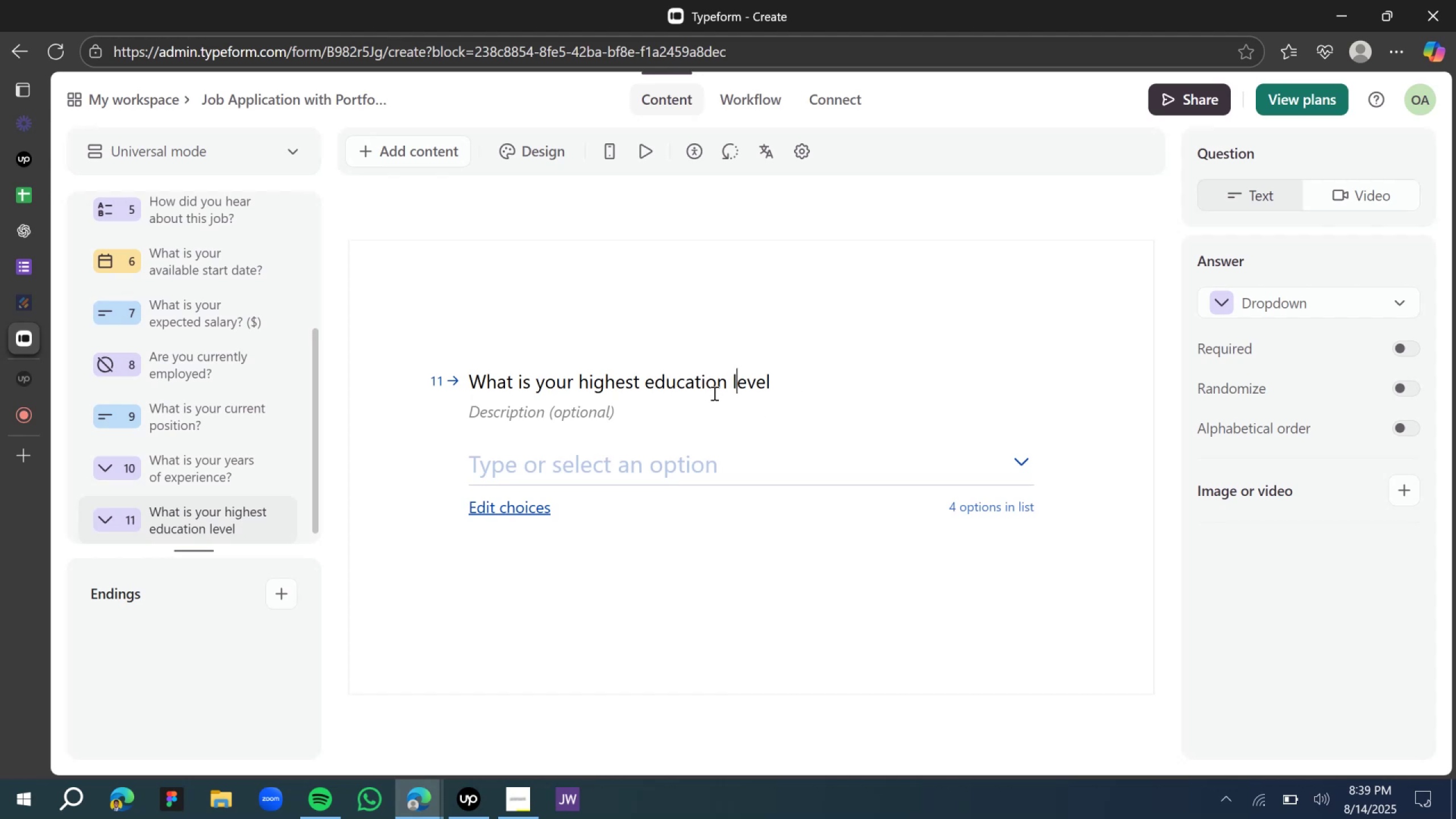 
key(ArrowRight)
 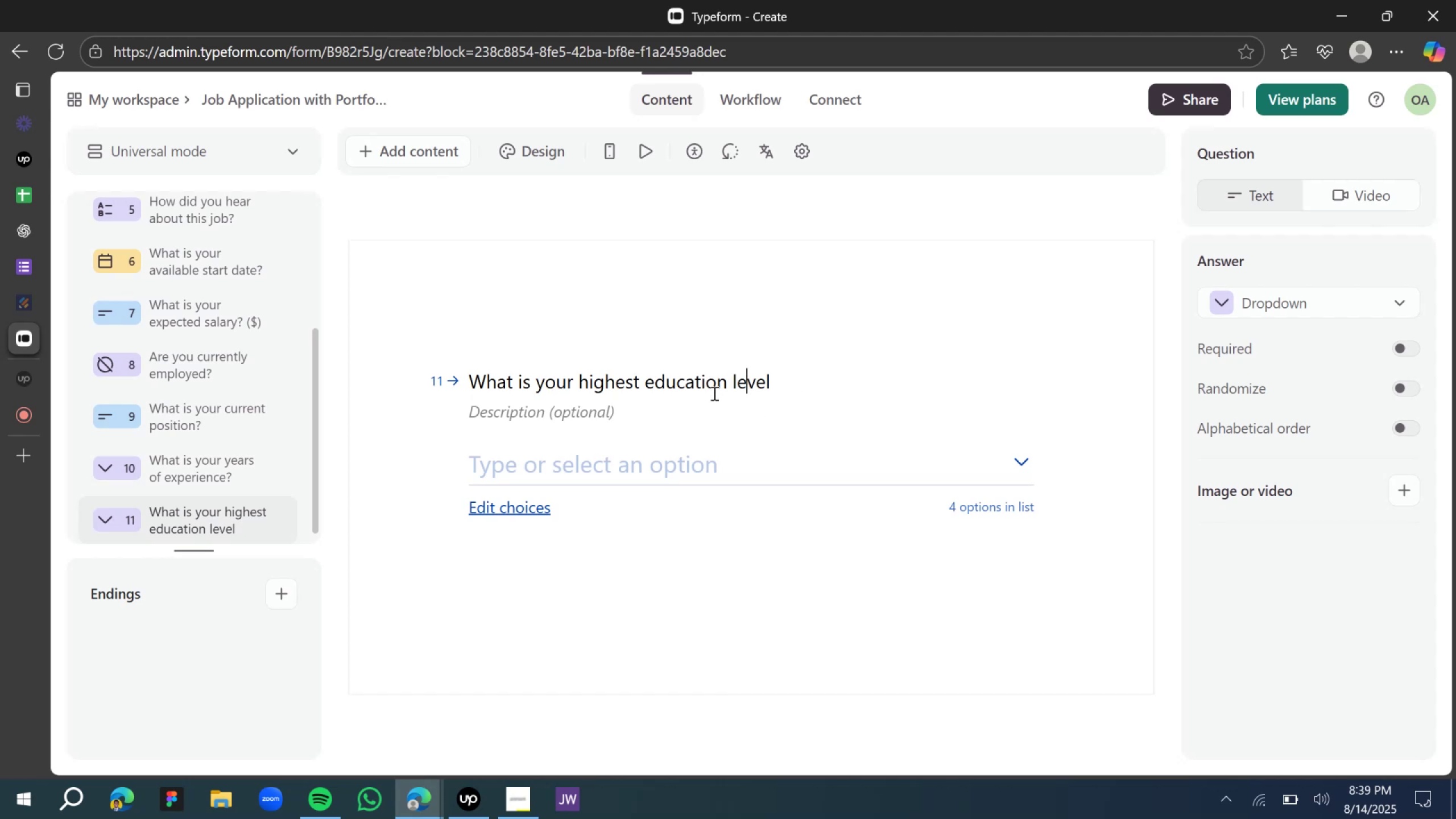 
key(ArrowRight)
 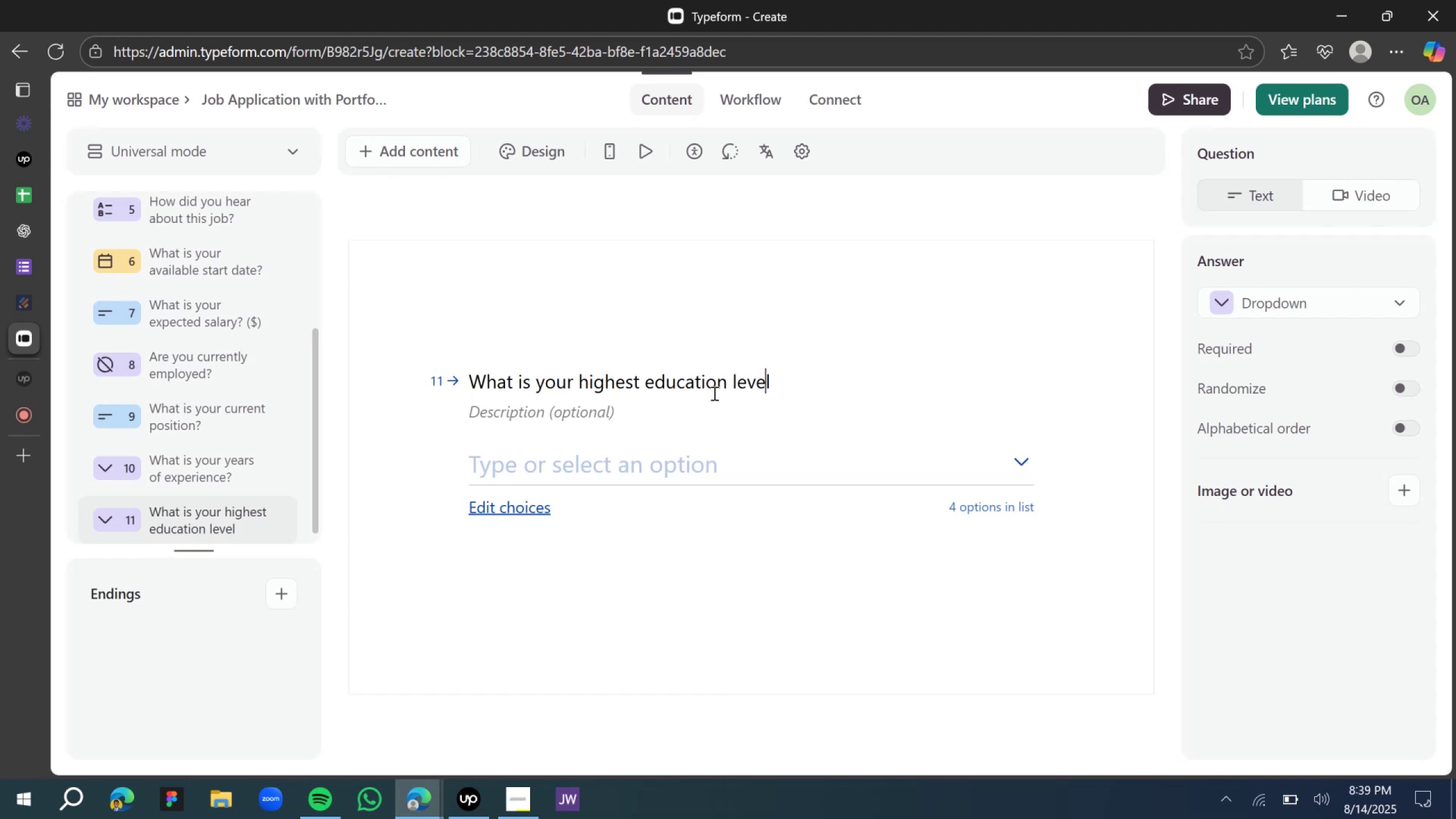 
key(ArrowRight)
 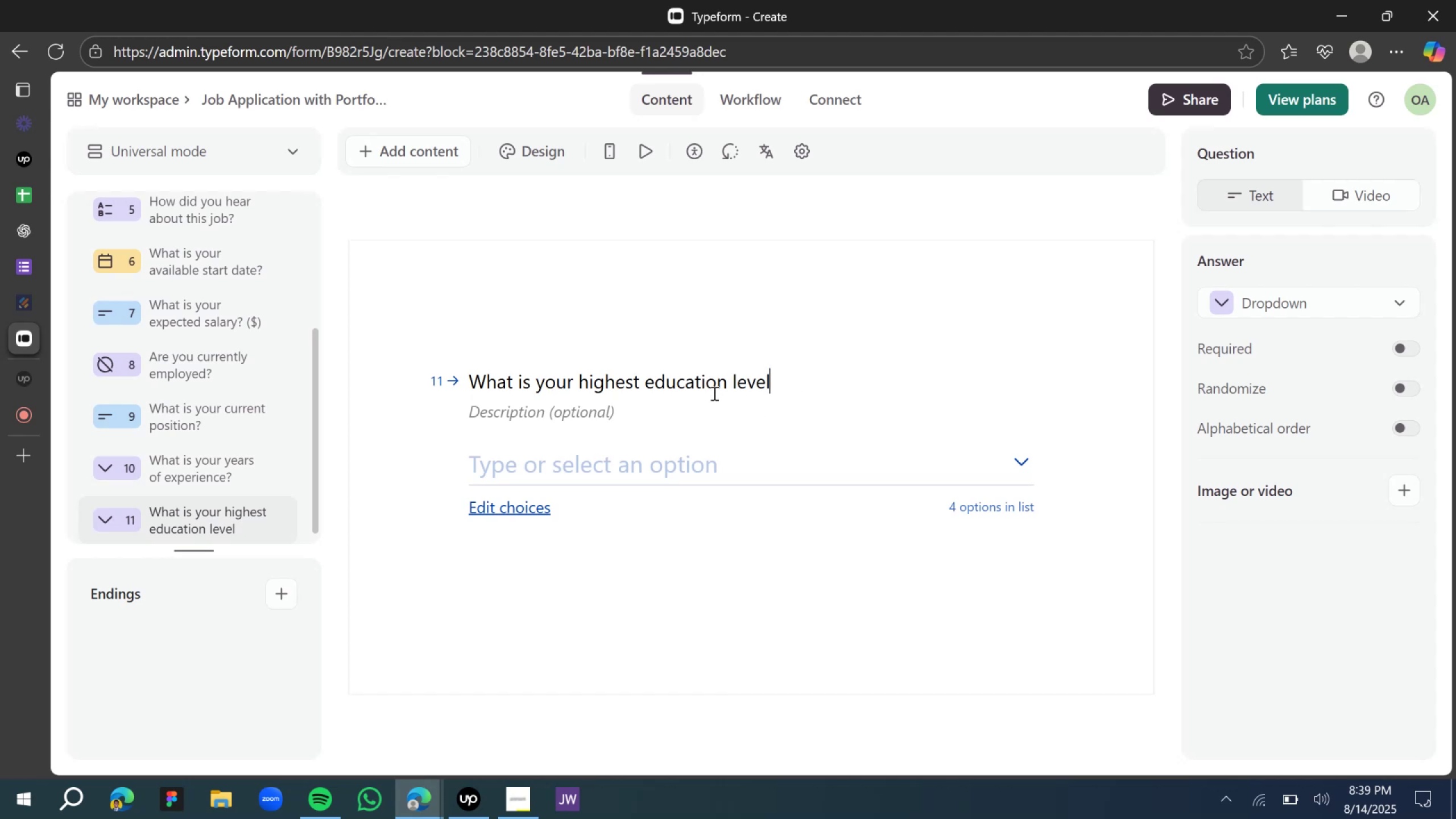 
key(Shift+Slash)
 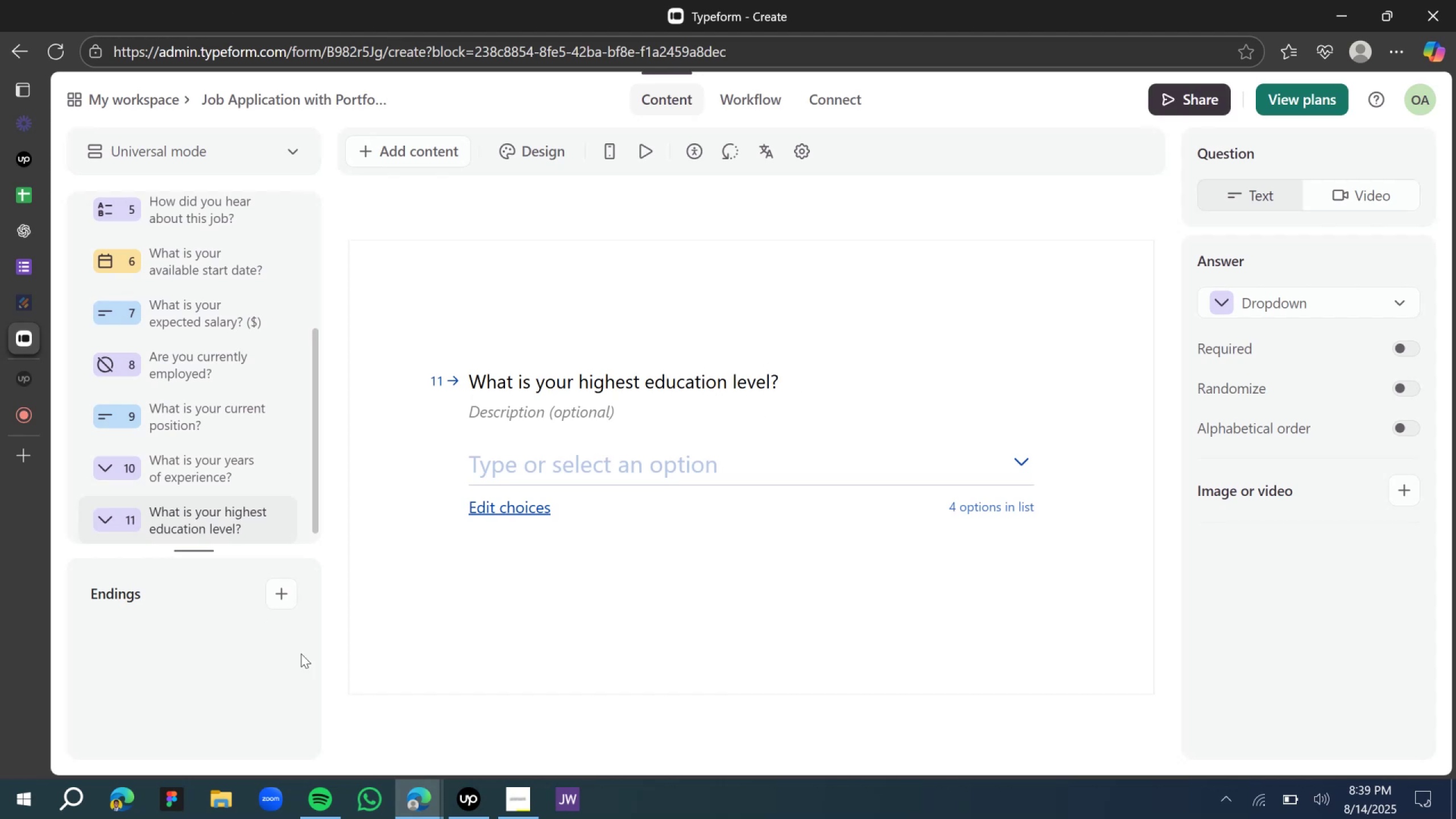 
wait(5.72)
 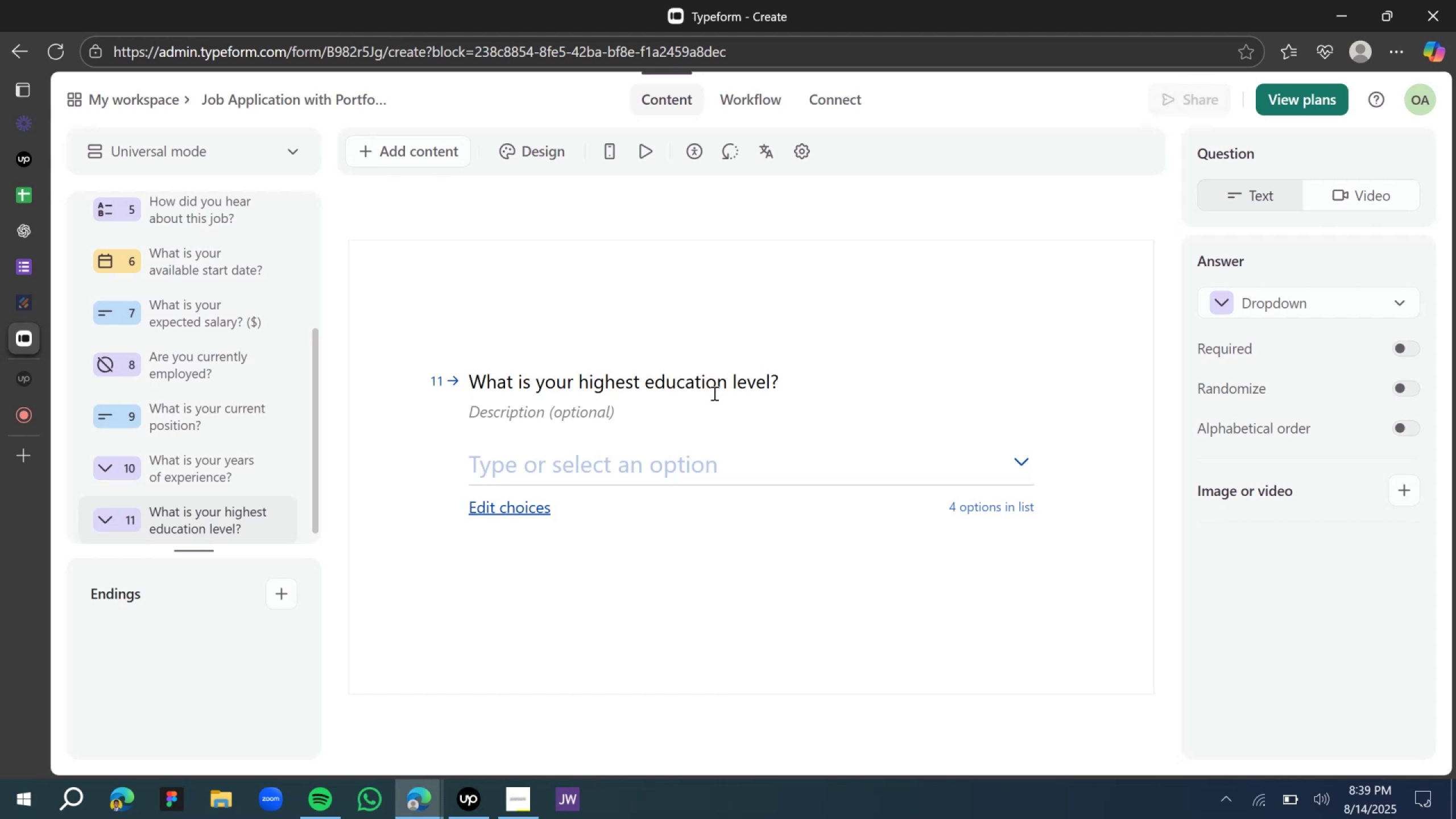 
left_click([508, 506])
 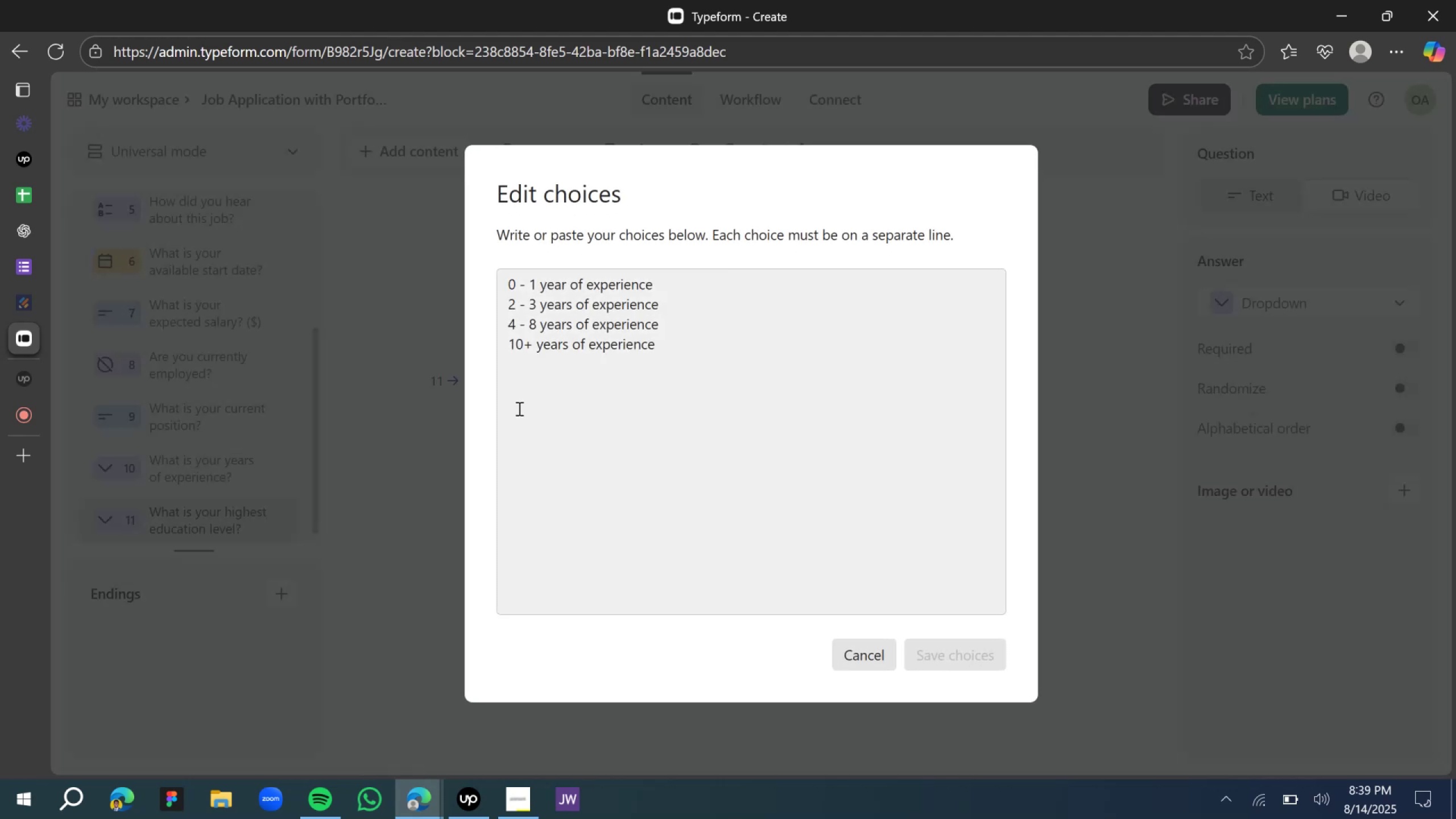 
double_click([536, 351])
 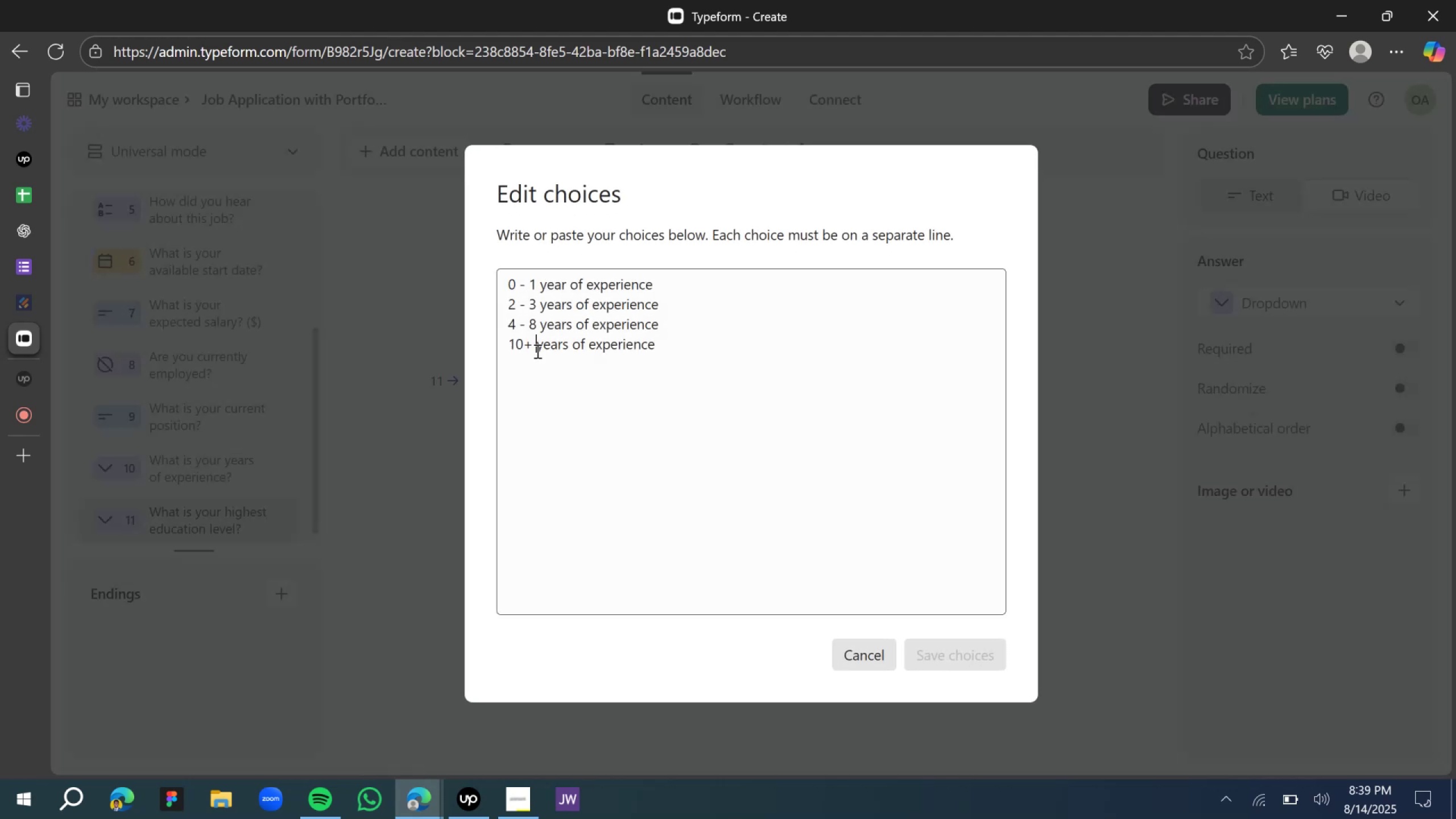 
triple_click([536, 351])
 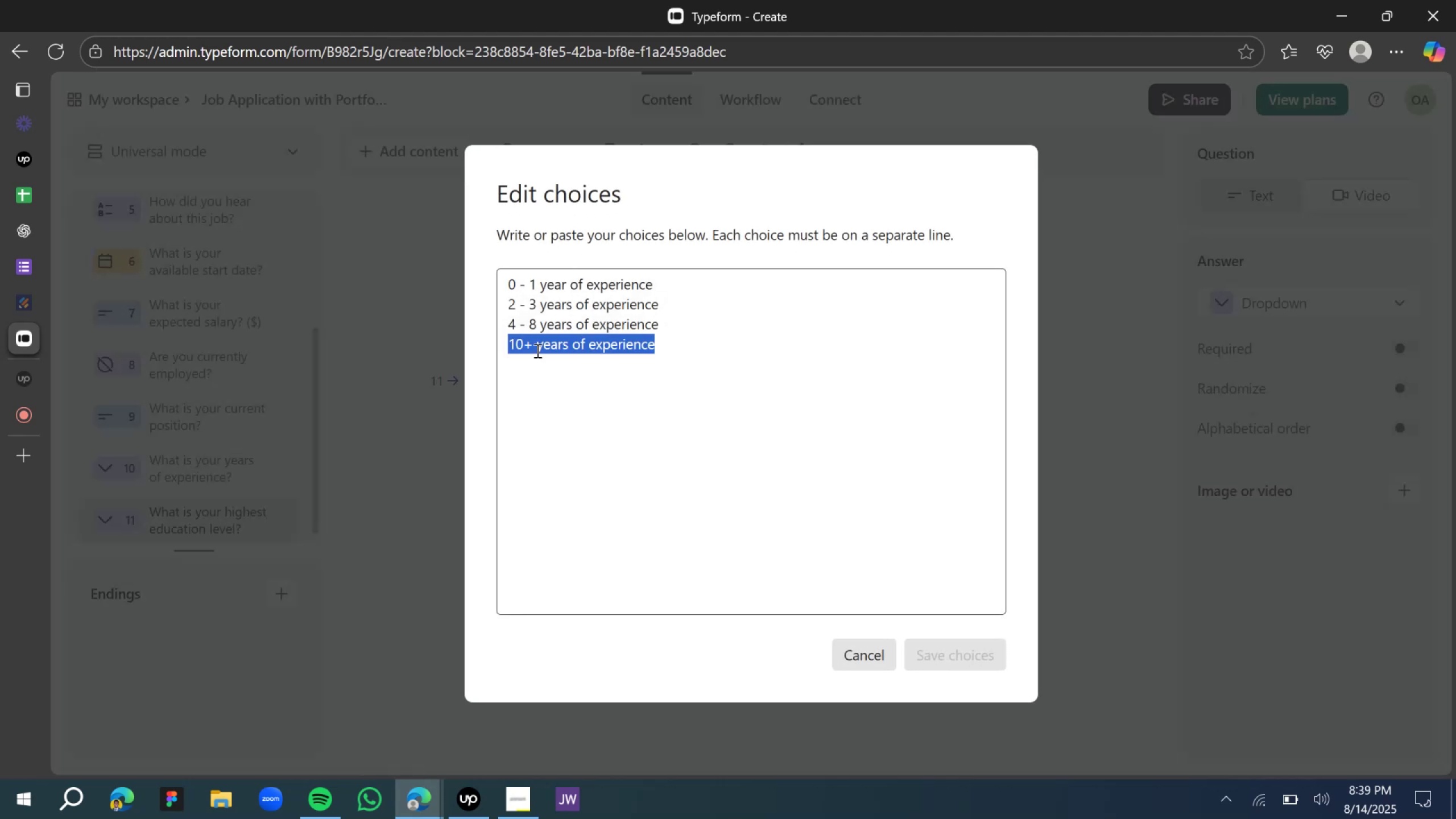 
key(Control+A)
 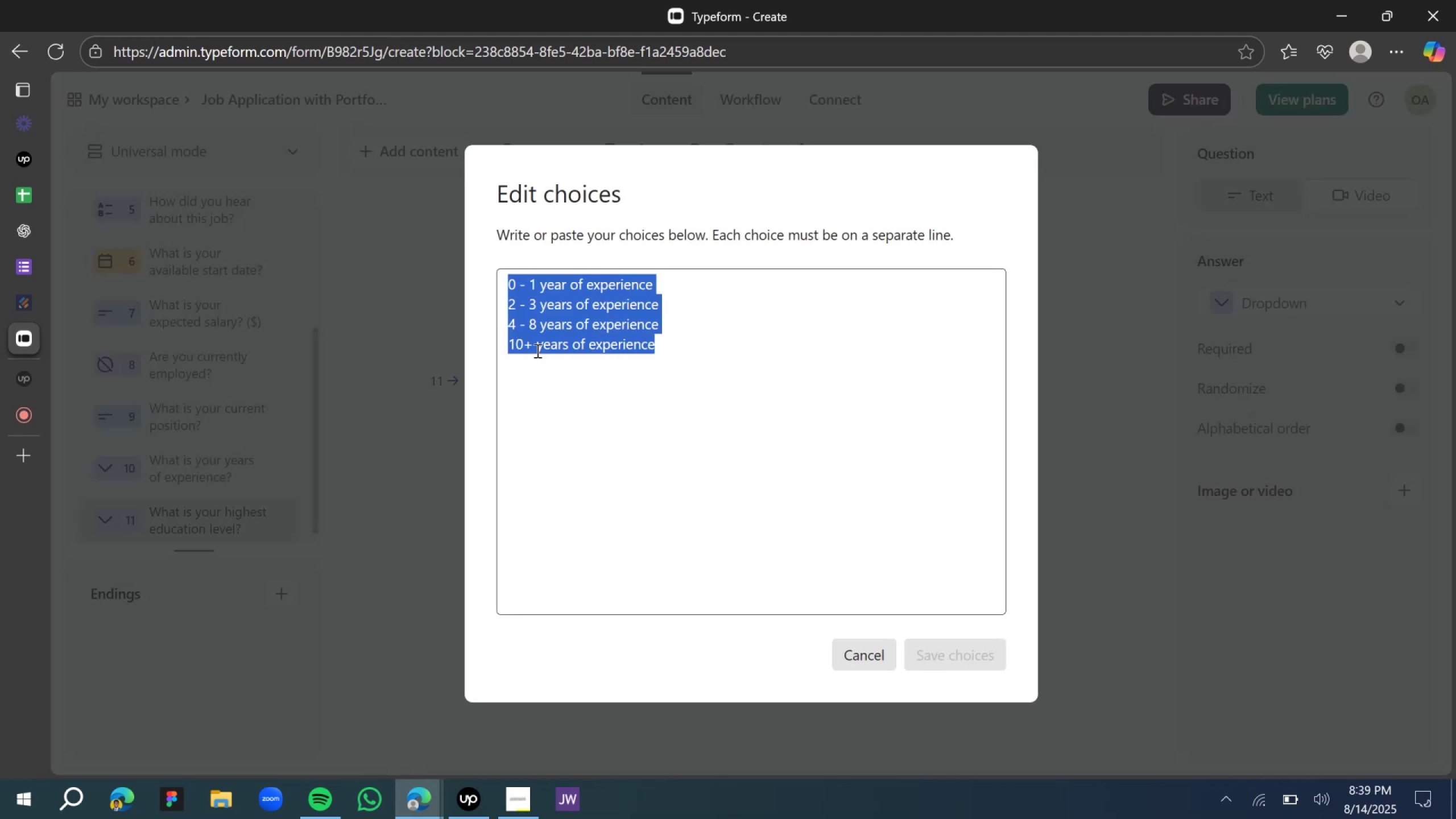 
type(OND)
 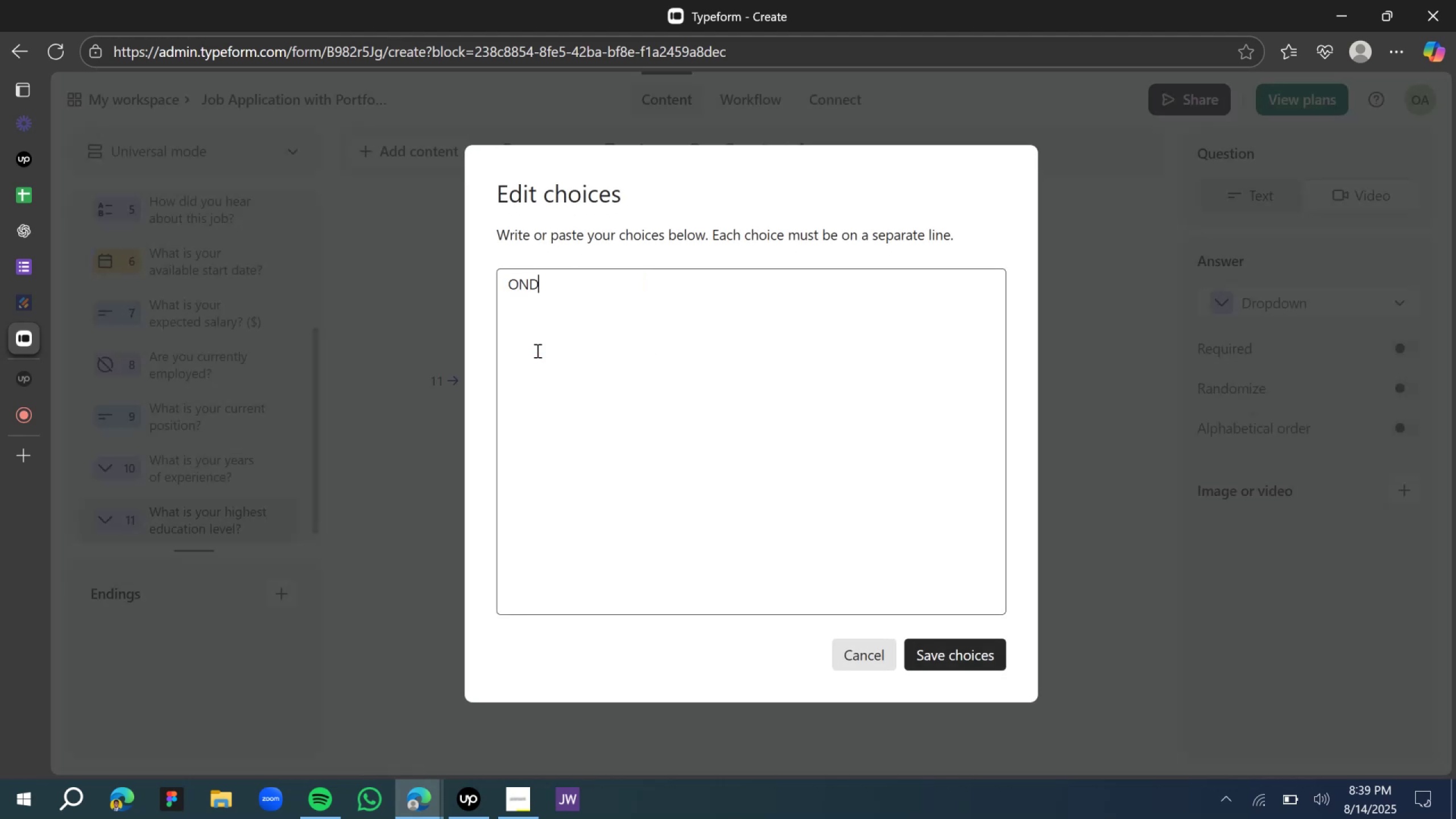 
key(Enter)
 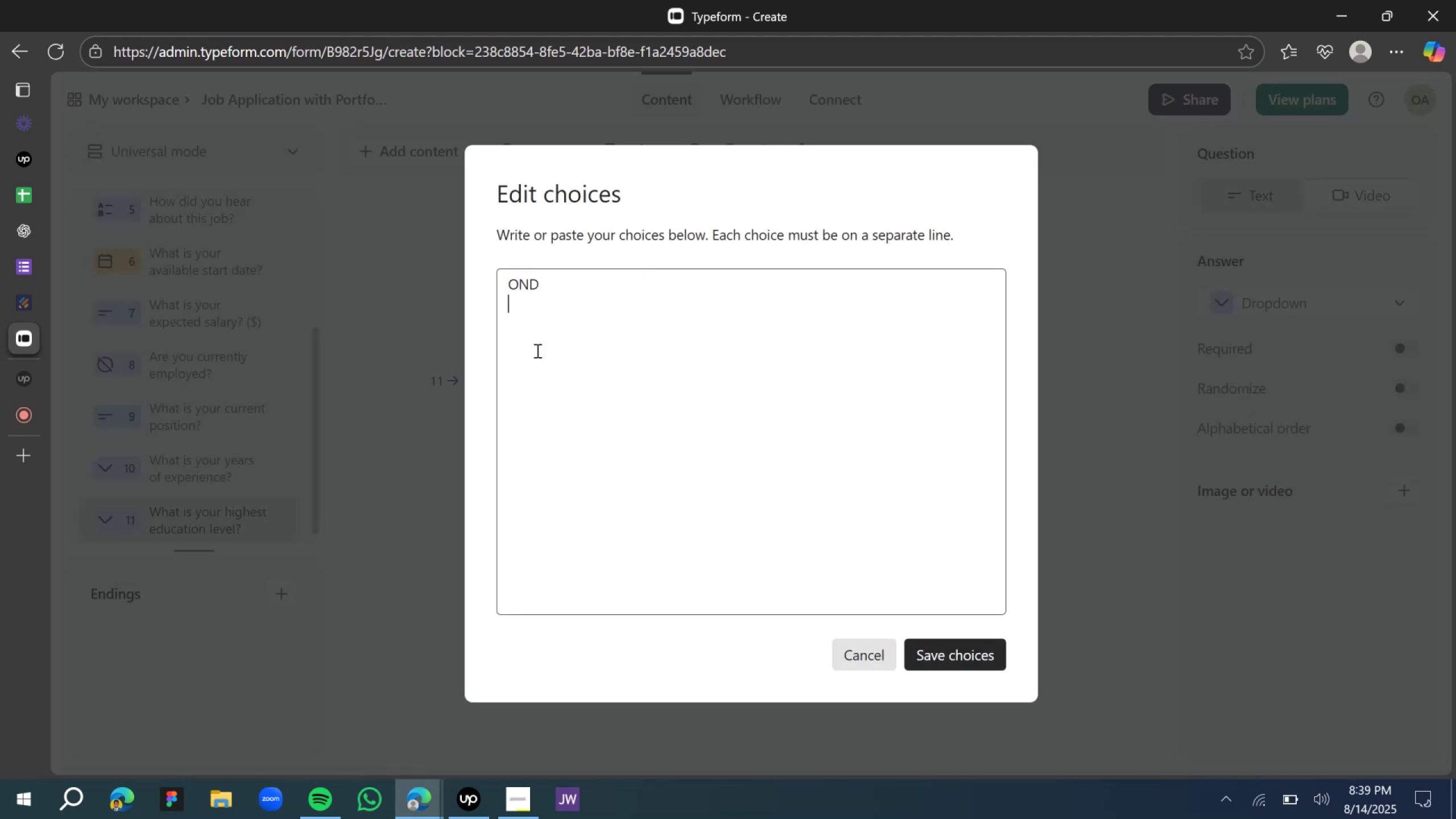 
type(HND)
 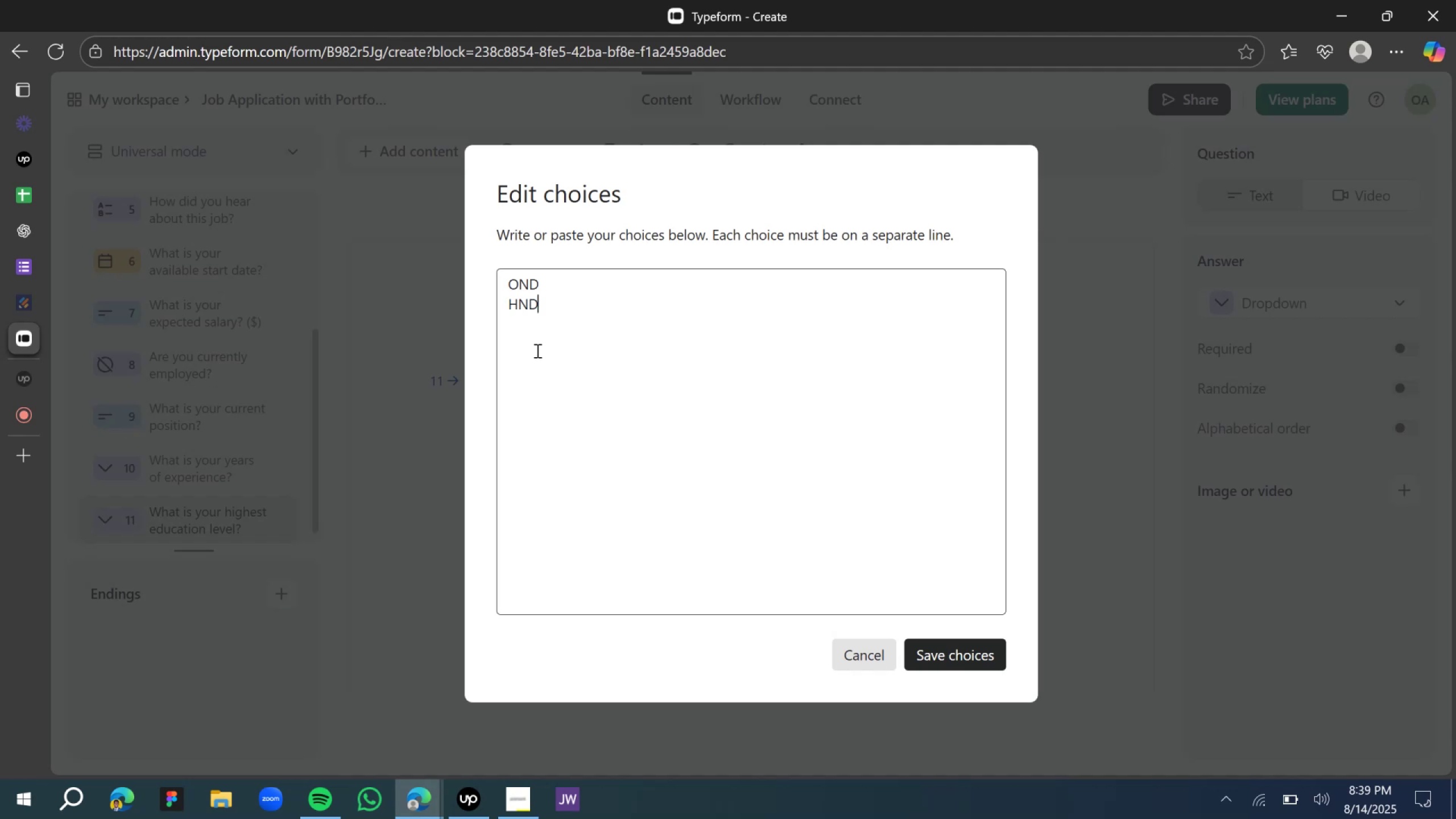 
key(Enter)
 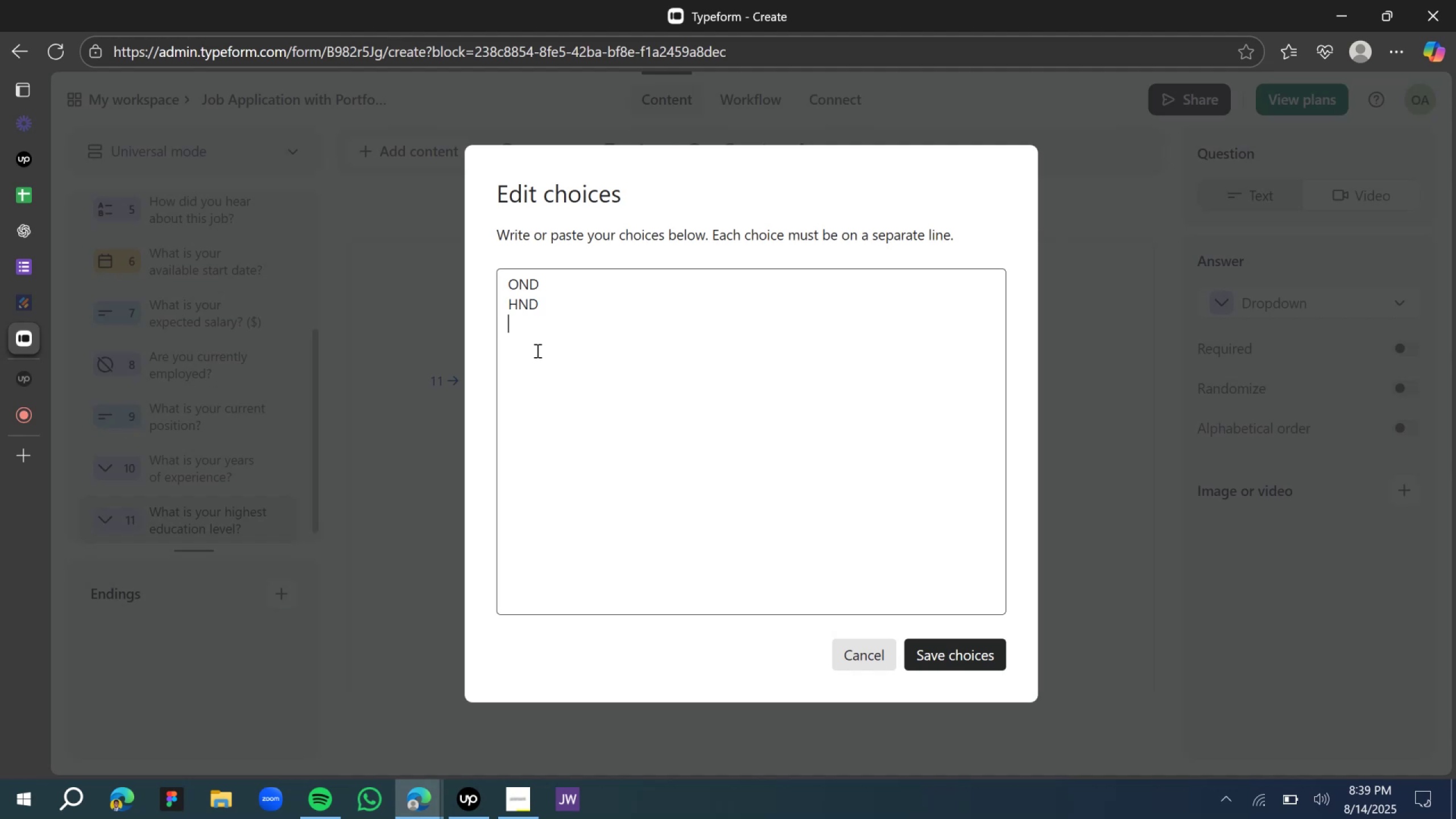 
type(Bsc)
 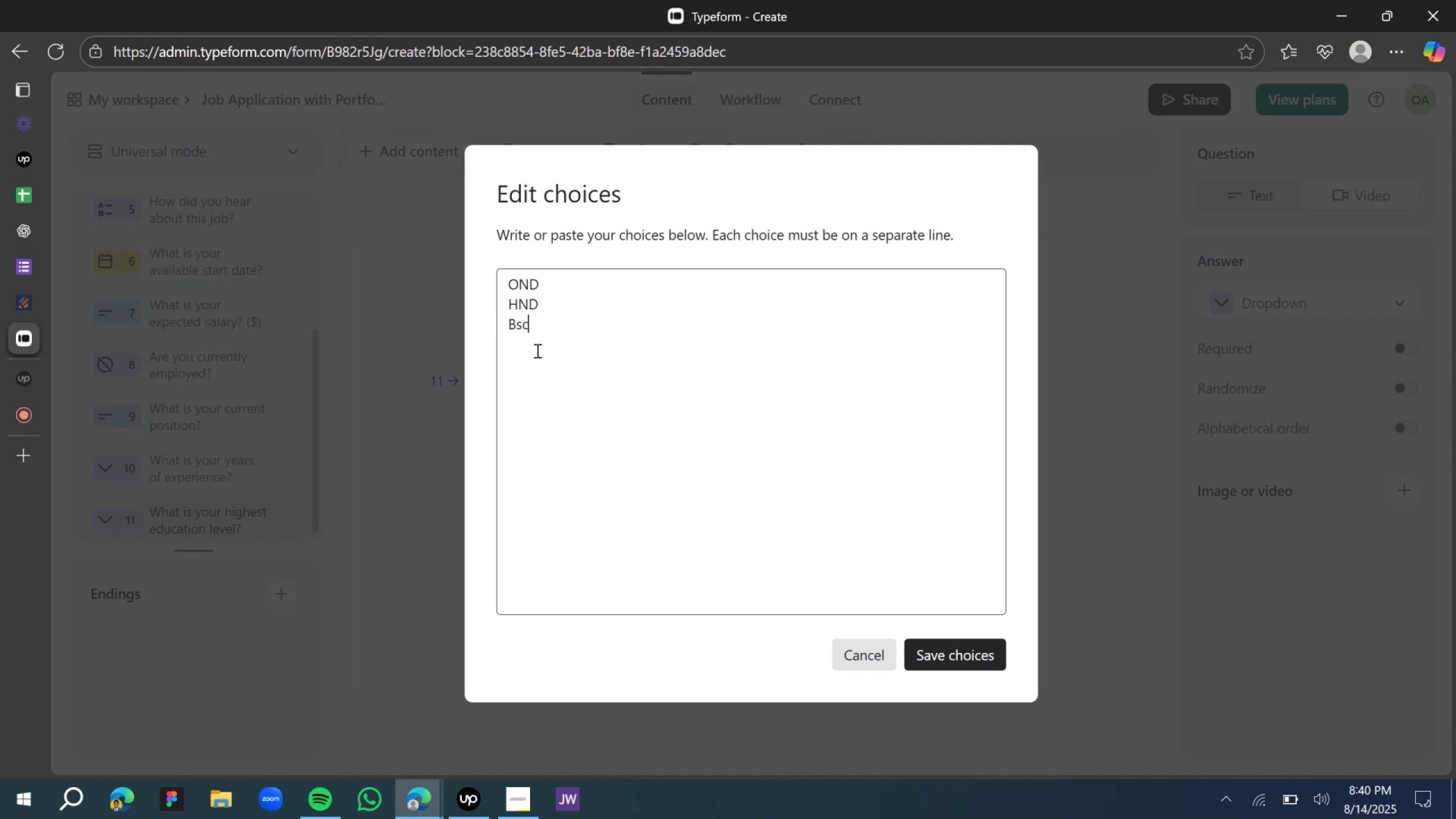 
key(Enter)
 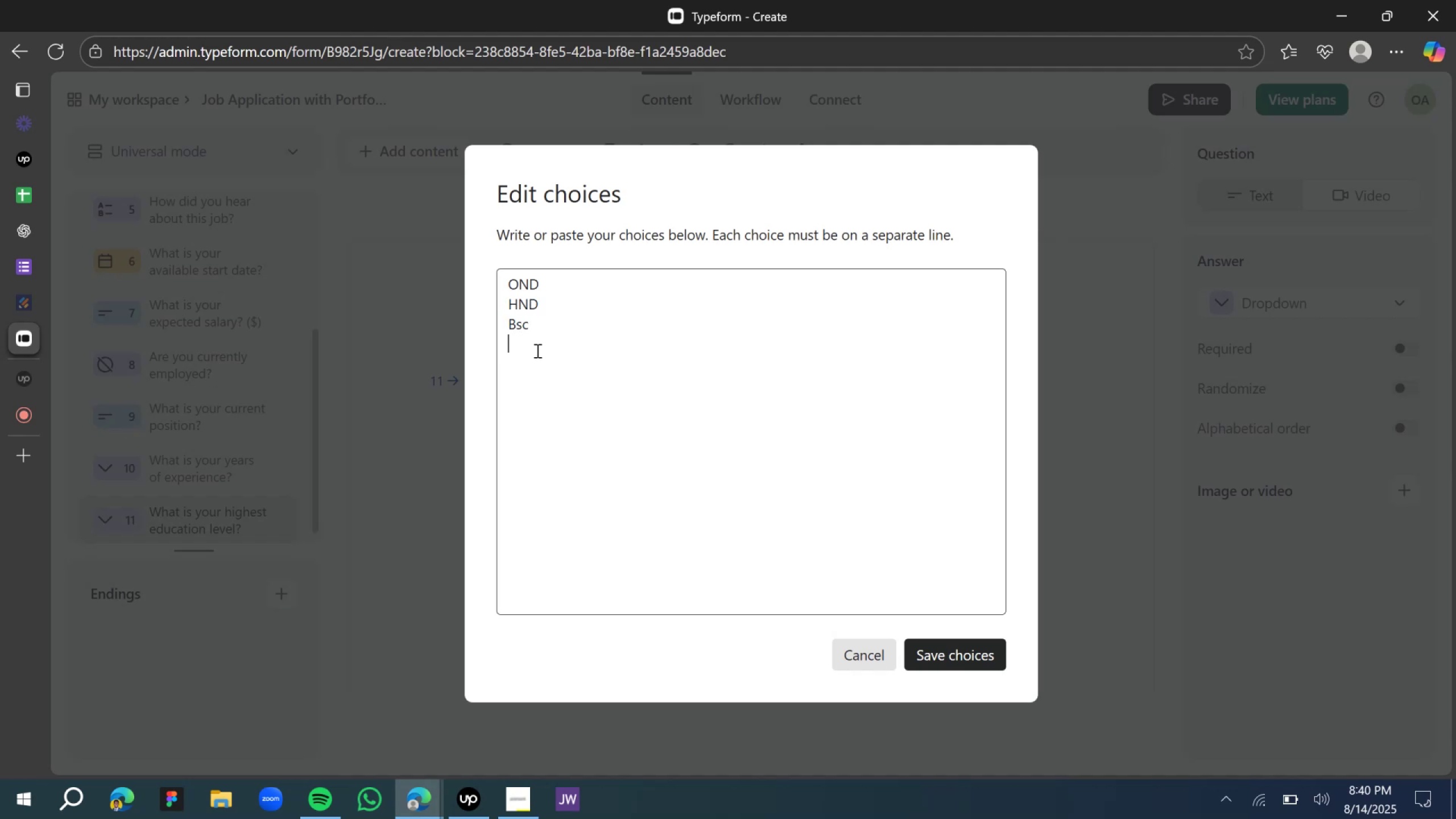 
type(Masters)
 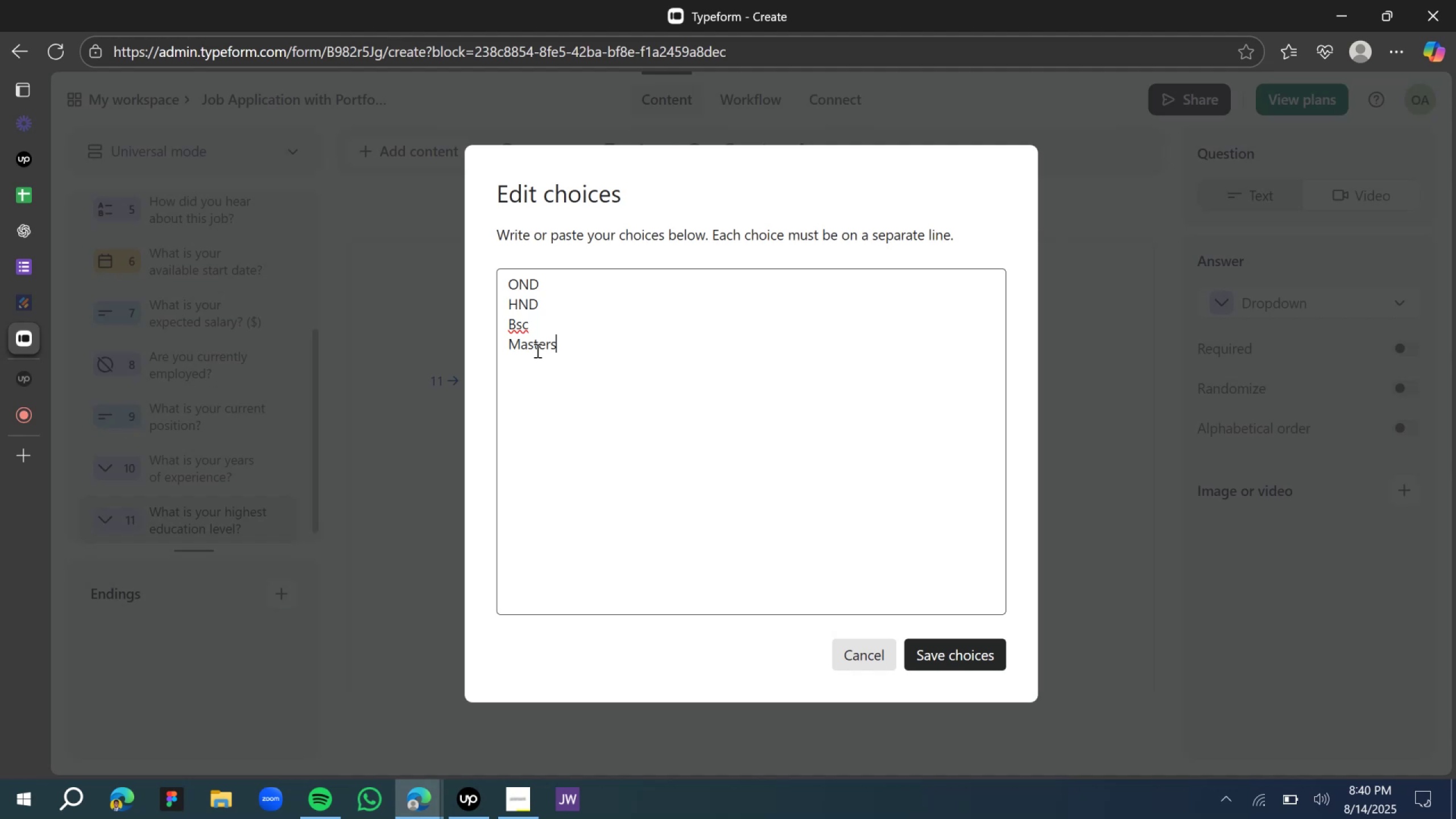 
wait(21.38)
 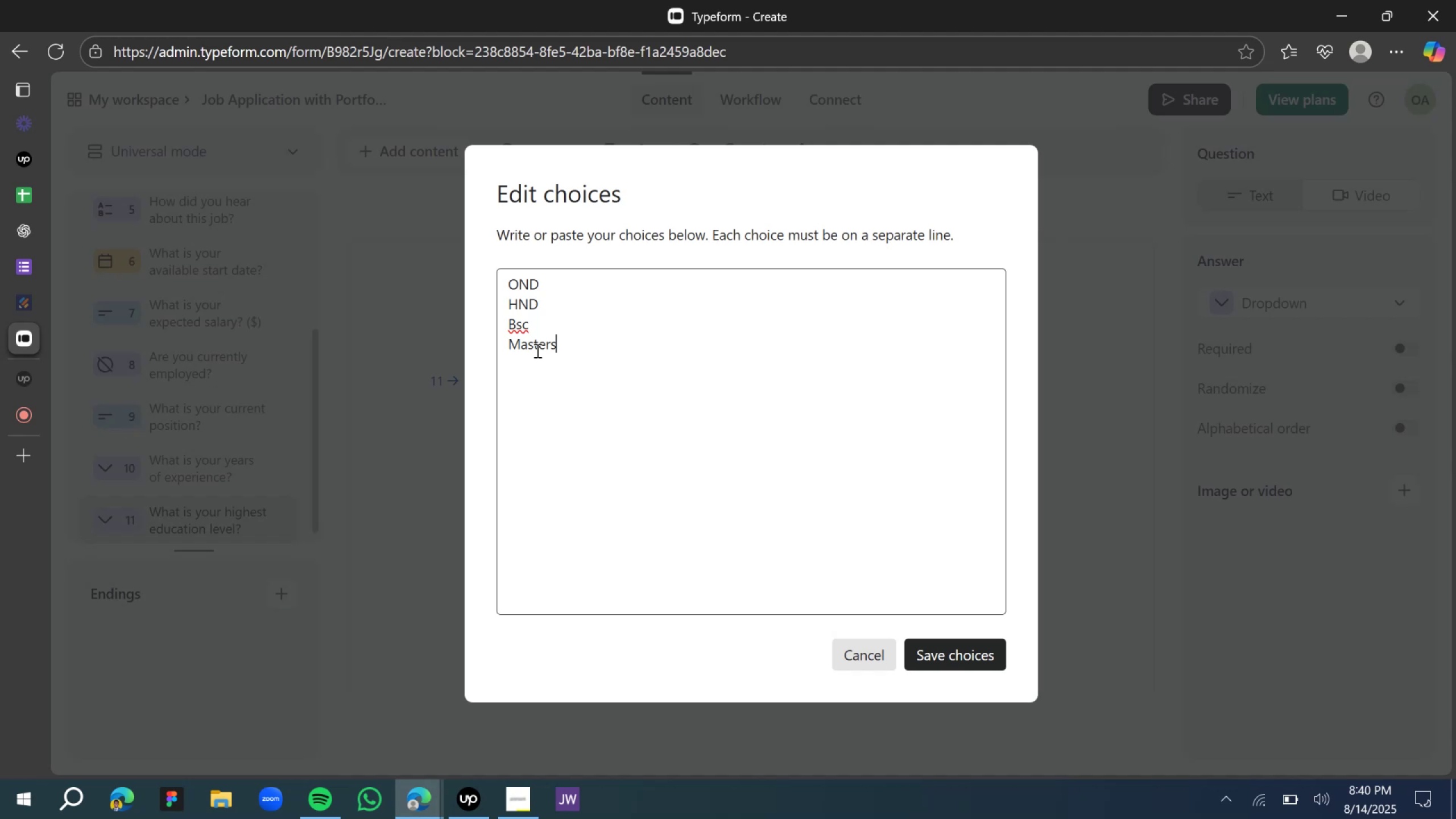 
left_click([522, 326])
 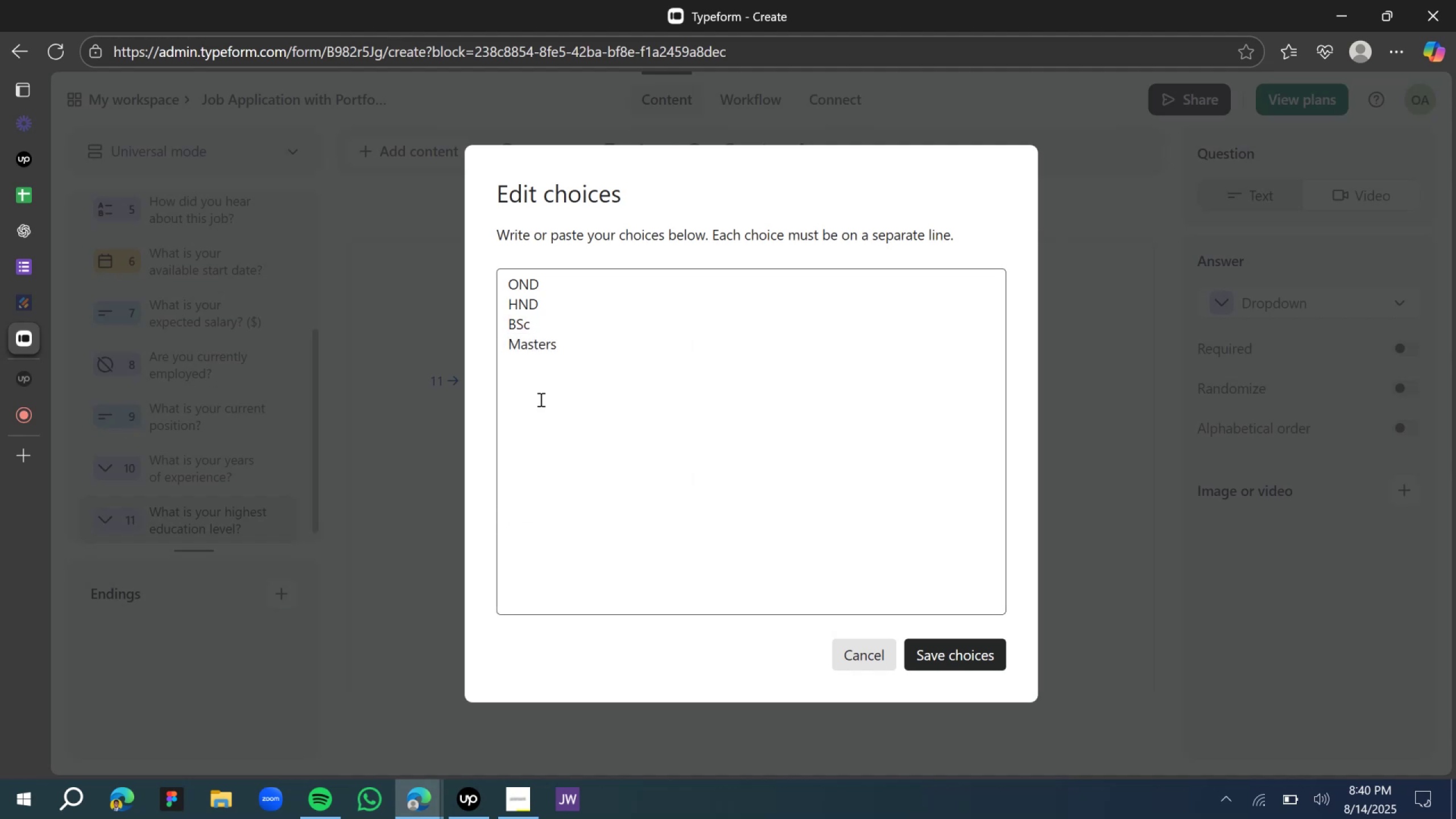 
left_click([688, 497])
 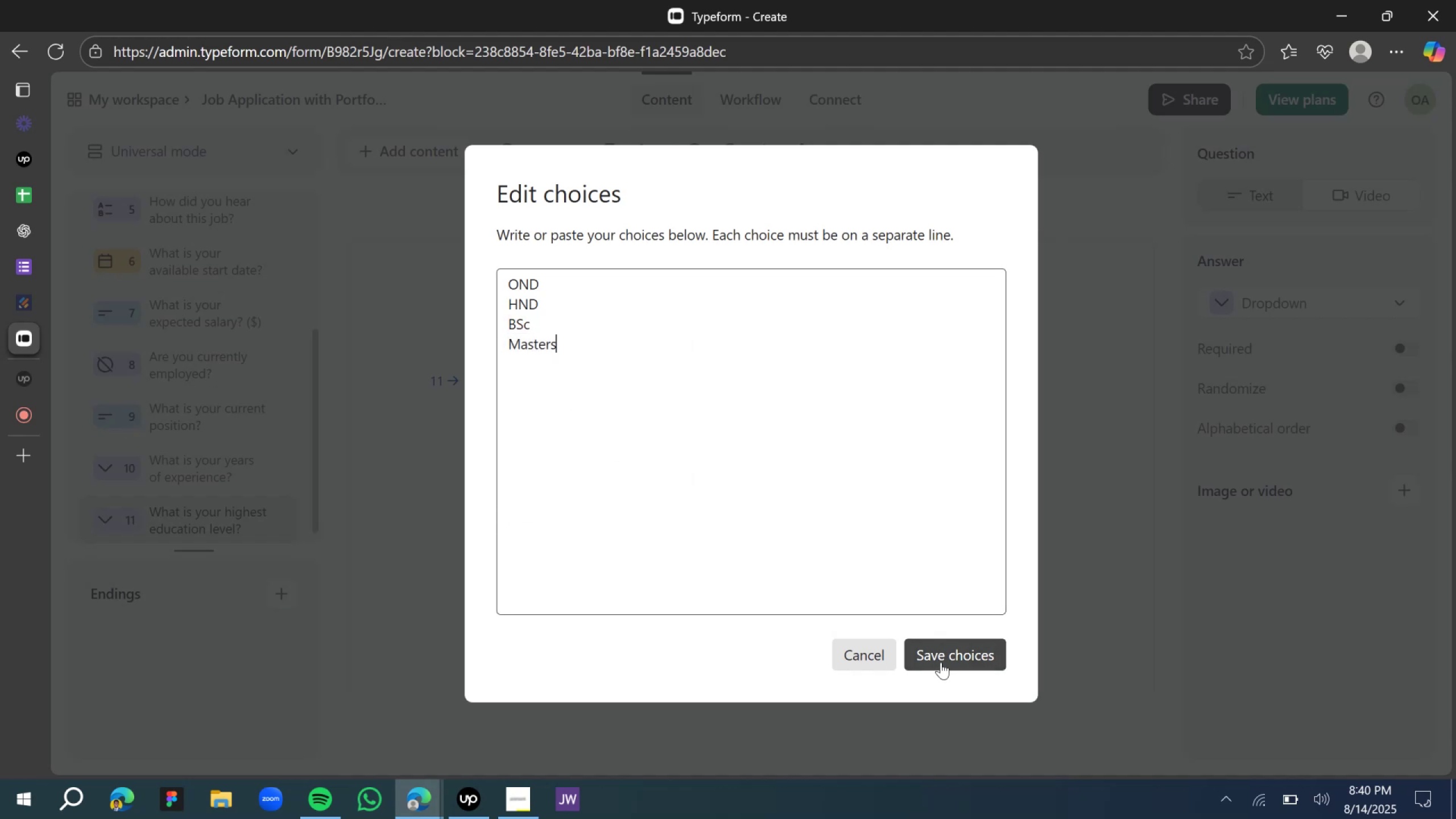 
left_click([941, 659])
 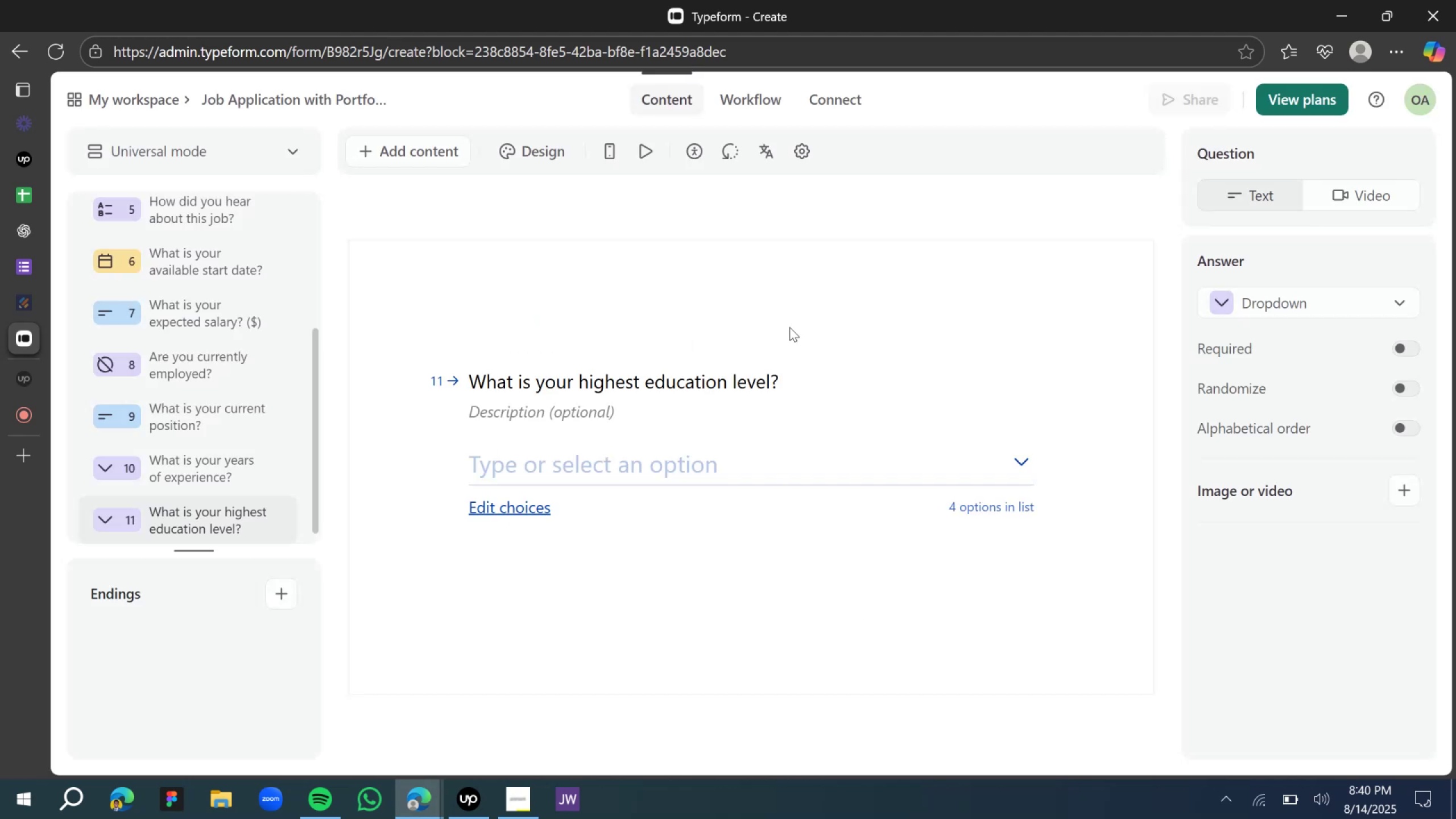 
left_click([725, 309])
 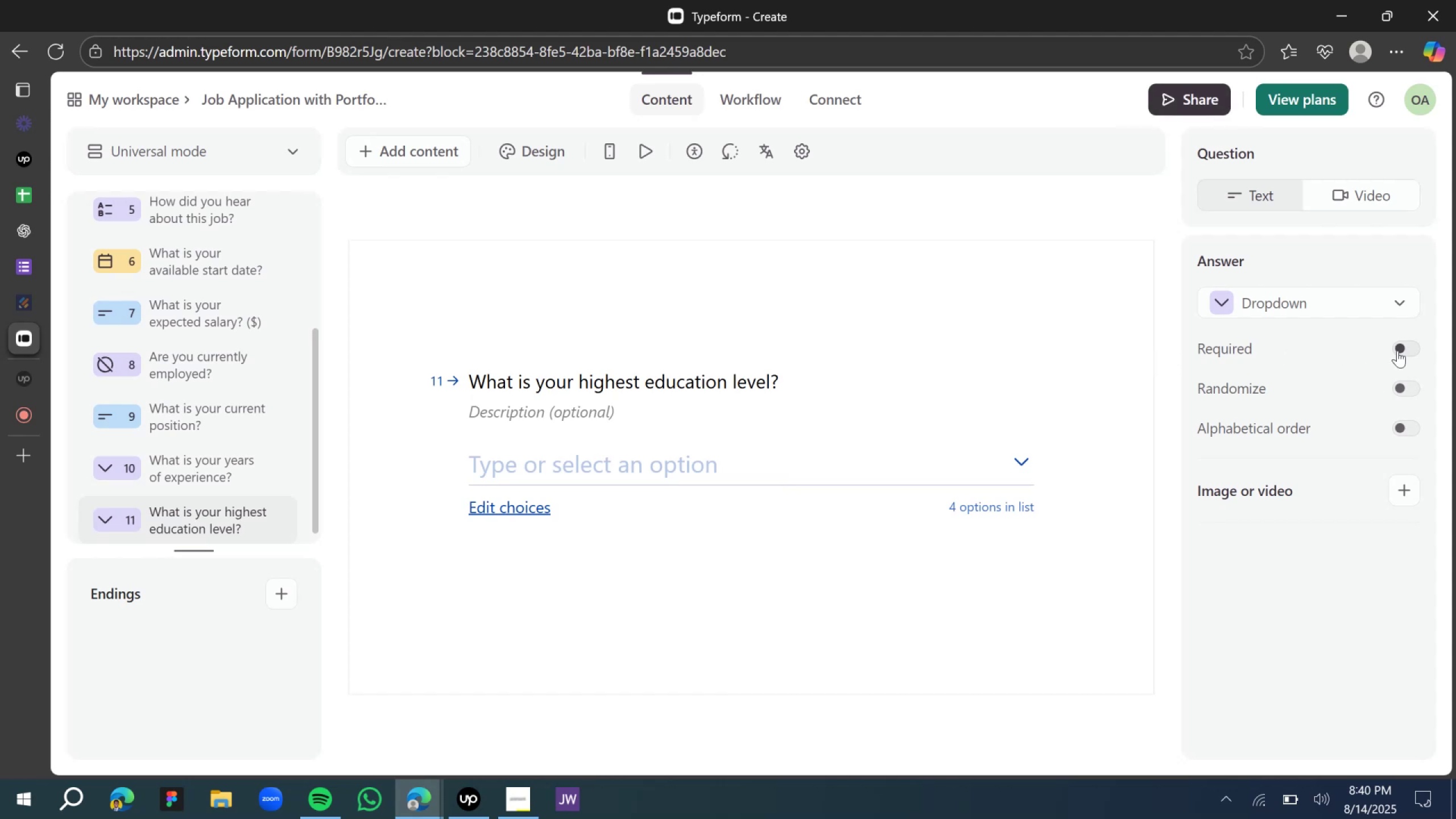 
left_click([1411, 351])
 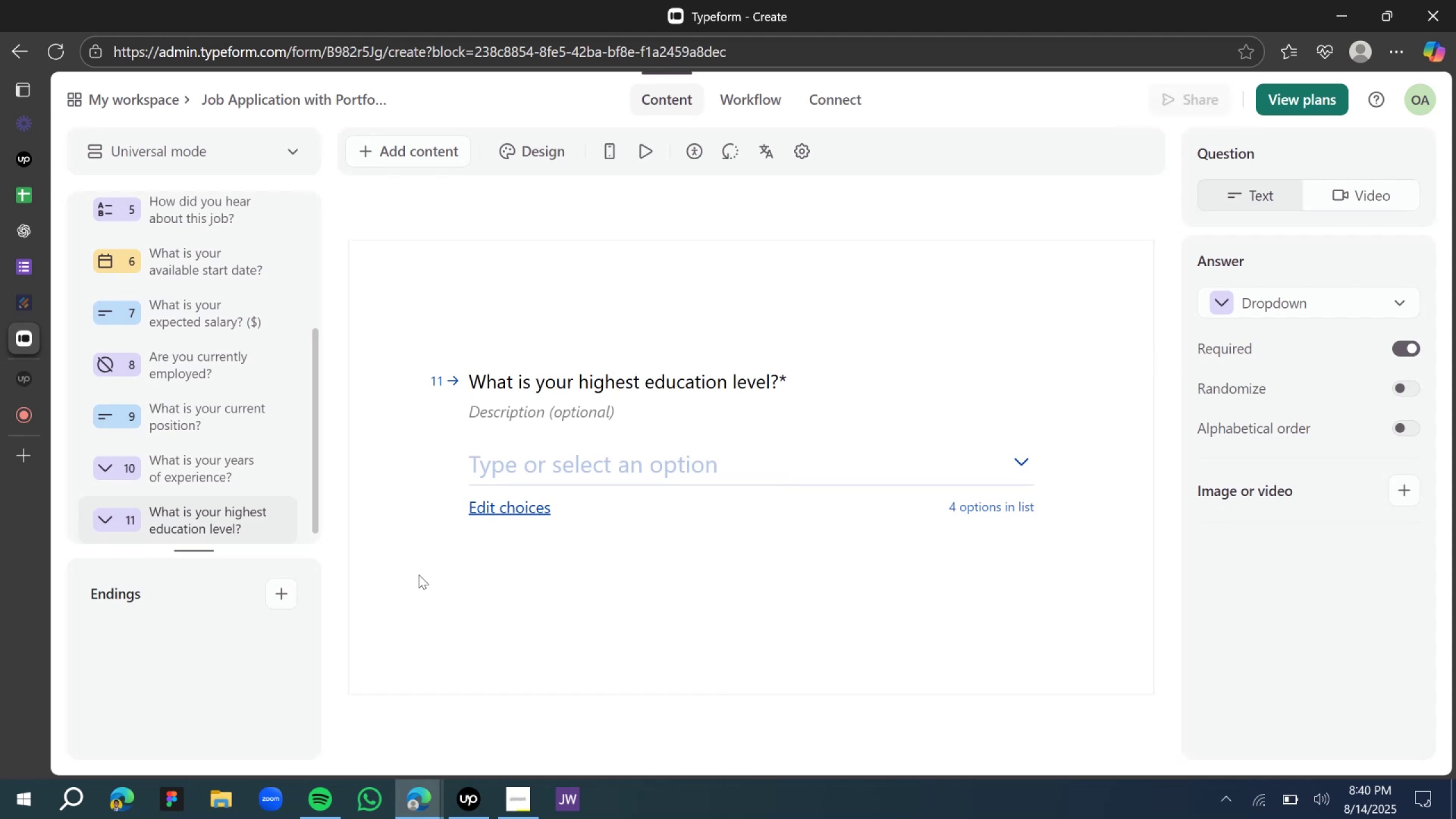 
scroll: coordinate [130, 458], scroll_direction: down, amount: 3.0
 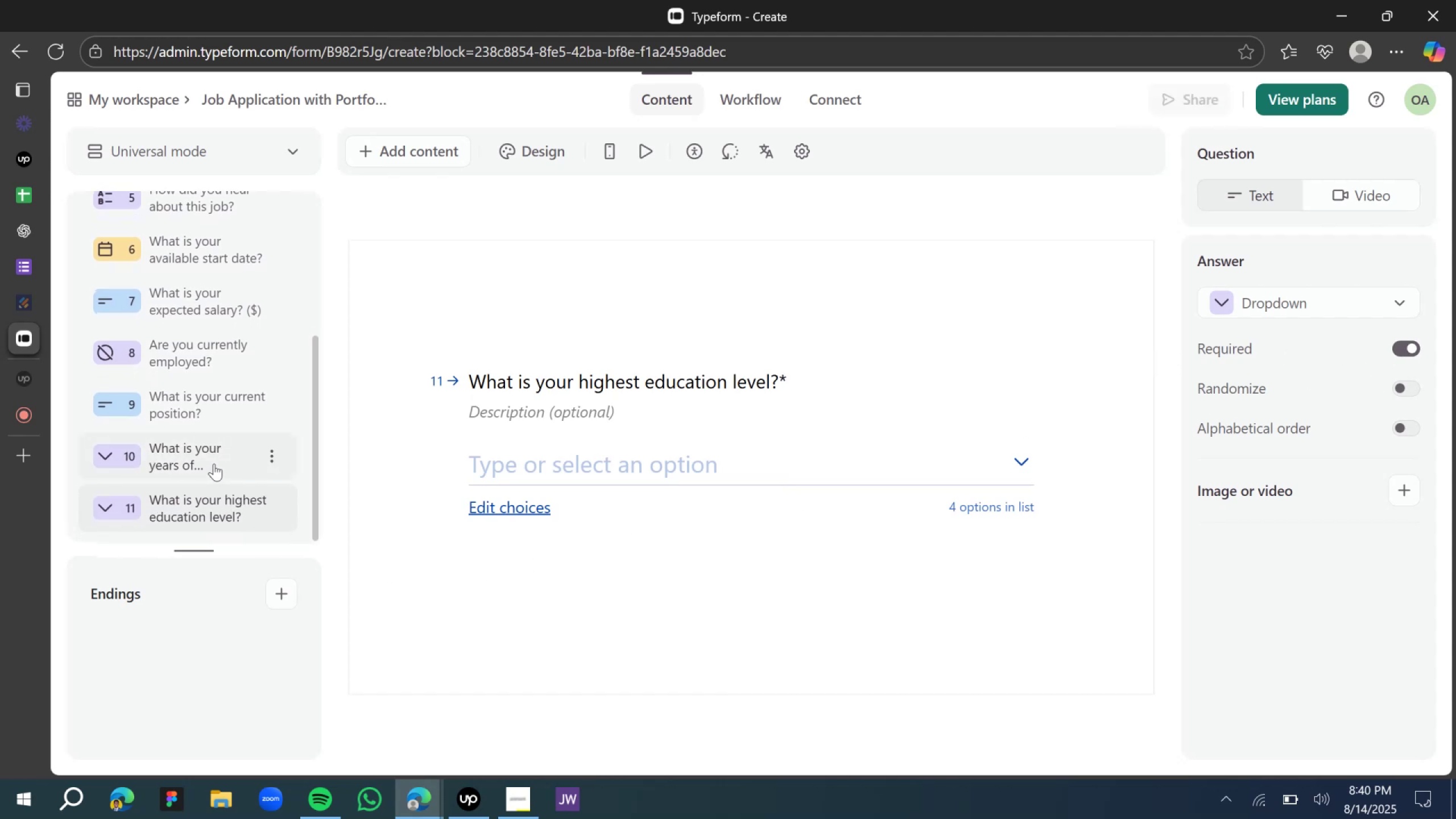 
left_click([216, 453])
 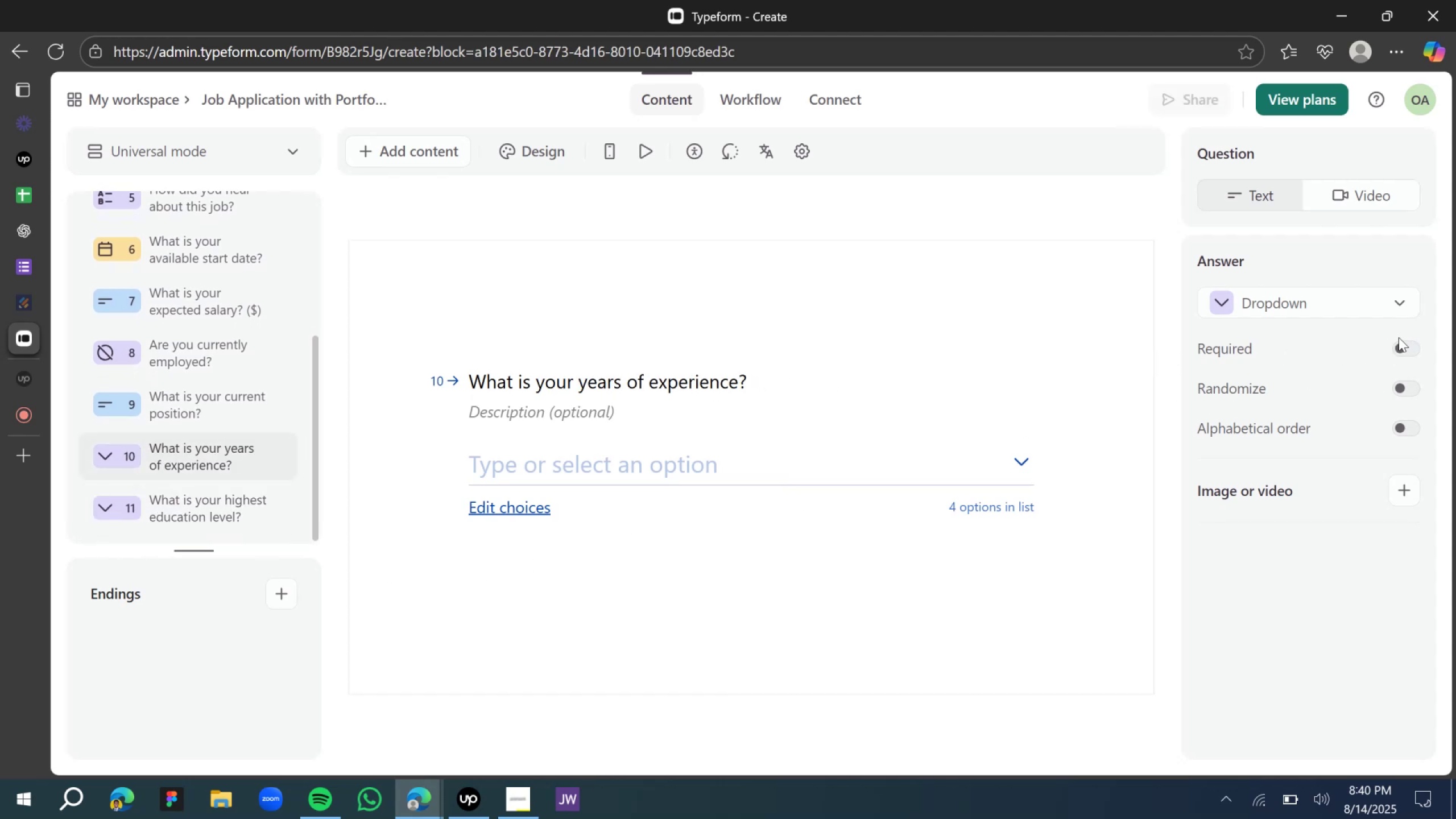 
left_click([1406, 353])
 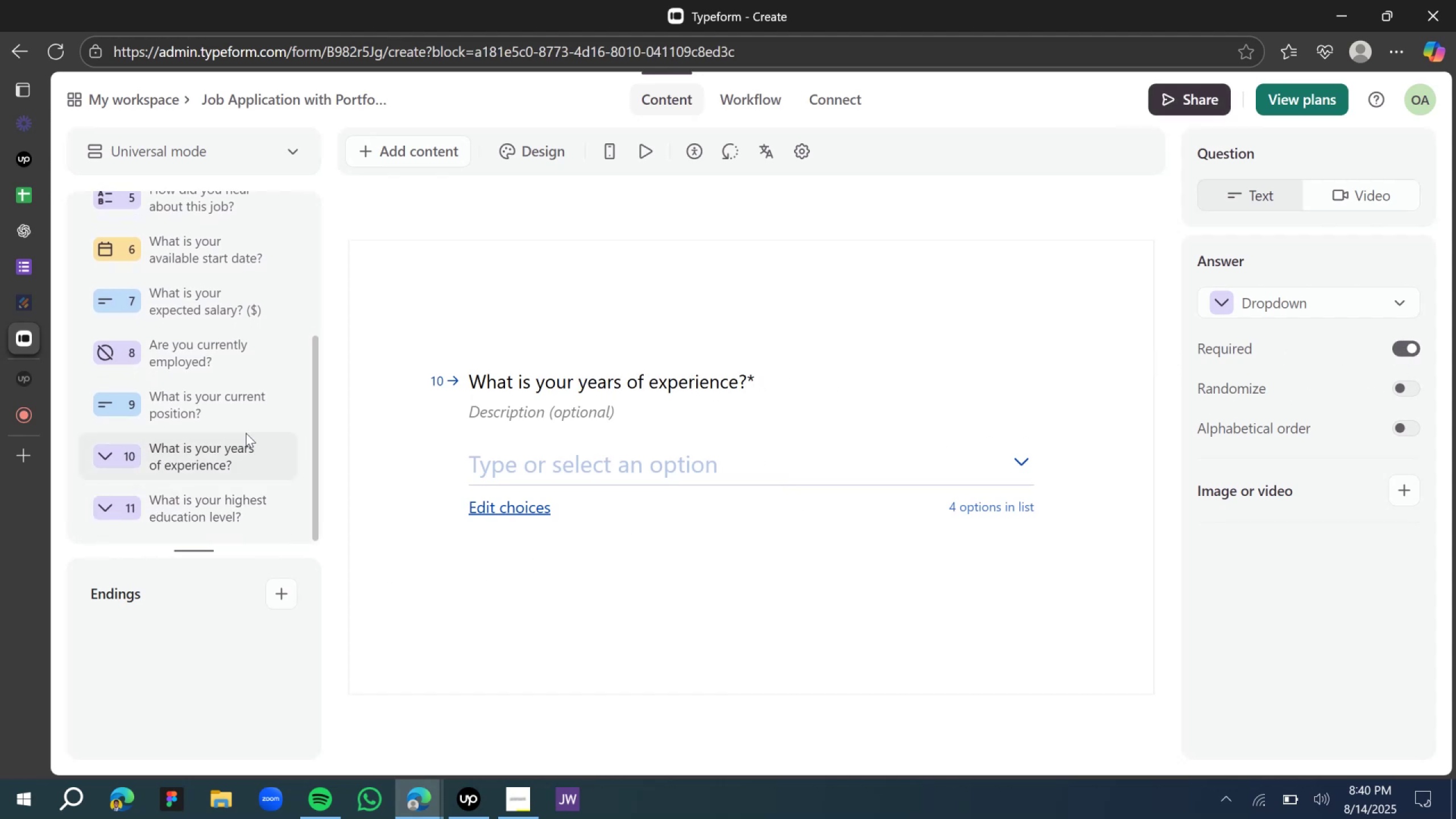 
left_click([173, 411])
 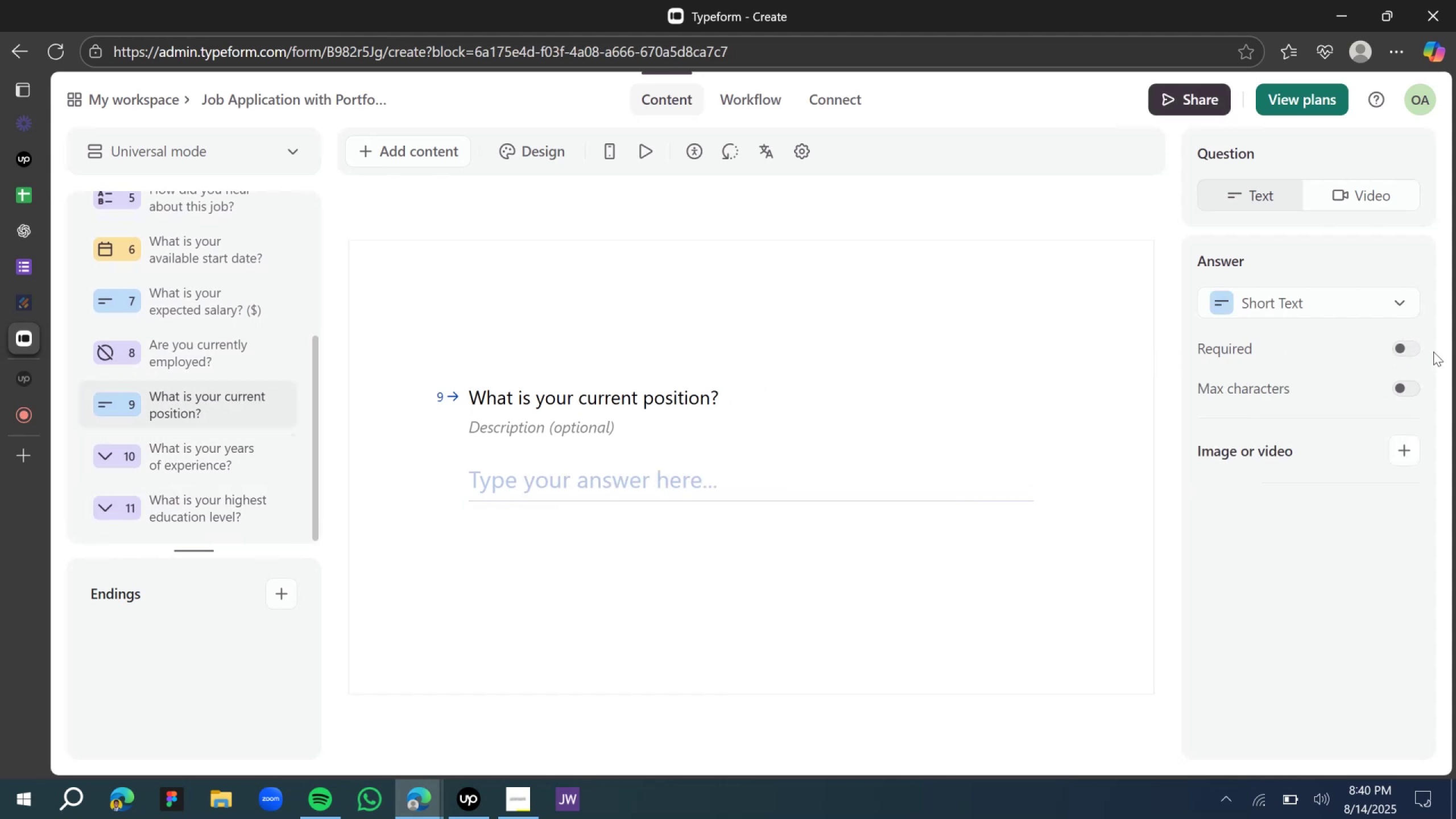 
left_click([1396, 351])
 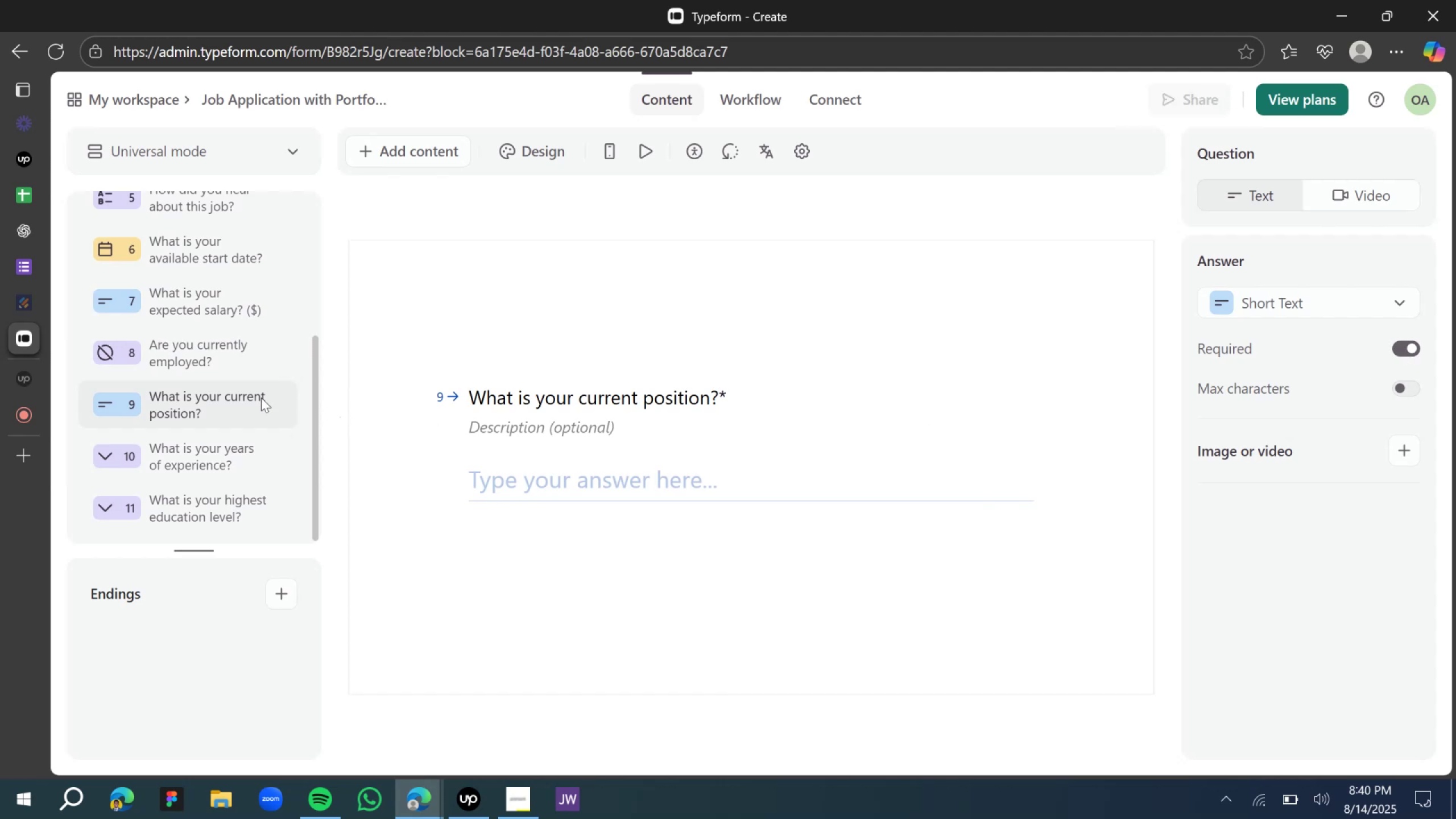 
left_click([197, 351])
 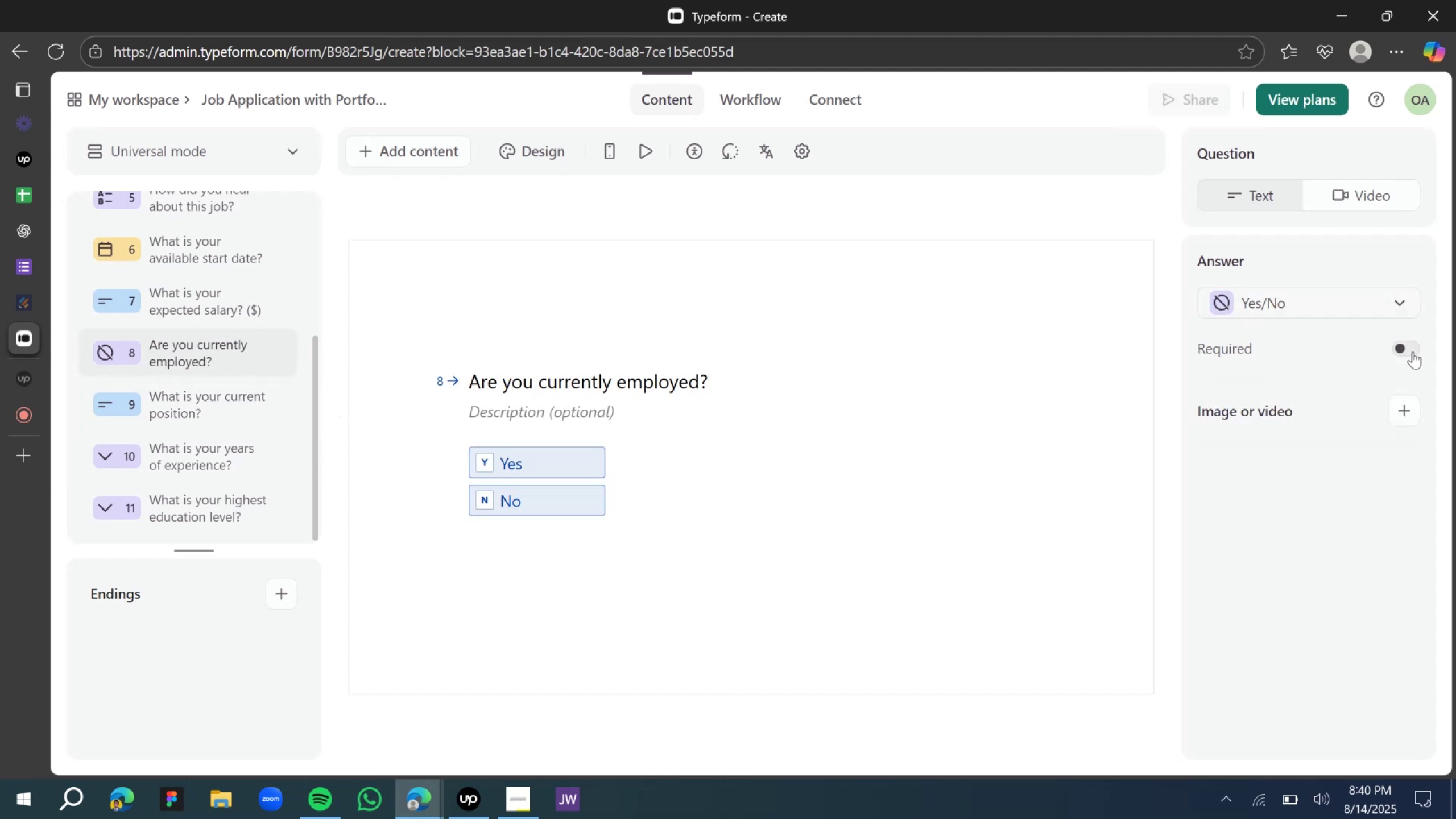 
left_click([1396, 346])
 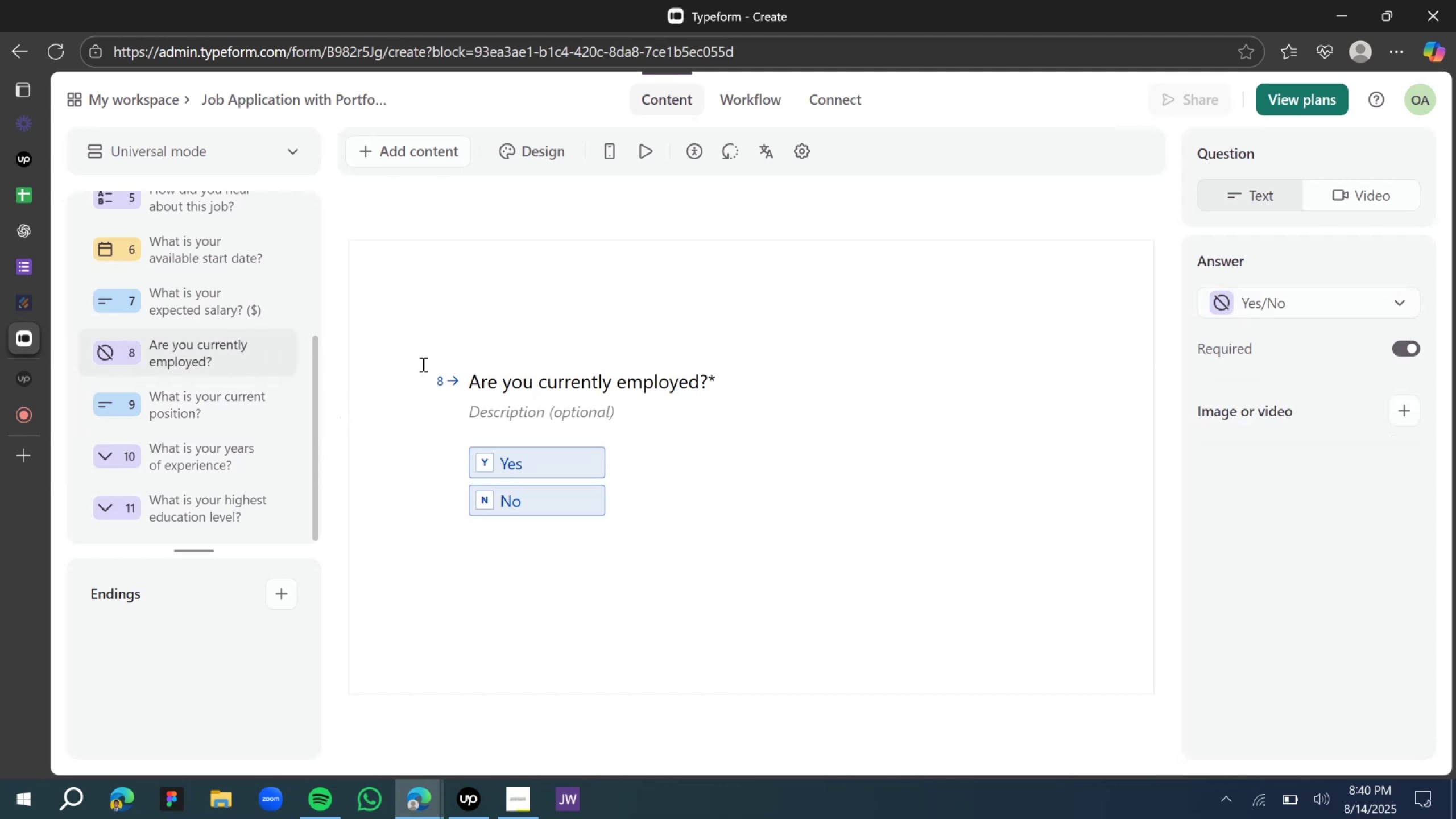 
scroll: coordinate [262, 365], scroll_direction: up, amount: 1.0
 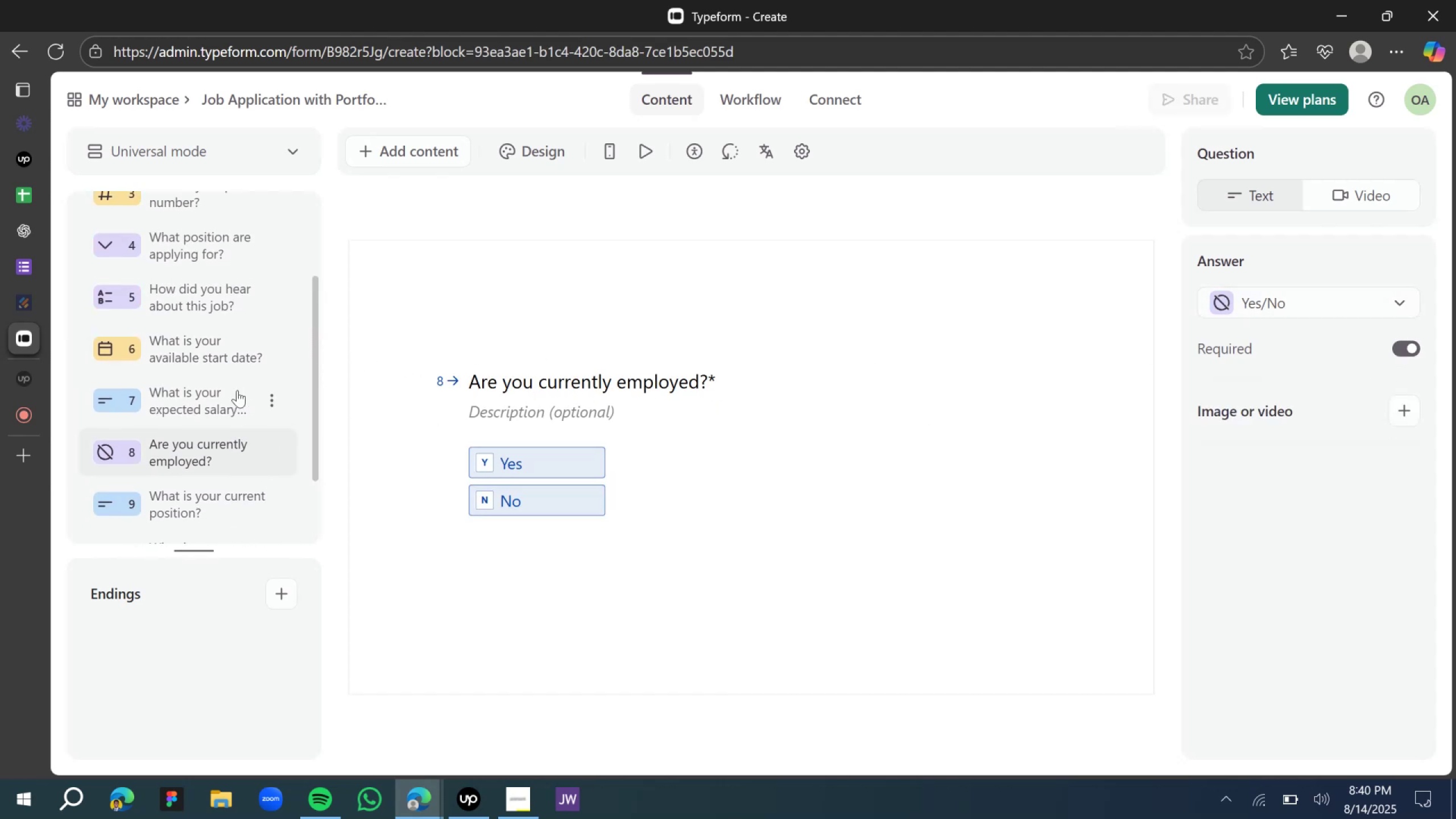 
left_click([237, 390])
 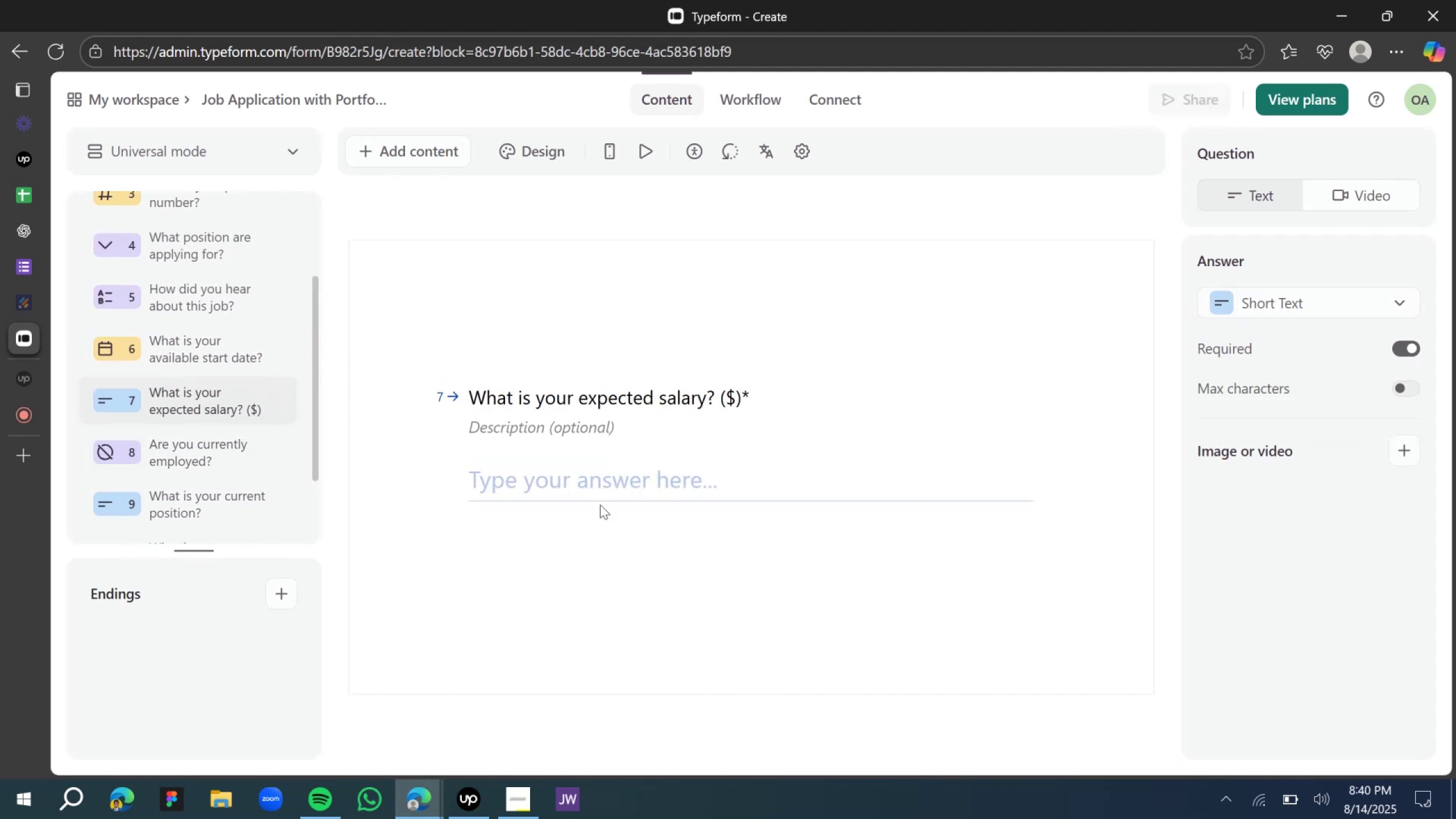 
left_click([180, 358])
 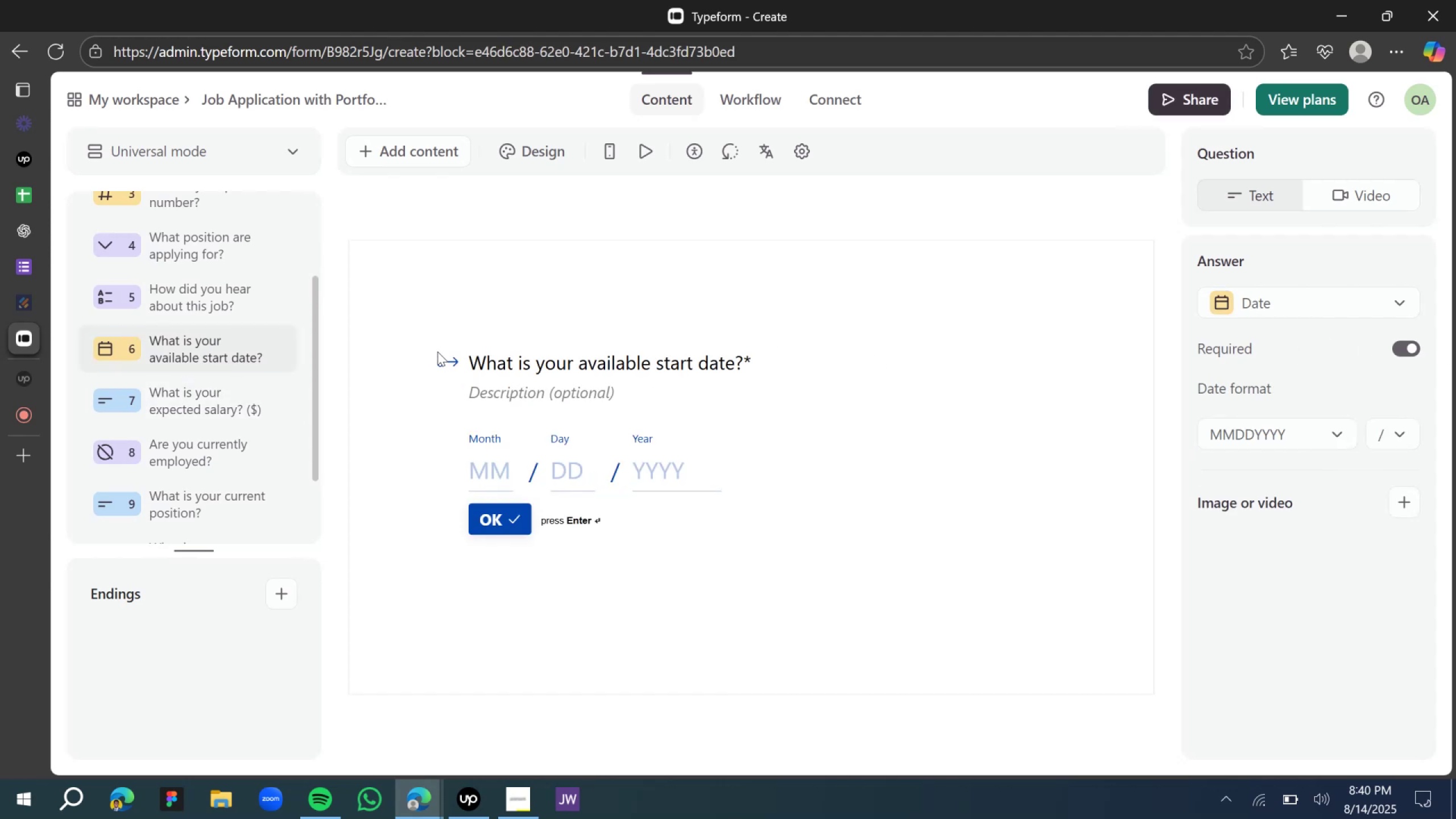 
wait(6.96)
 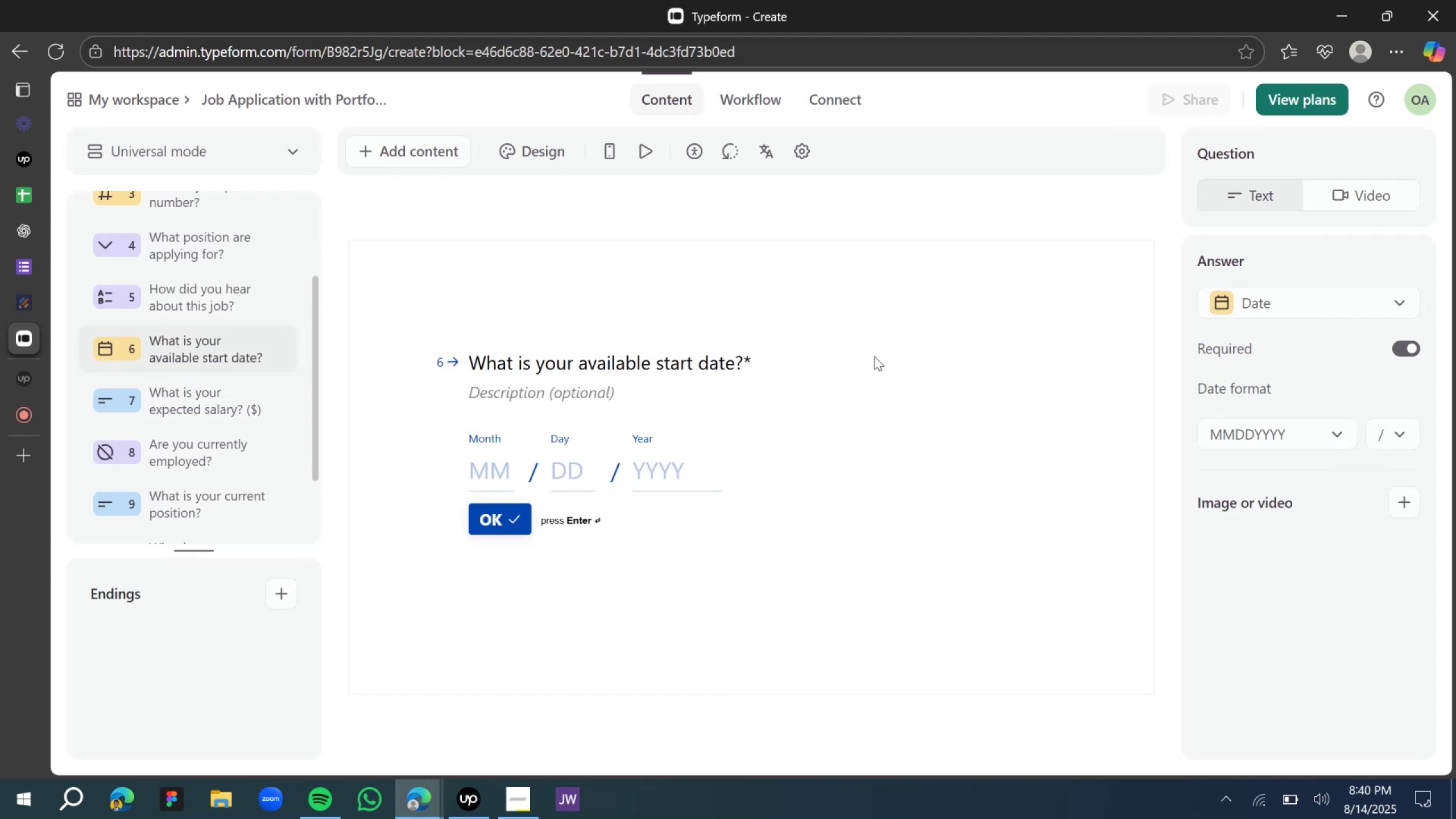 
scroll: coordinate [89, 305], scroll_direction: up, amount: 1.0
 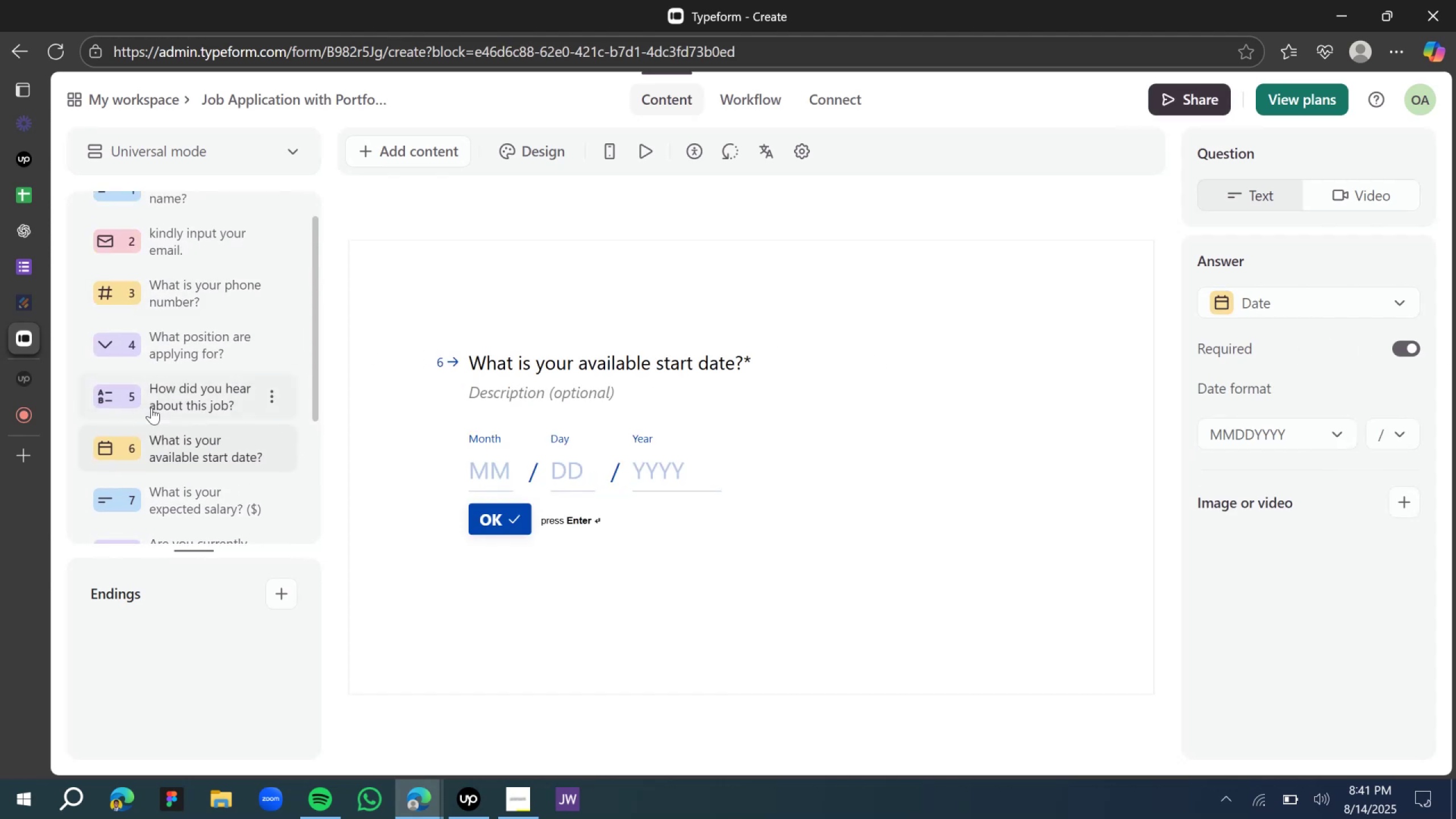 
left_click([153, 410])
 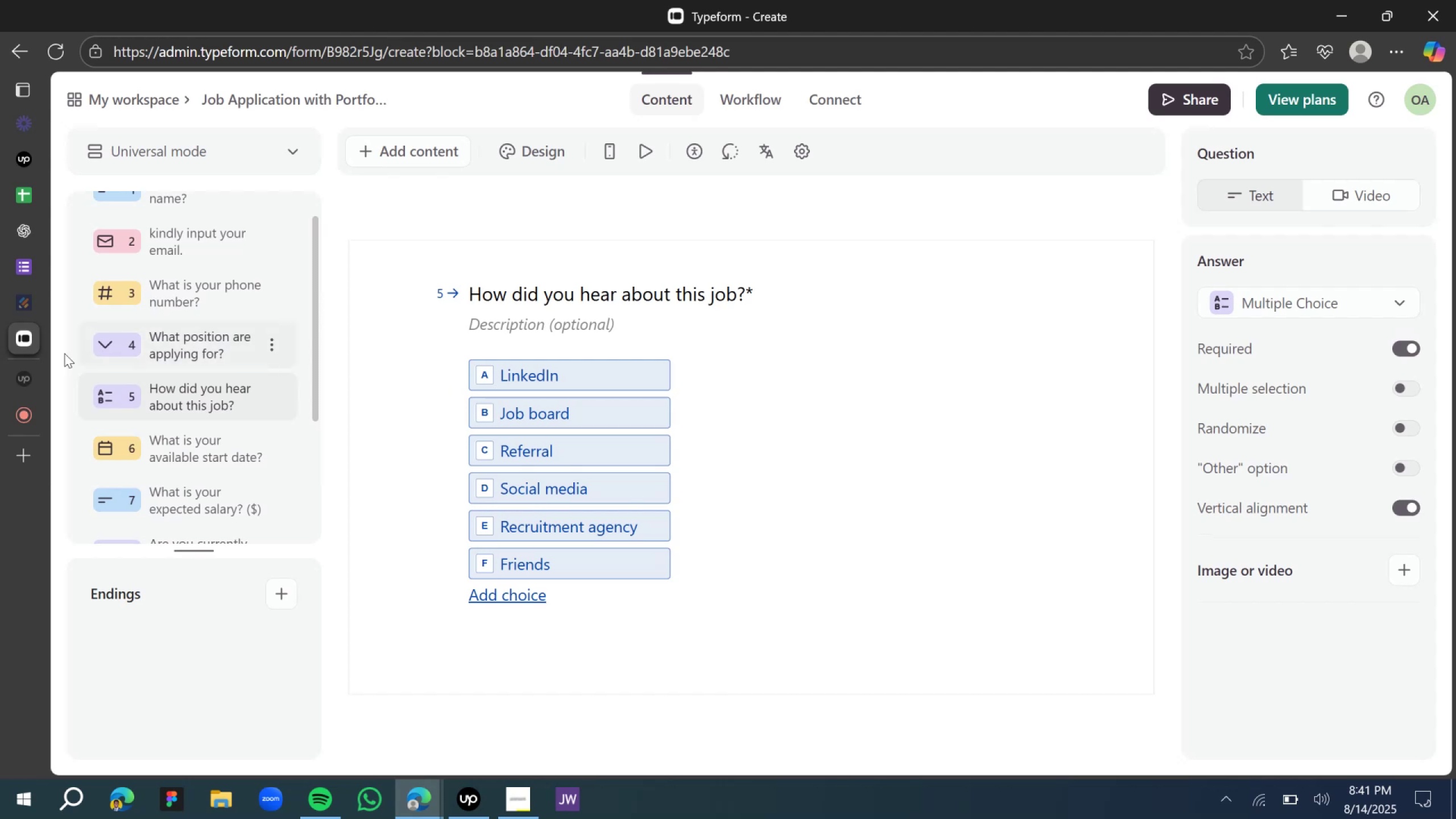 
left_click([161, 349])
 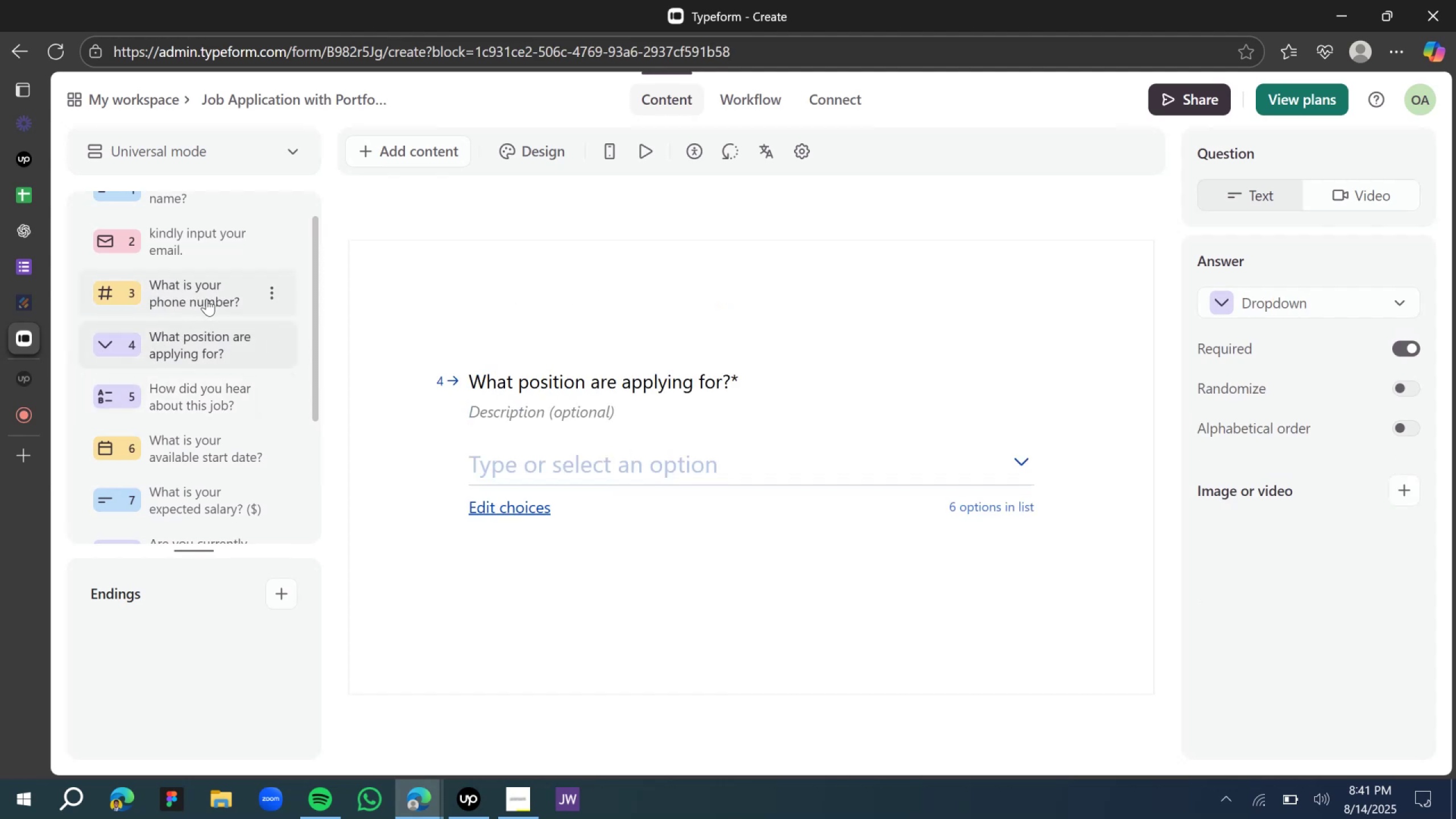 
left_click([206, 299])
 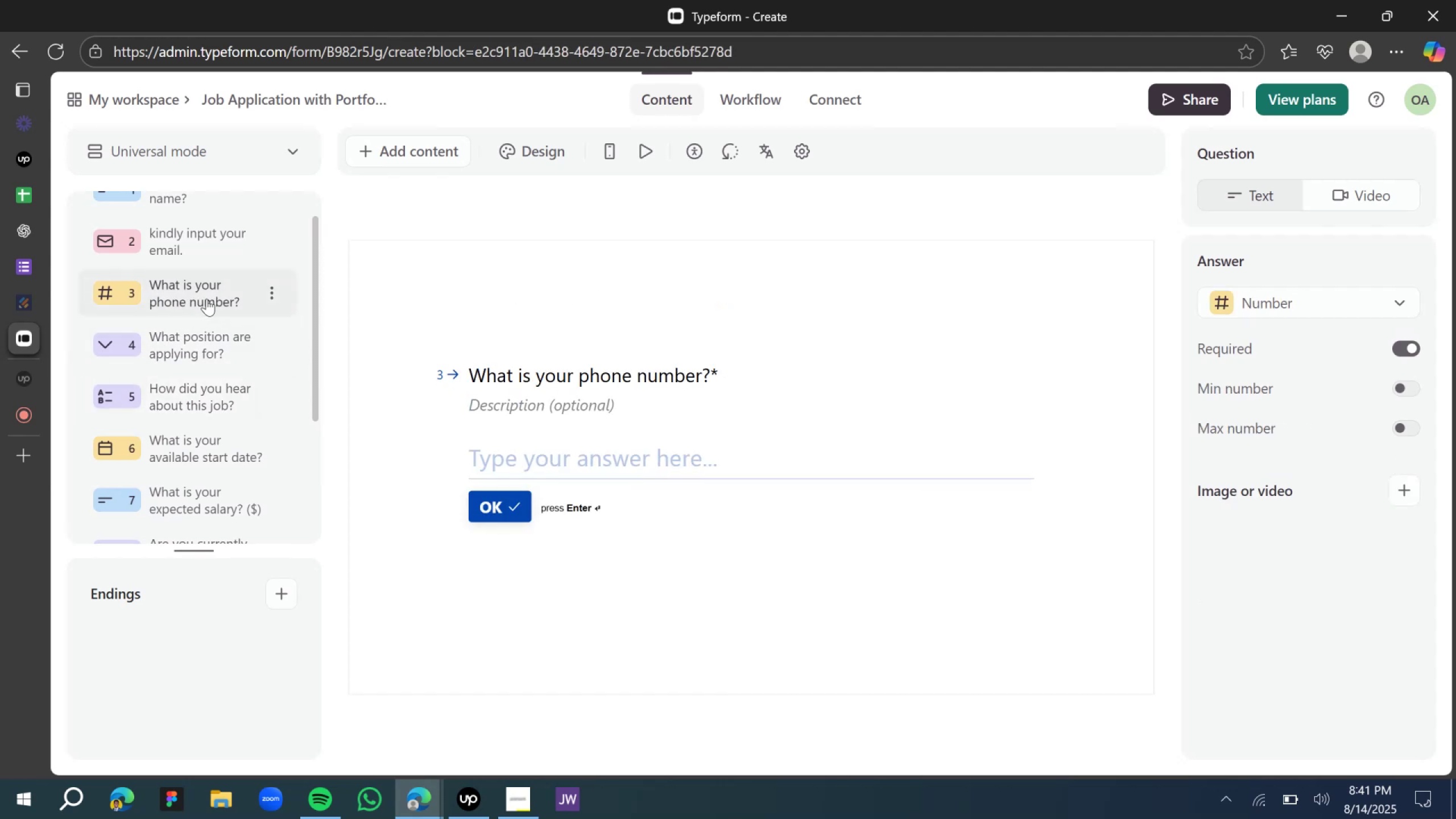 
scroll: coordinate [213, 303], scroll_direction: up, amount: 1.0
 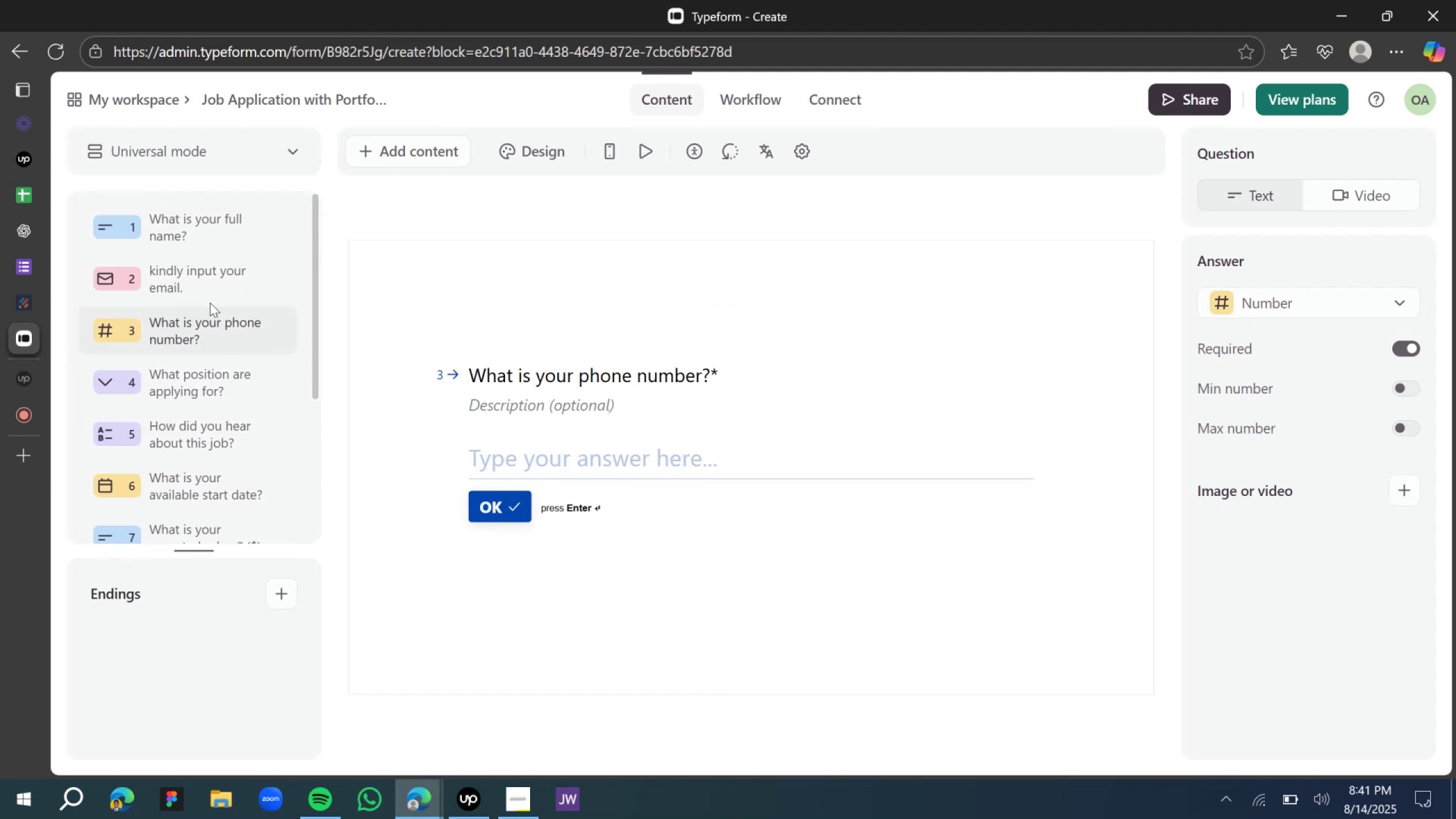 
left_click([193, 284])
 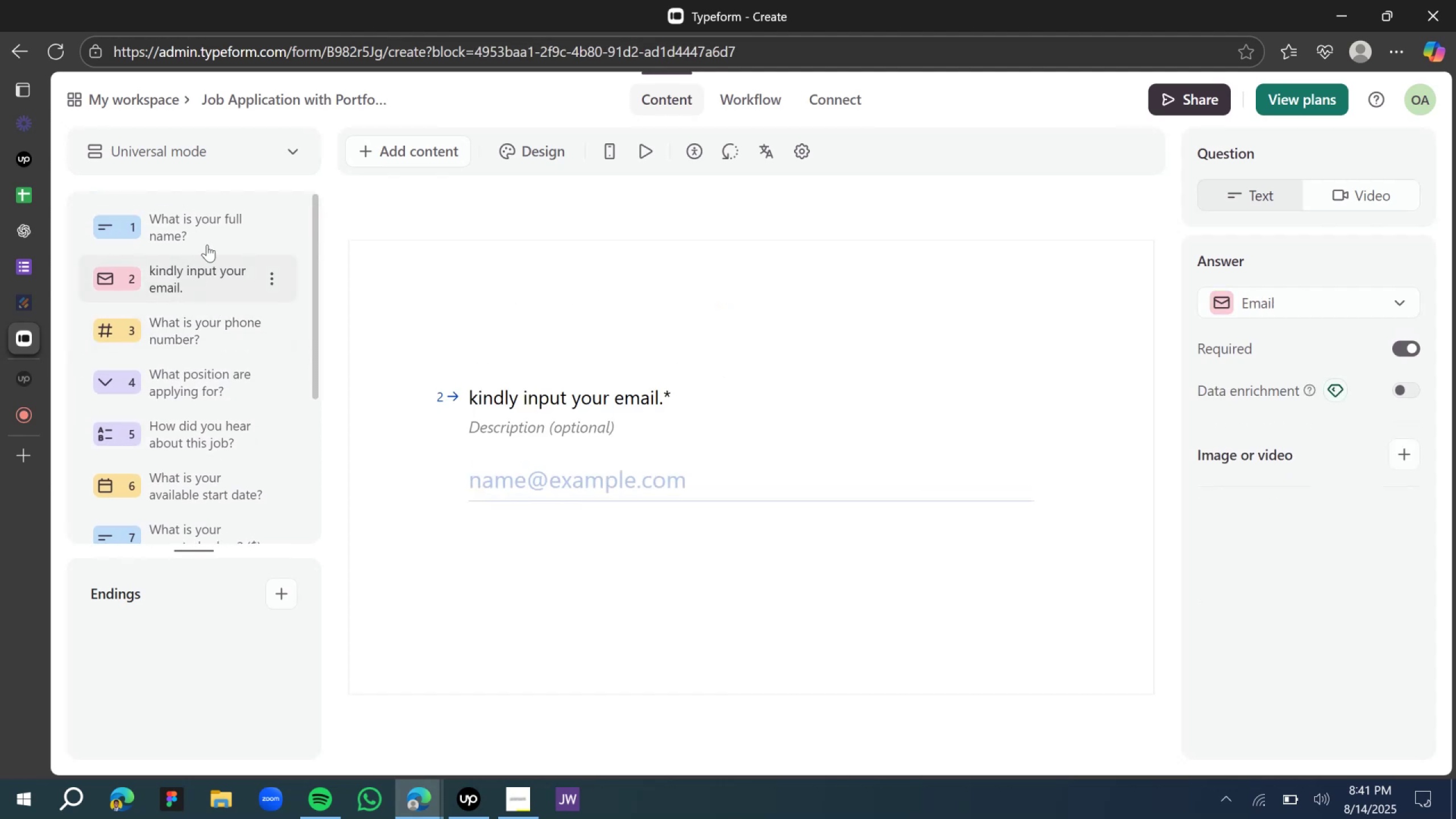 
left_click([207, 235])
 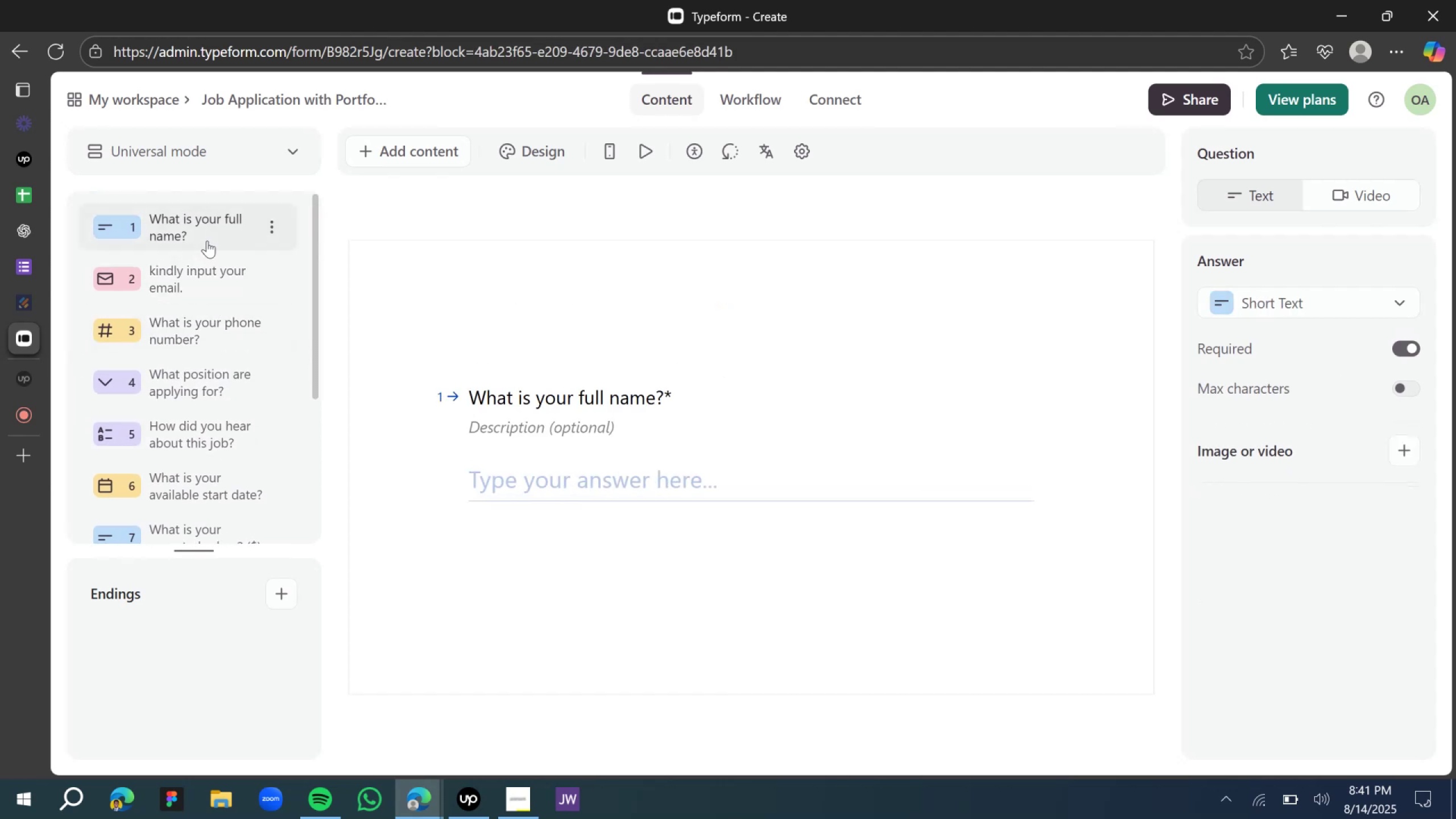 
scroll: coordinate [207, 282], scroll_direction: down, amount: 11.0
 